 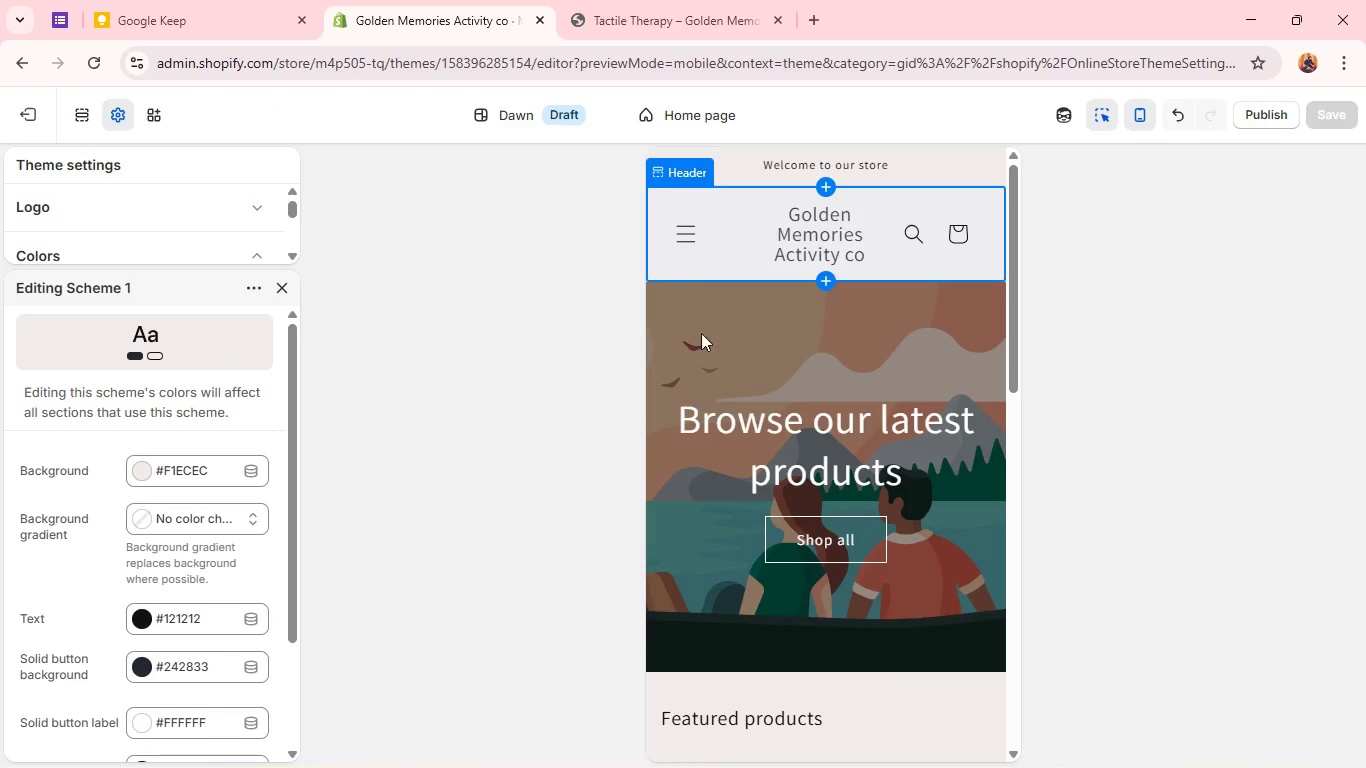 
left_click([15, 119])
 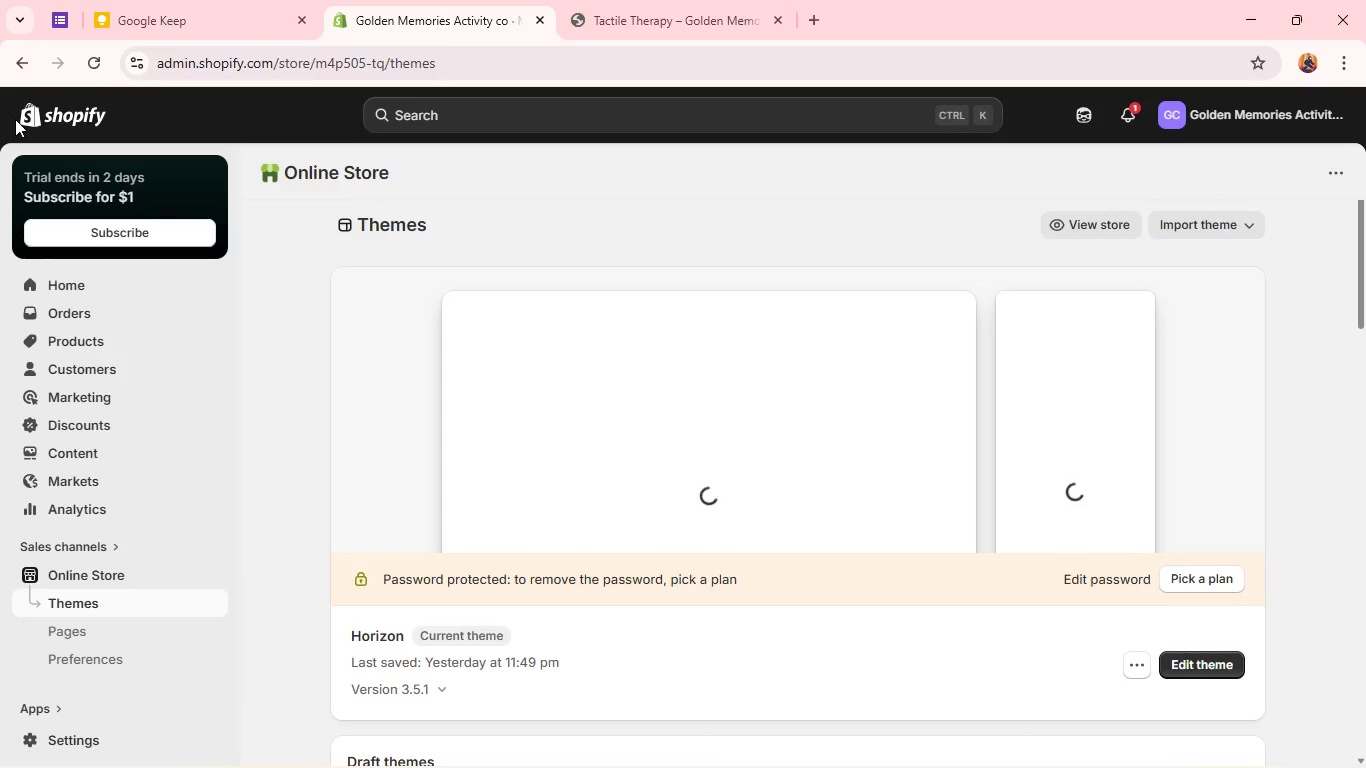 
wait(8.81)
 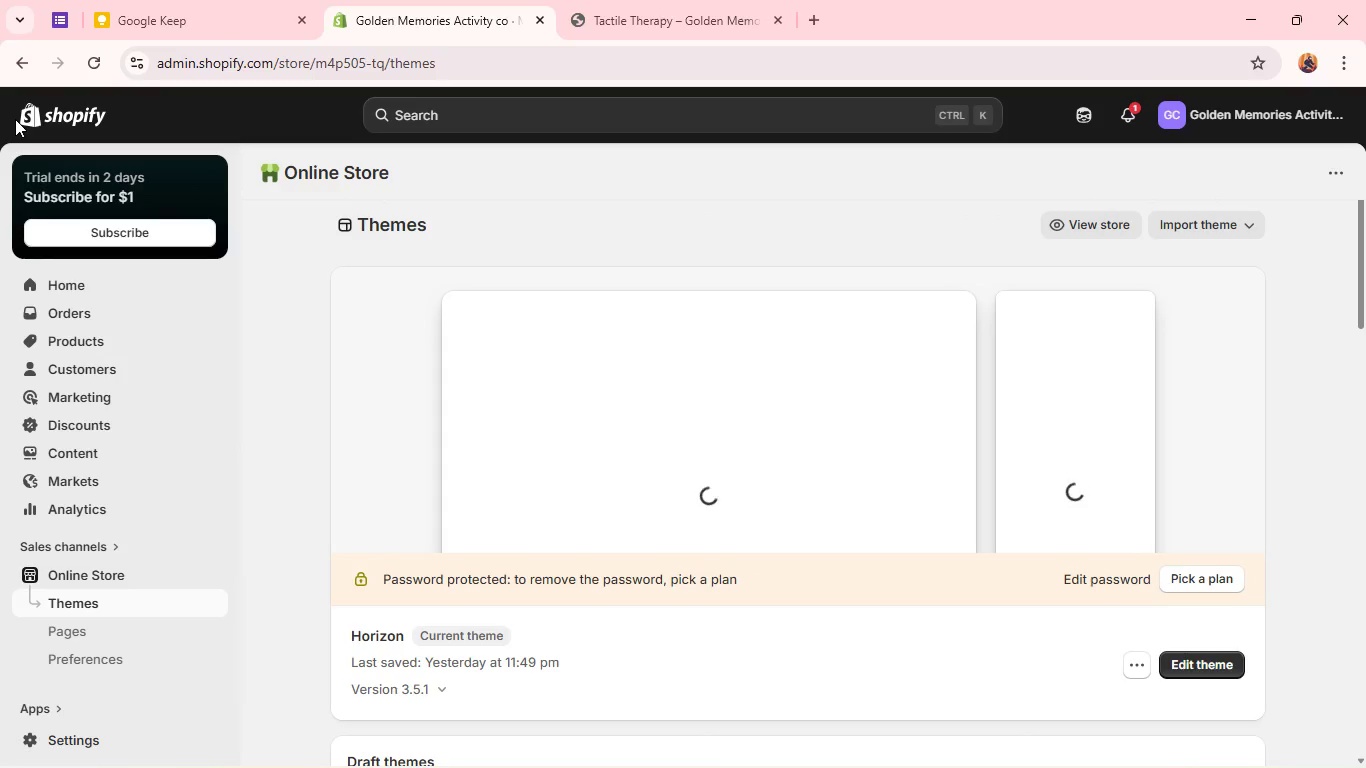 
left_click([80, 340])
 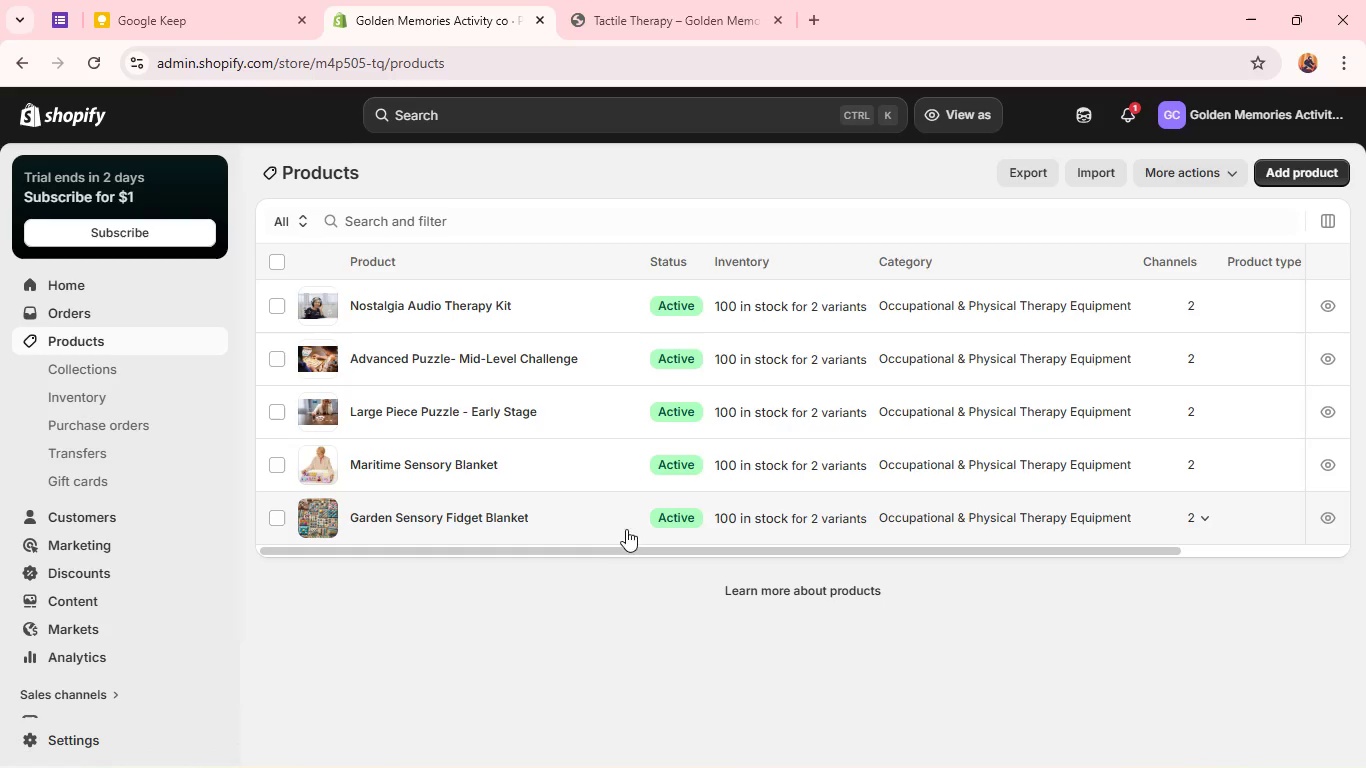 
left_click_drag(start_coordinate=[624, 547], to_coordinate=[1095, 557])
 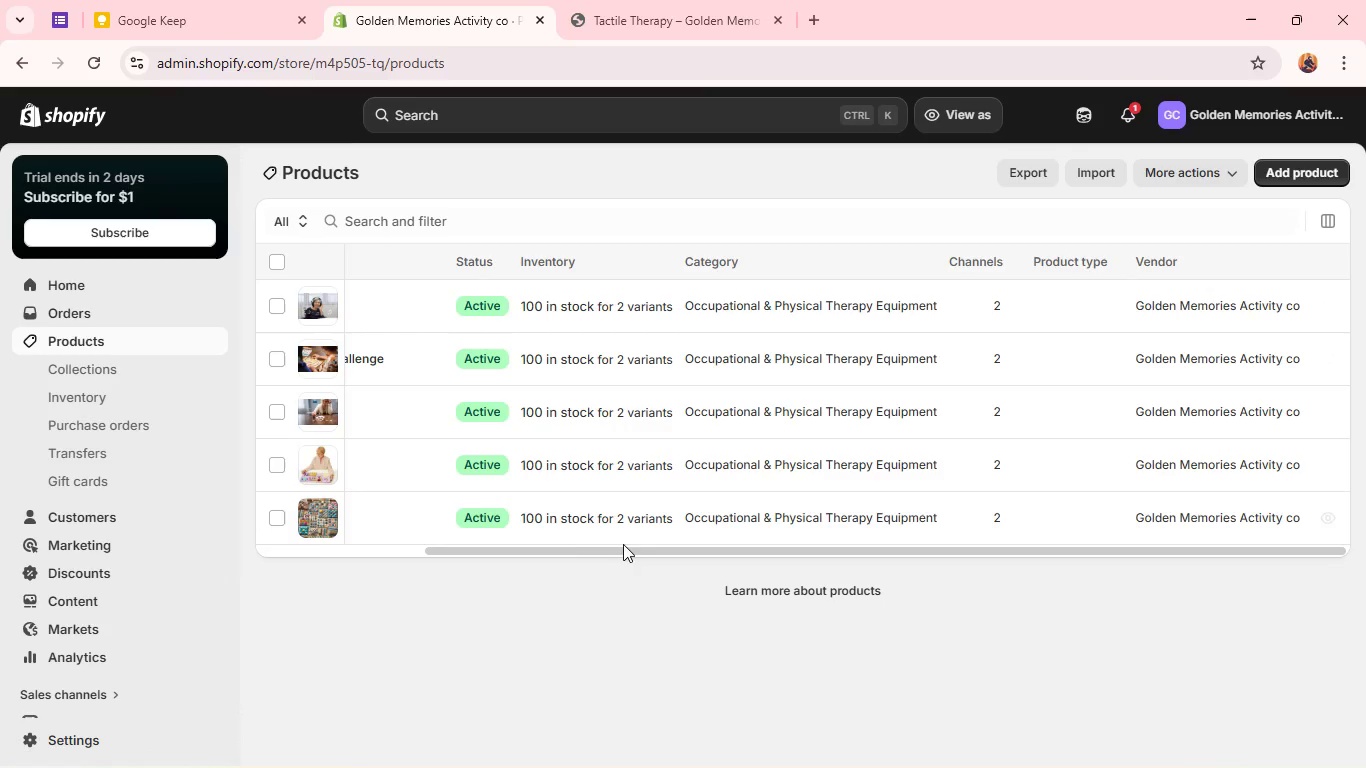 
wait(5.31)
 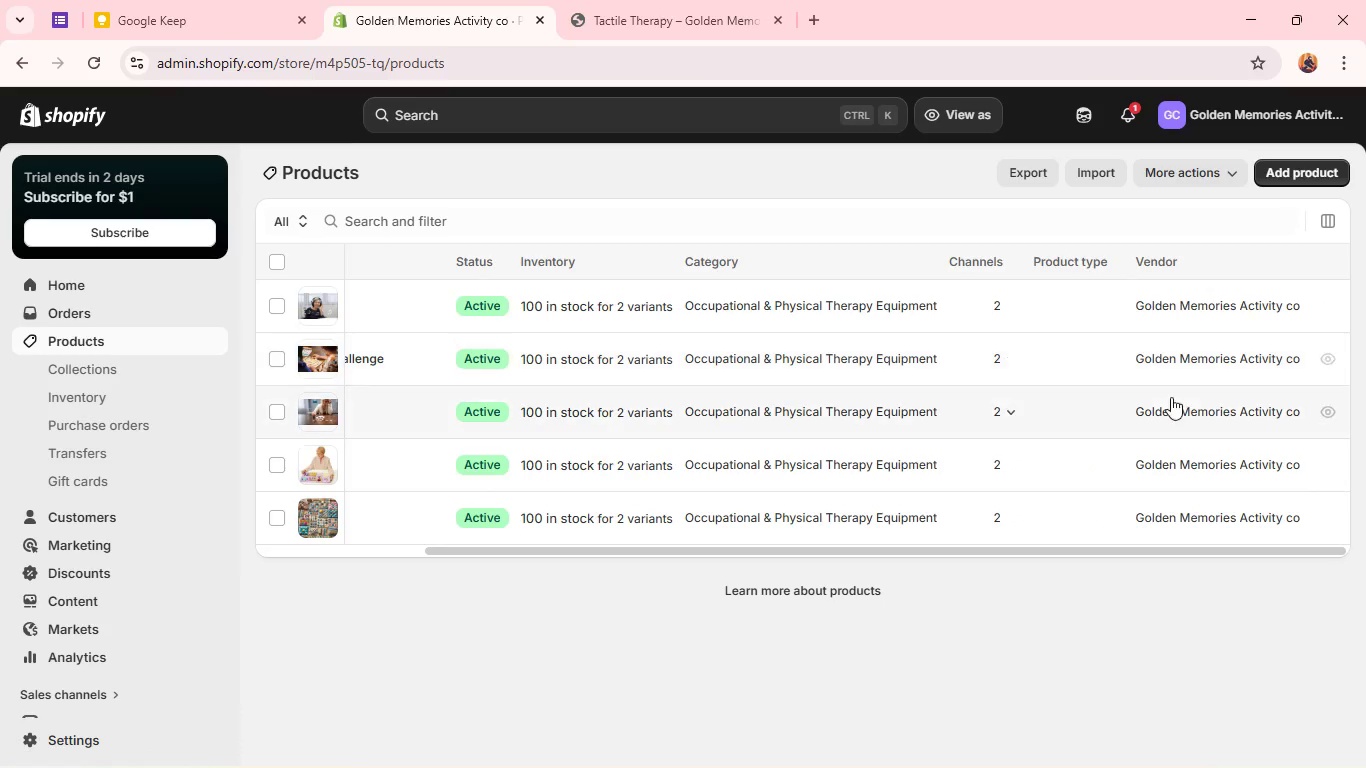 
left_click_drag(start_coordinate=[506, 548], to_coordinate=[262, 532])
 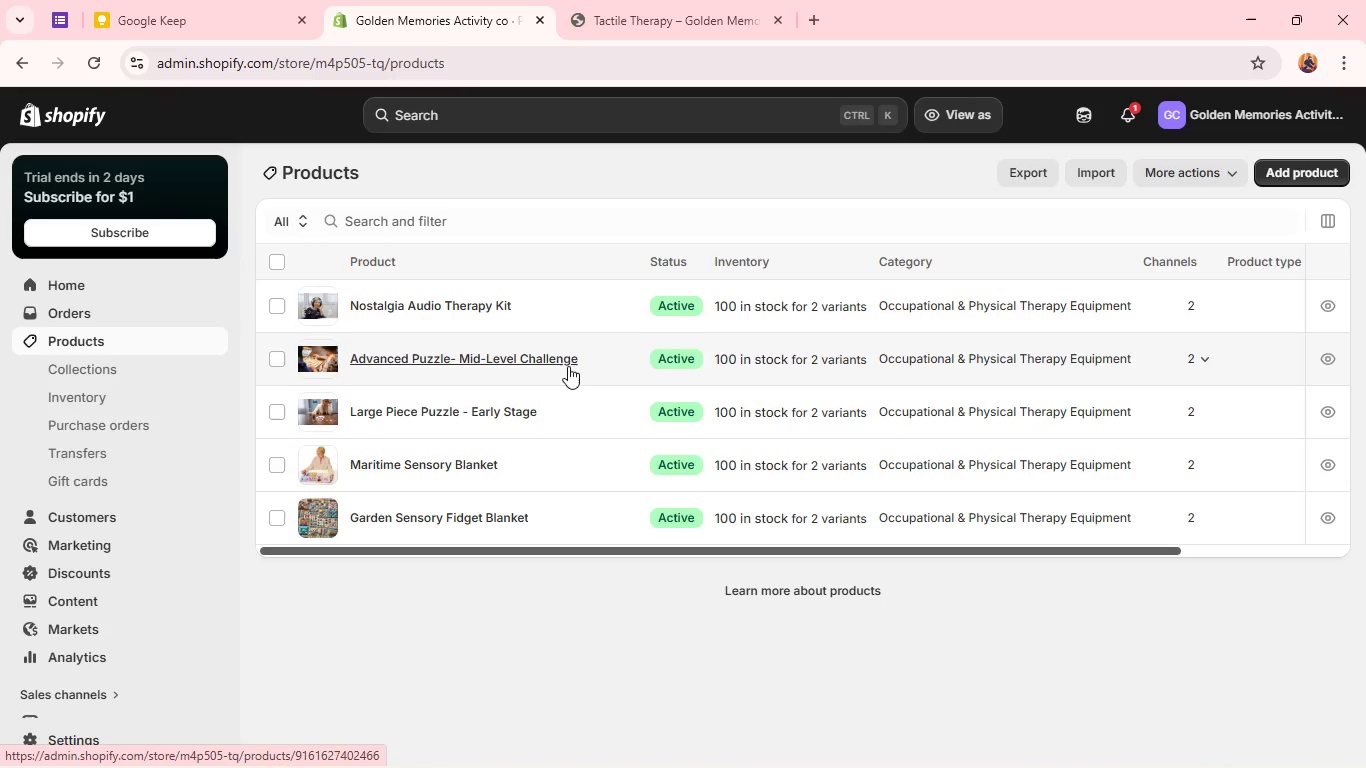 
scroll: coordinate [568, 366], scroll_direction: down, amount: 2.0
 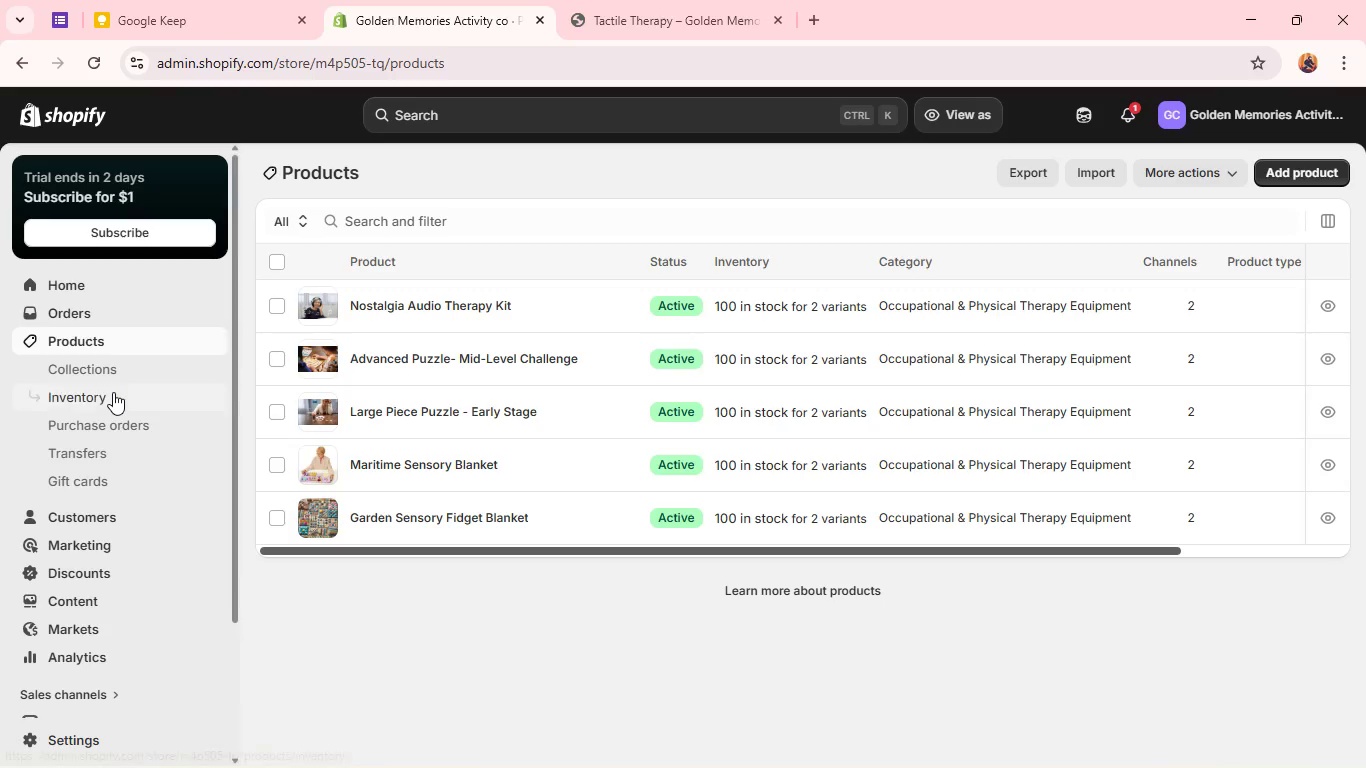 
scroll: coordinate [134, 348], scroll_direction: up, amount: 1.0
 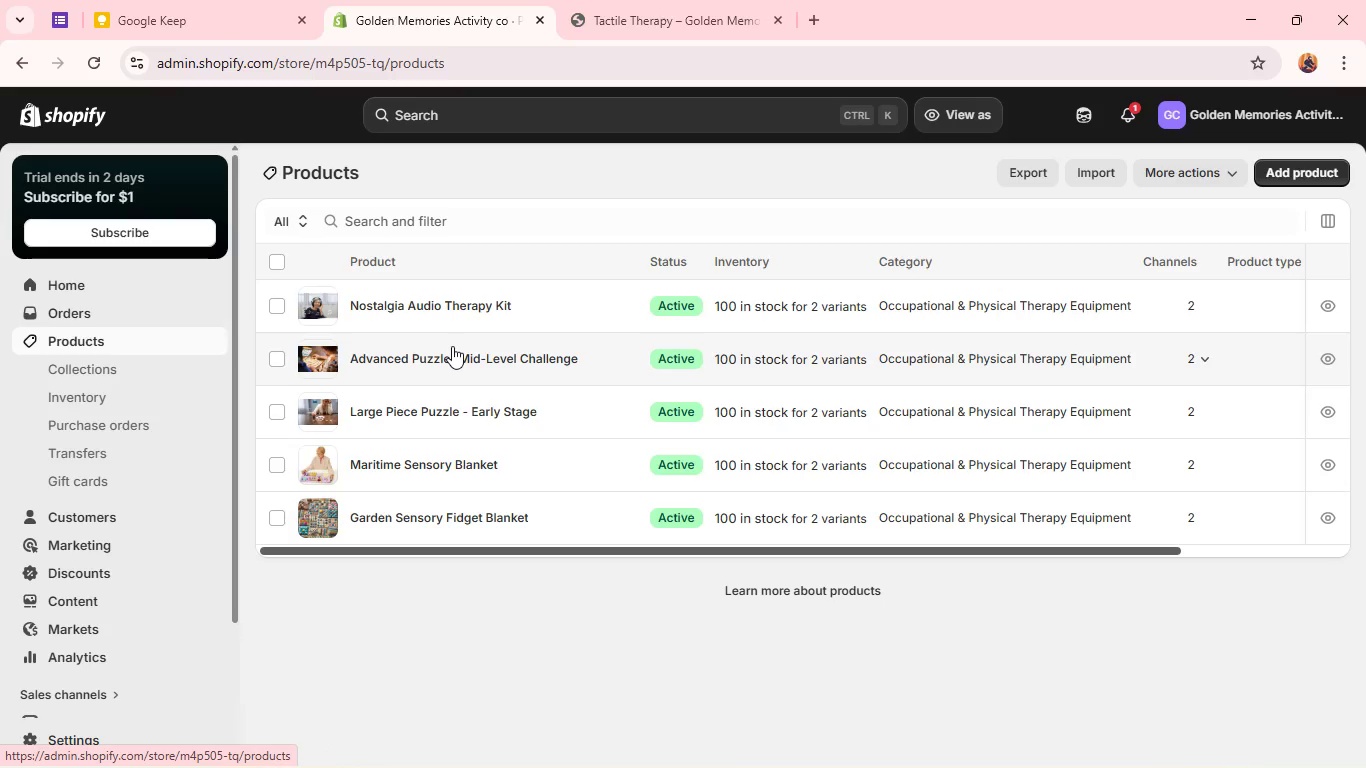 
scroll: coordinate [453, 321], scroll_direction: down, amount: 2.0
 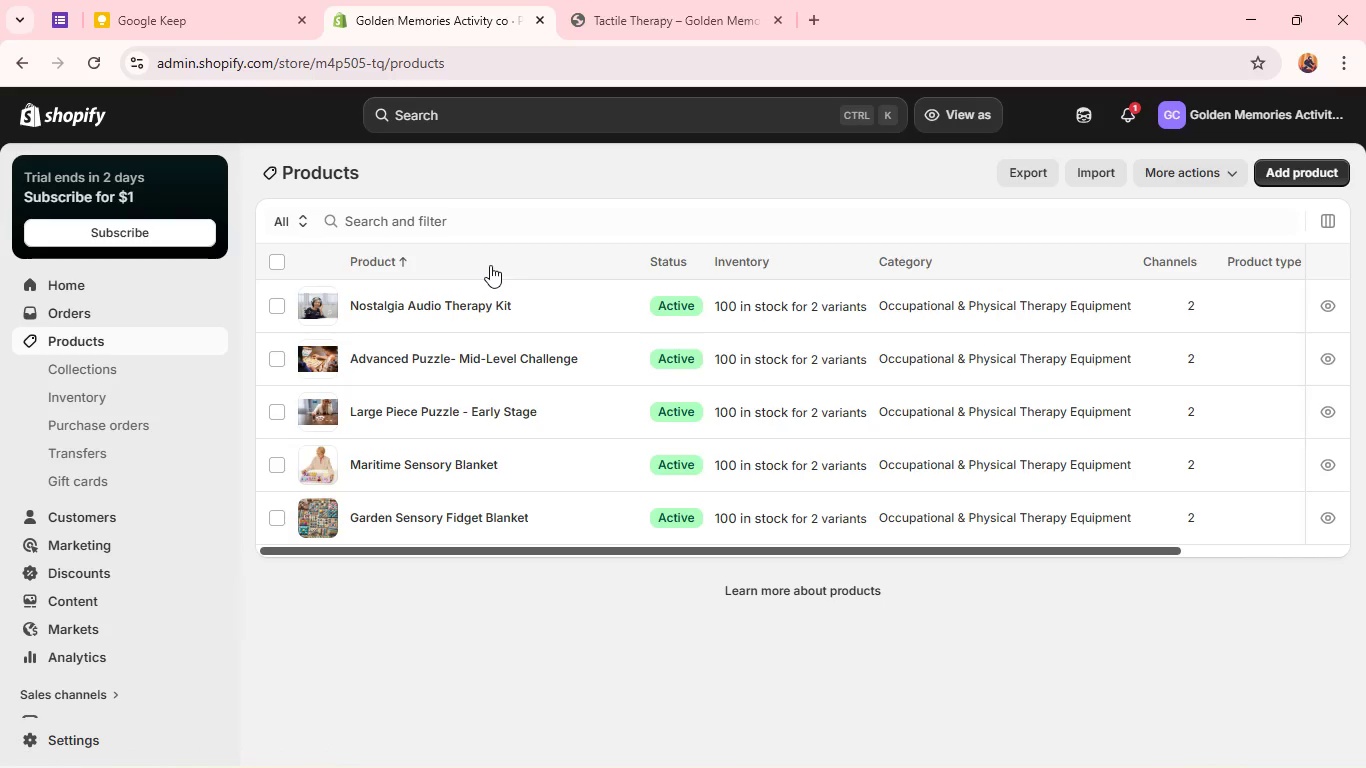 
wait(17.02)
 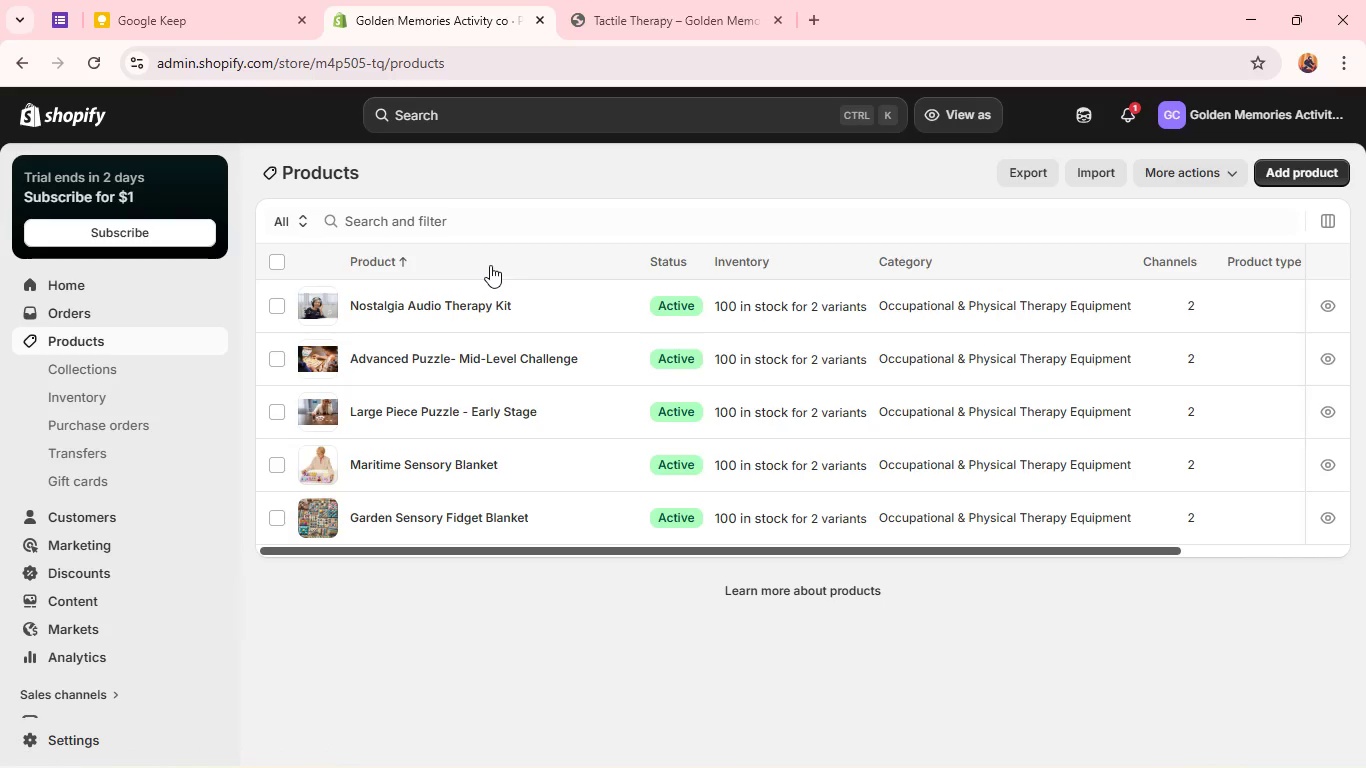 
scroll: coordinate [410, 414], scroll_direction: up, amount: 2.0
 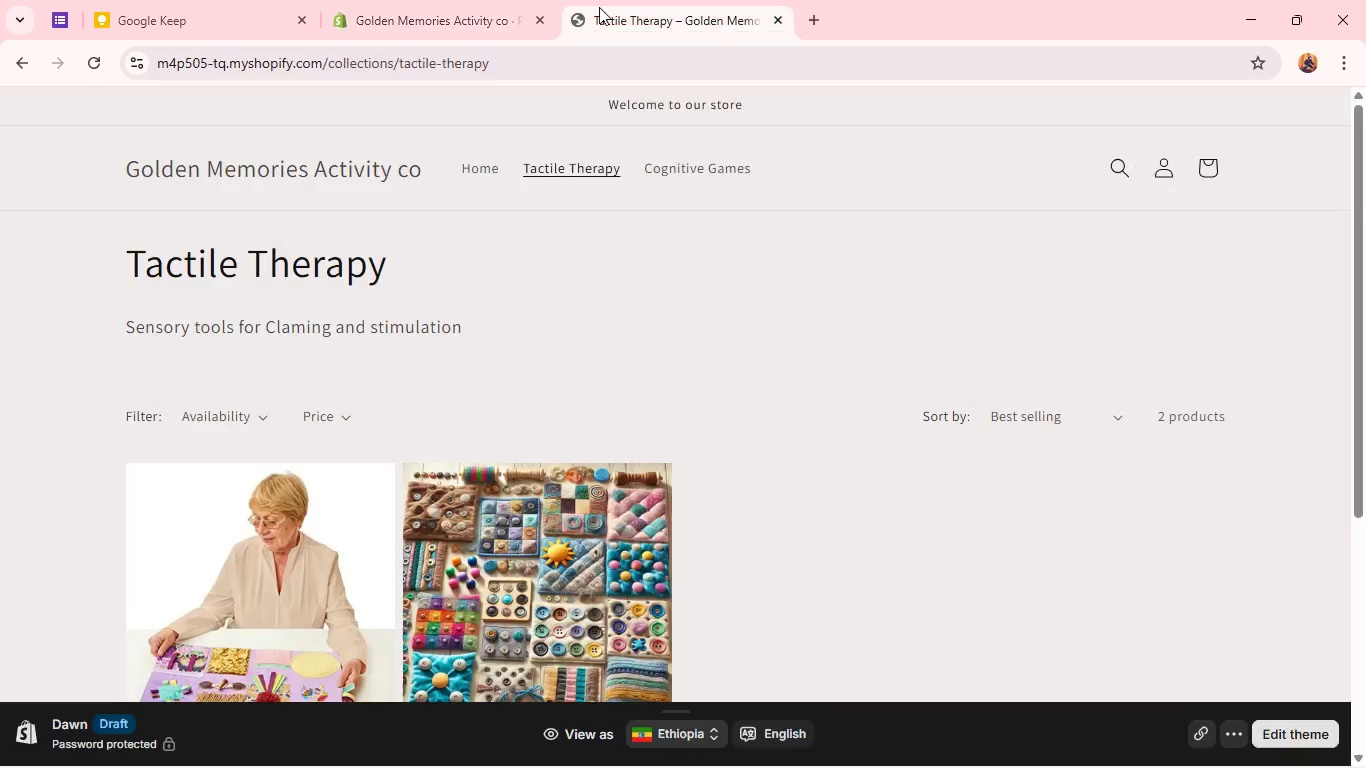 
left_click([599, 7])
 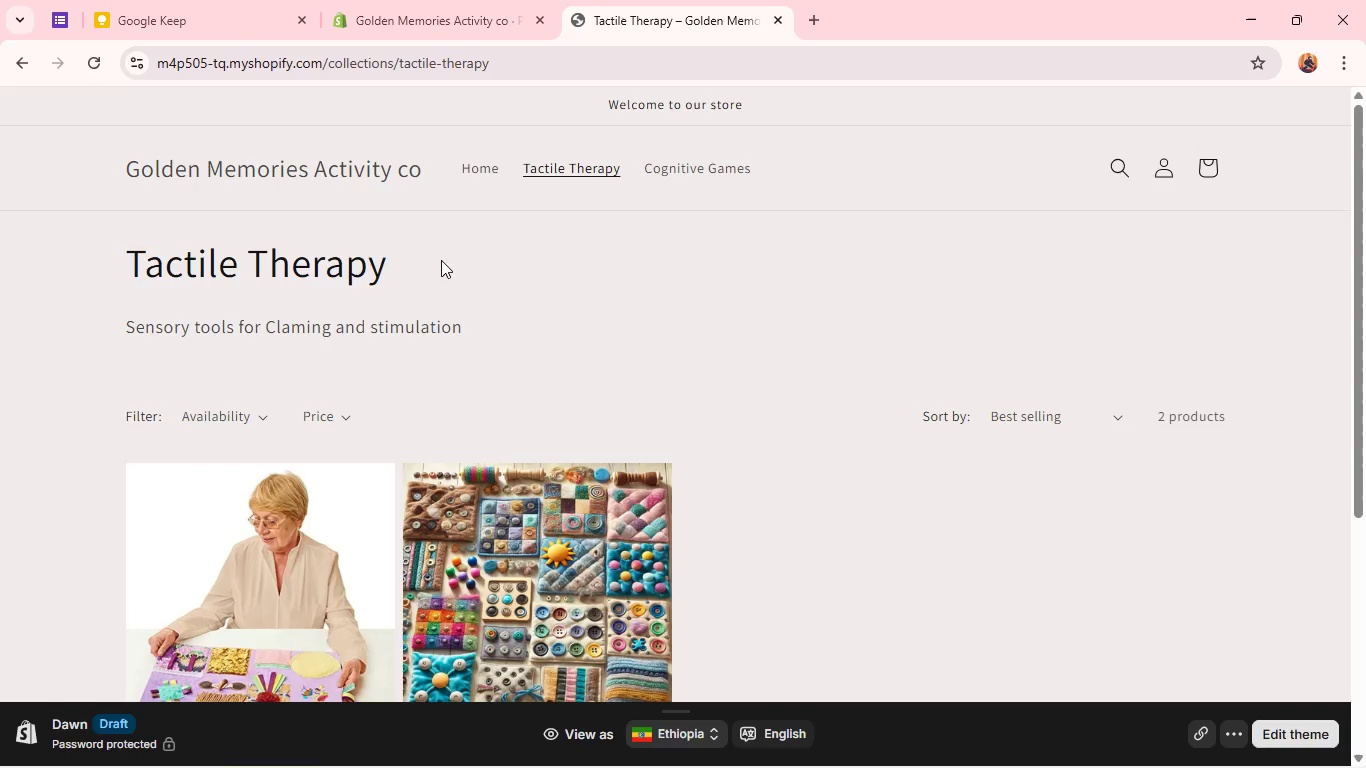 
scroll: coordinate [423, 311], scroll_direction: up, amount: 5.0
 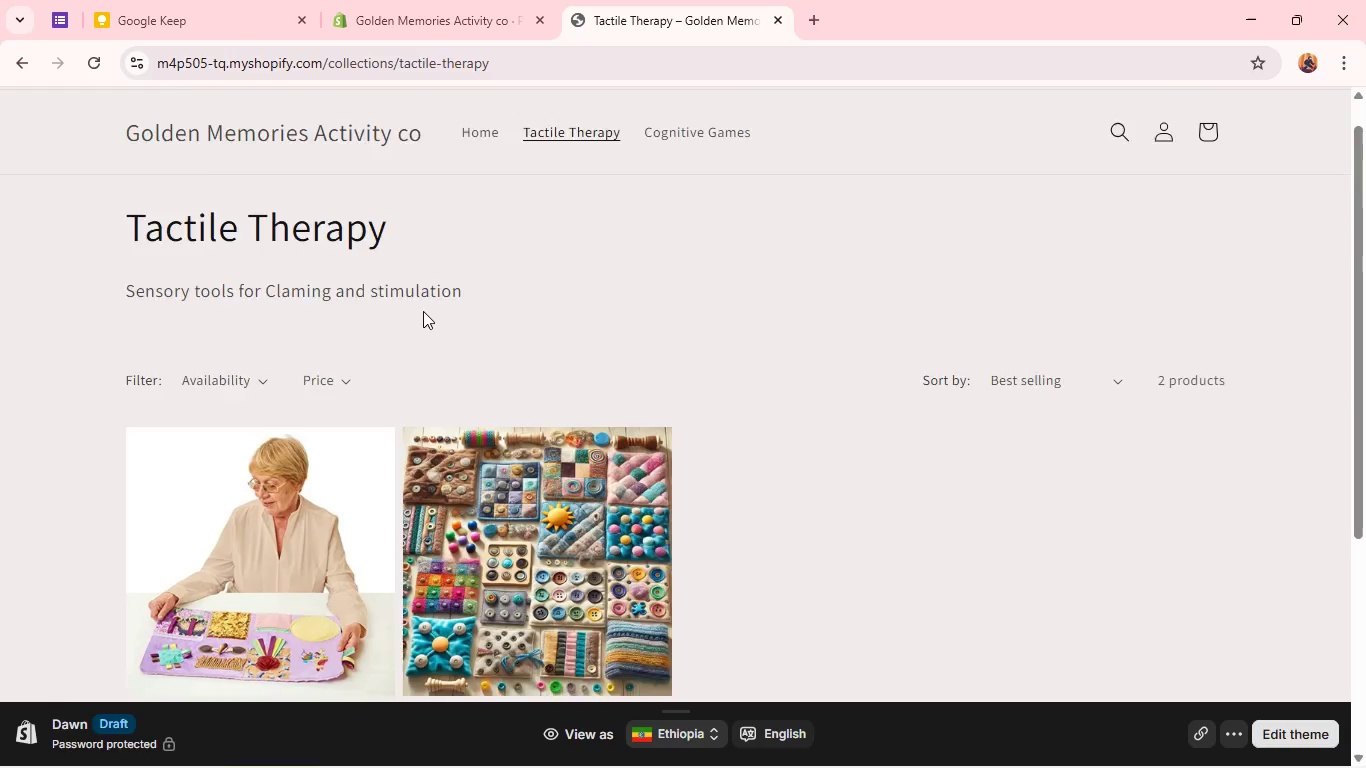 
scroll: coordinate [423, 311], scroll_direction: down, amount: 5.0
 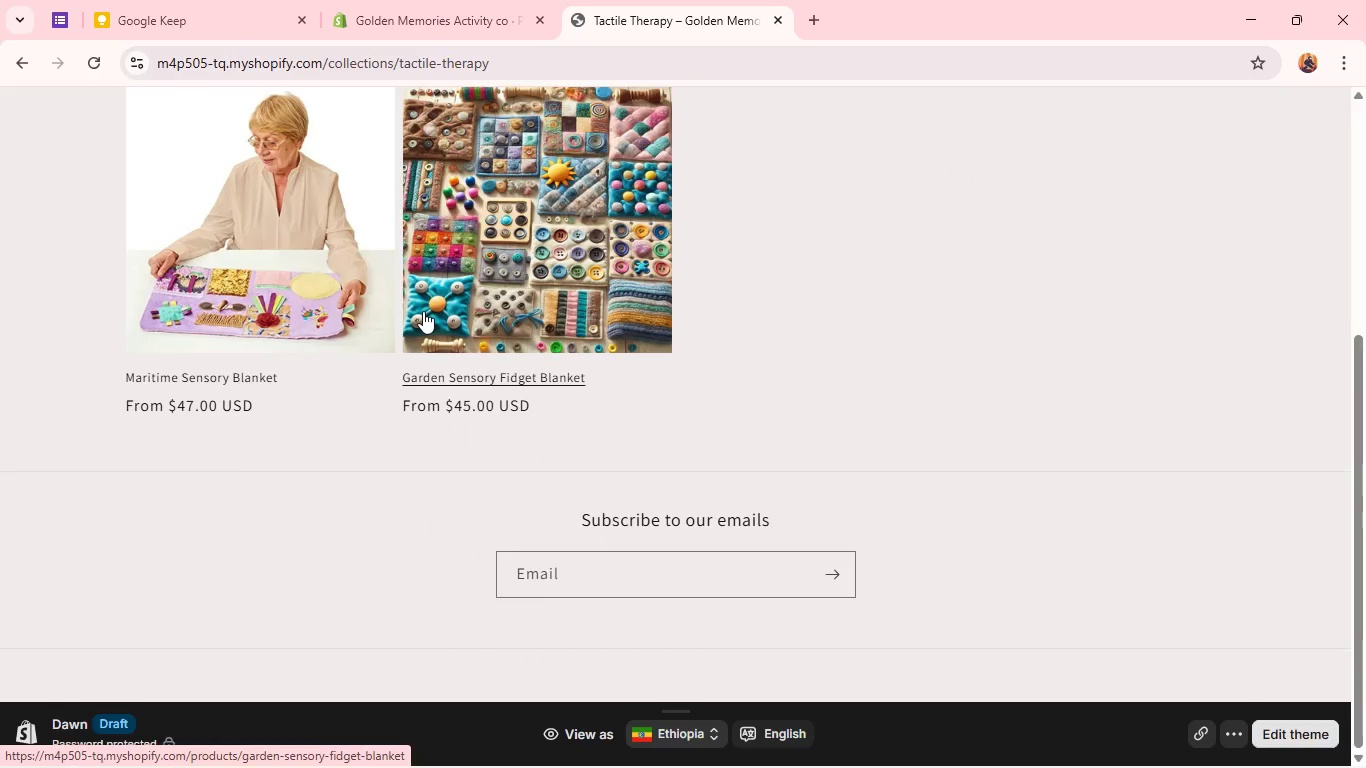 
scroll: coordinate [423, 311], scroll_direction: up, amount: 8.0
 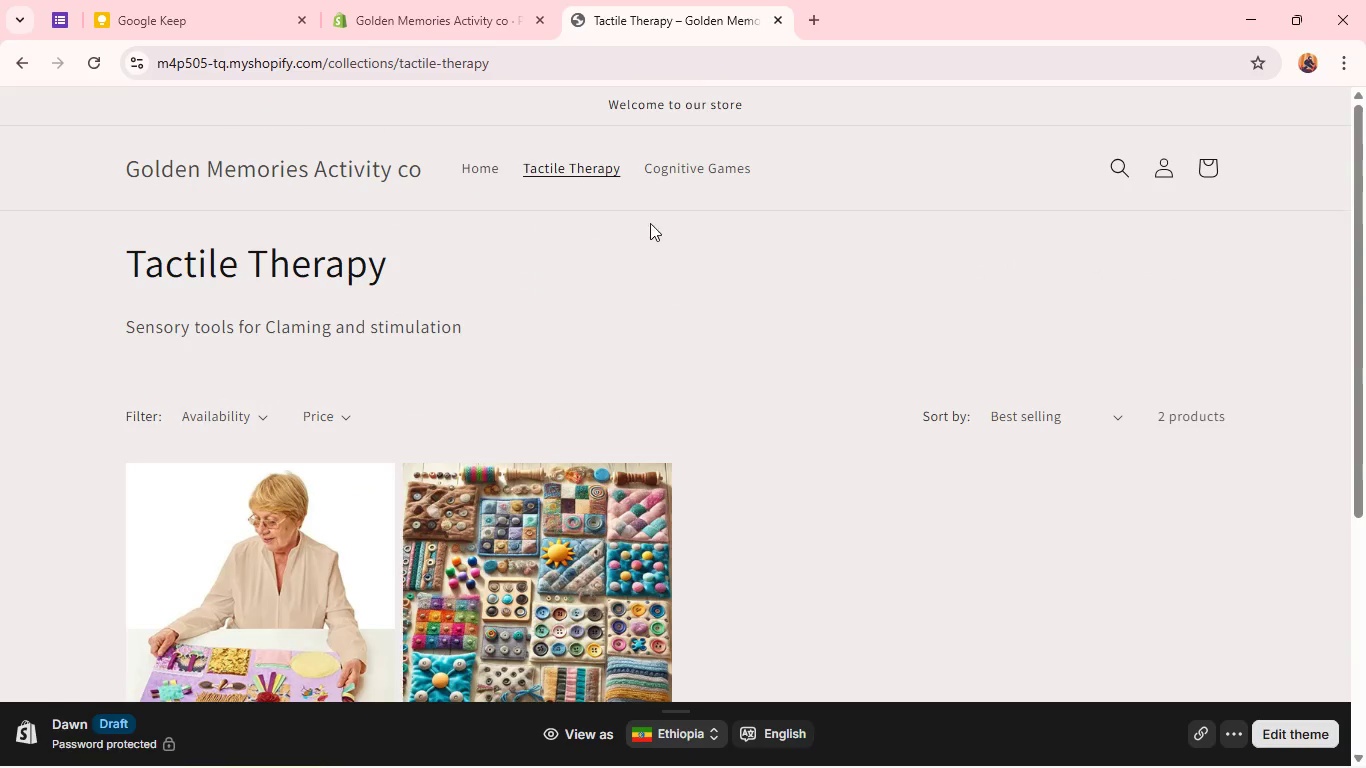 
wait(5.91)
 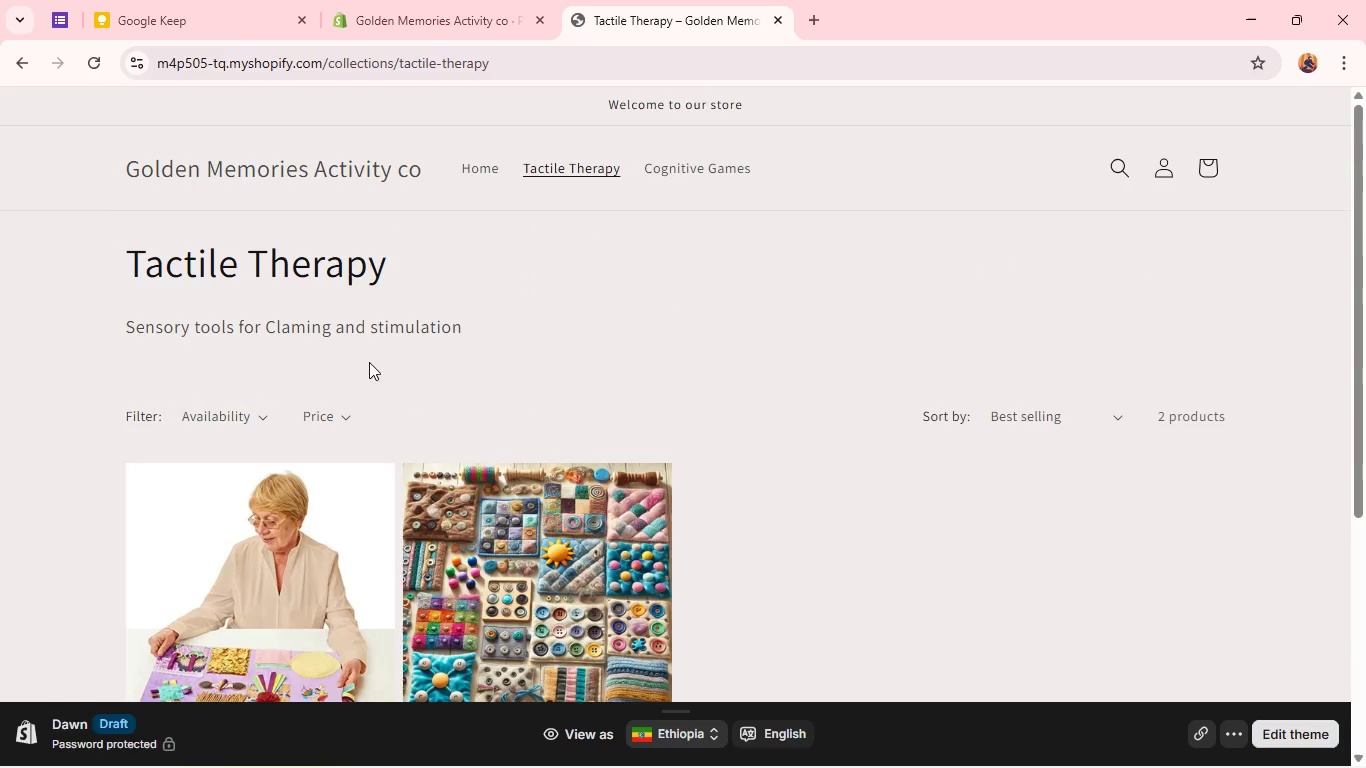 
scroll: coordinate [422, 443], scroll_direction: down, amount: 2.0
 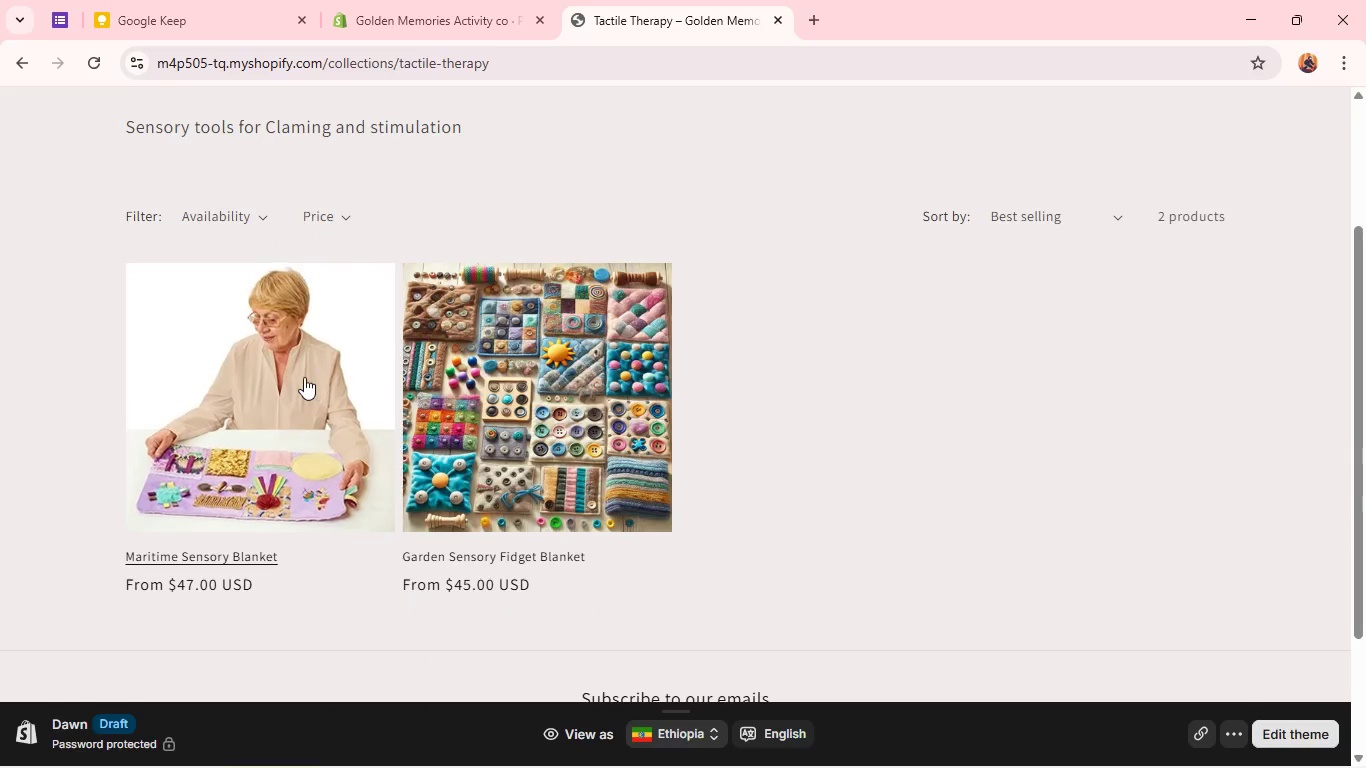 
left_click([304, 377])
 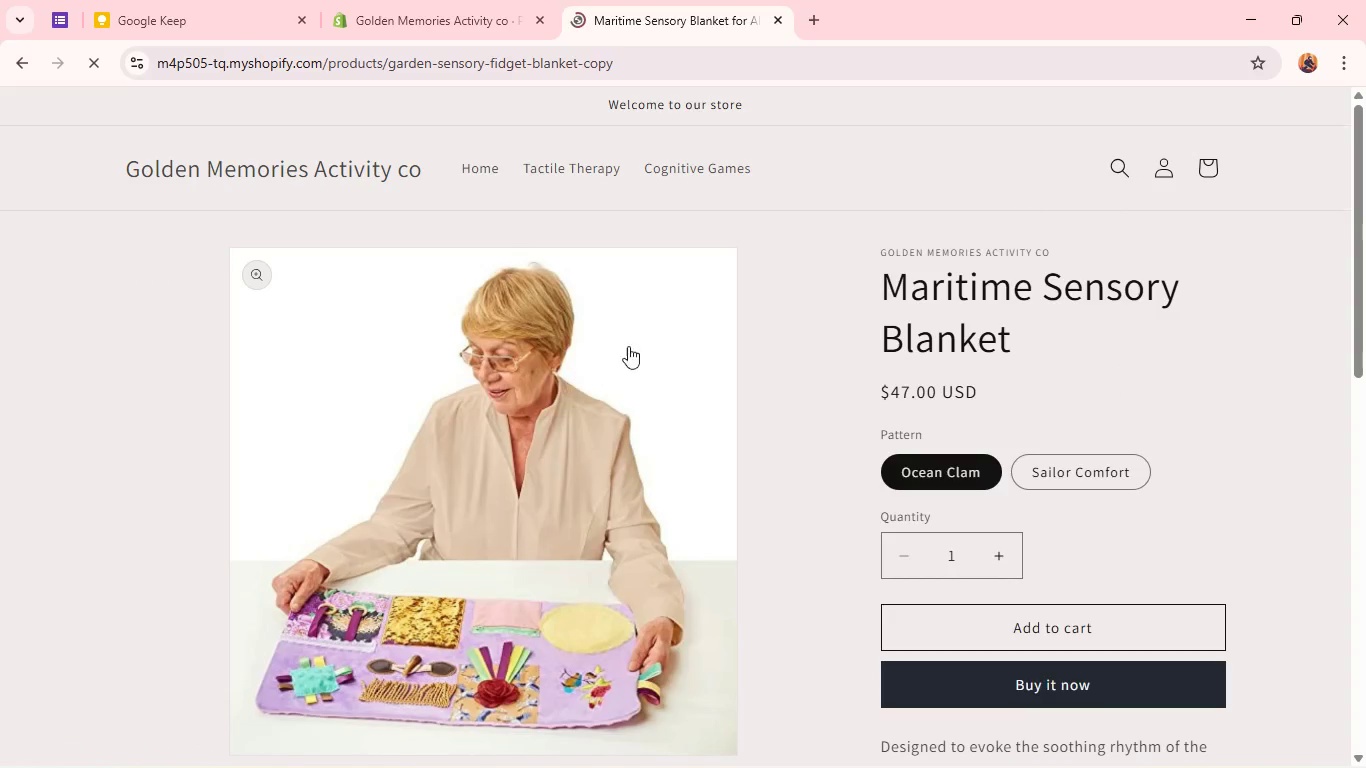 
scroll: coordinate [656, 340], scroll_direction: down, amount: 1.0
 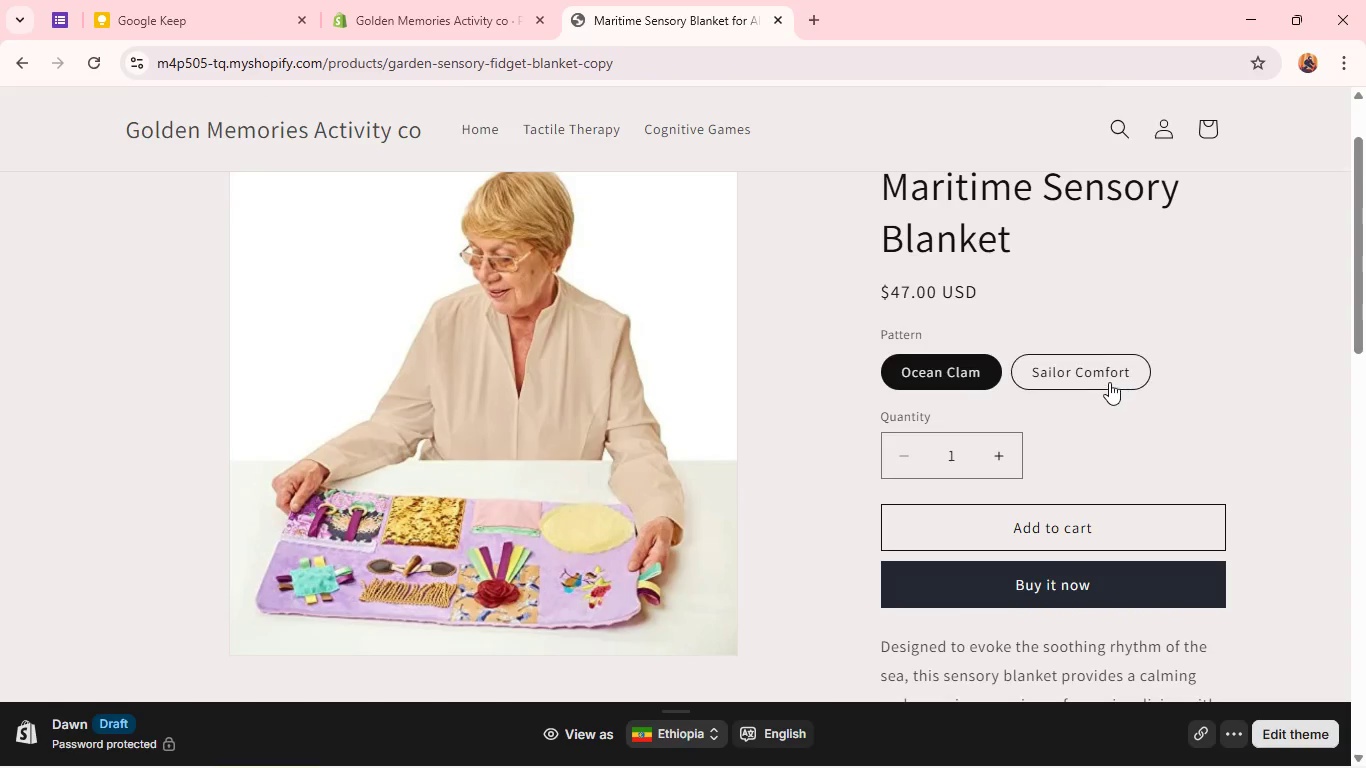 
left_click([1102, 378])
 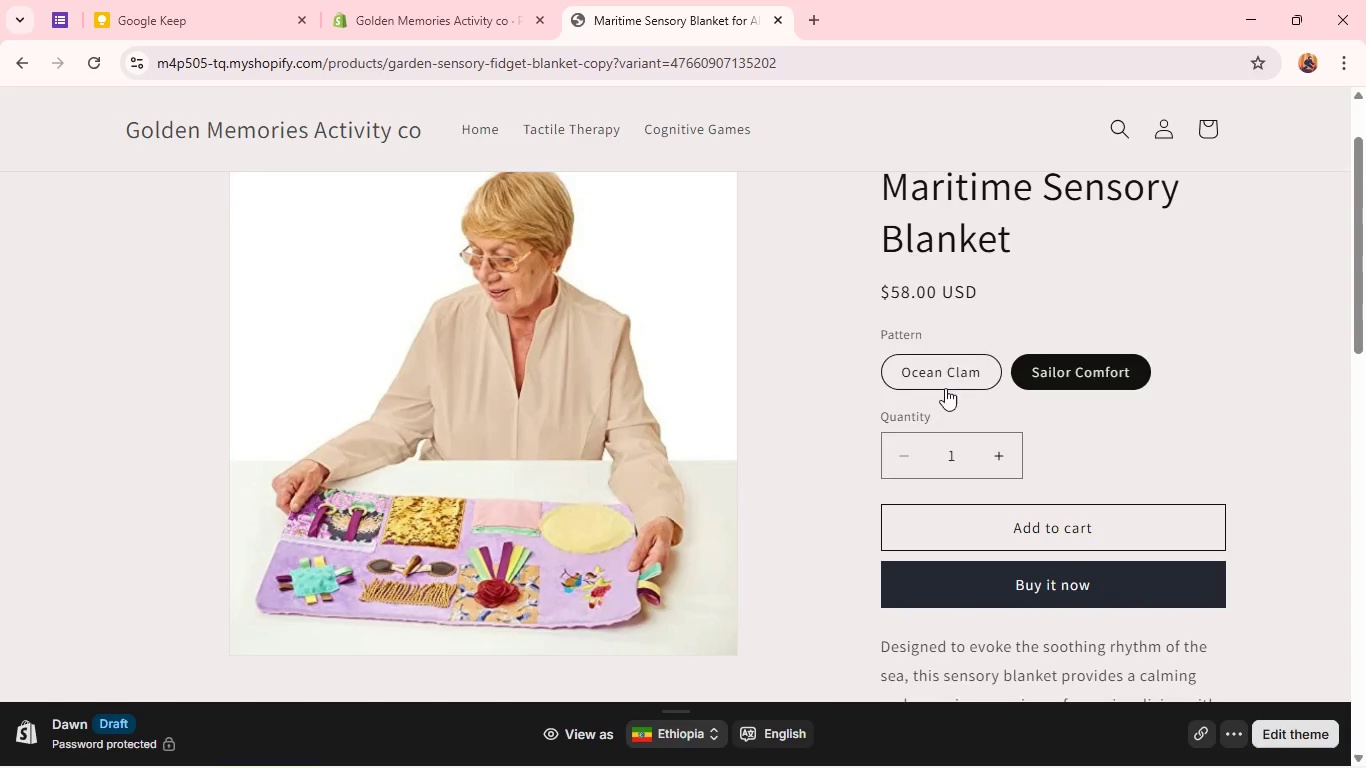 
left_click([945, 388])
 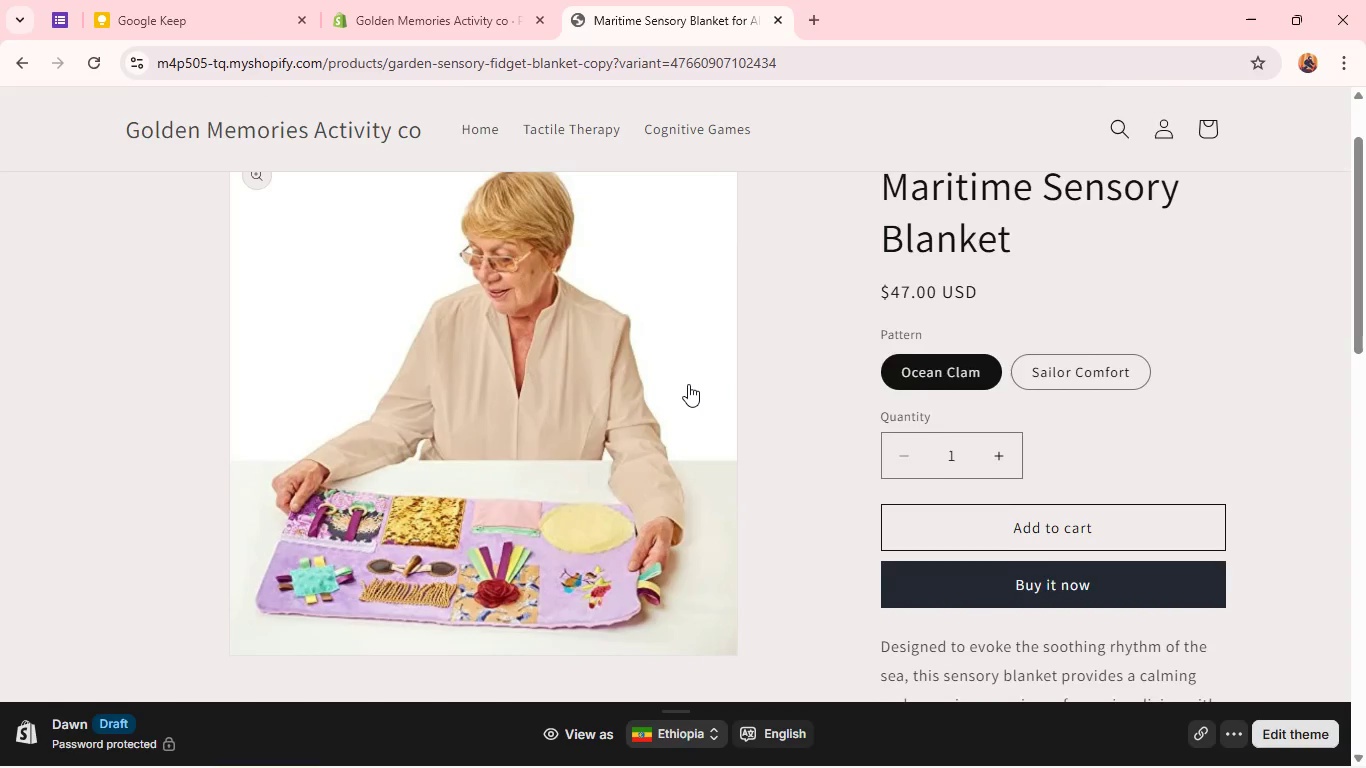 
scroll: coordinate [687, 380], scroll_direction: down, amount: 7.0
 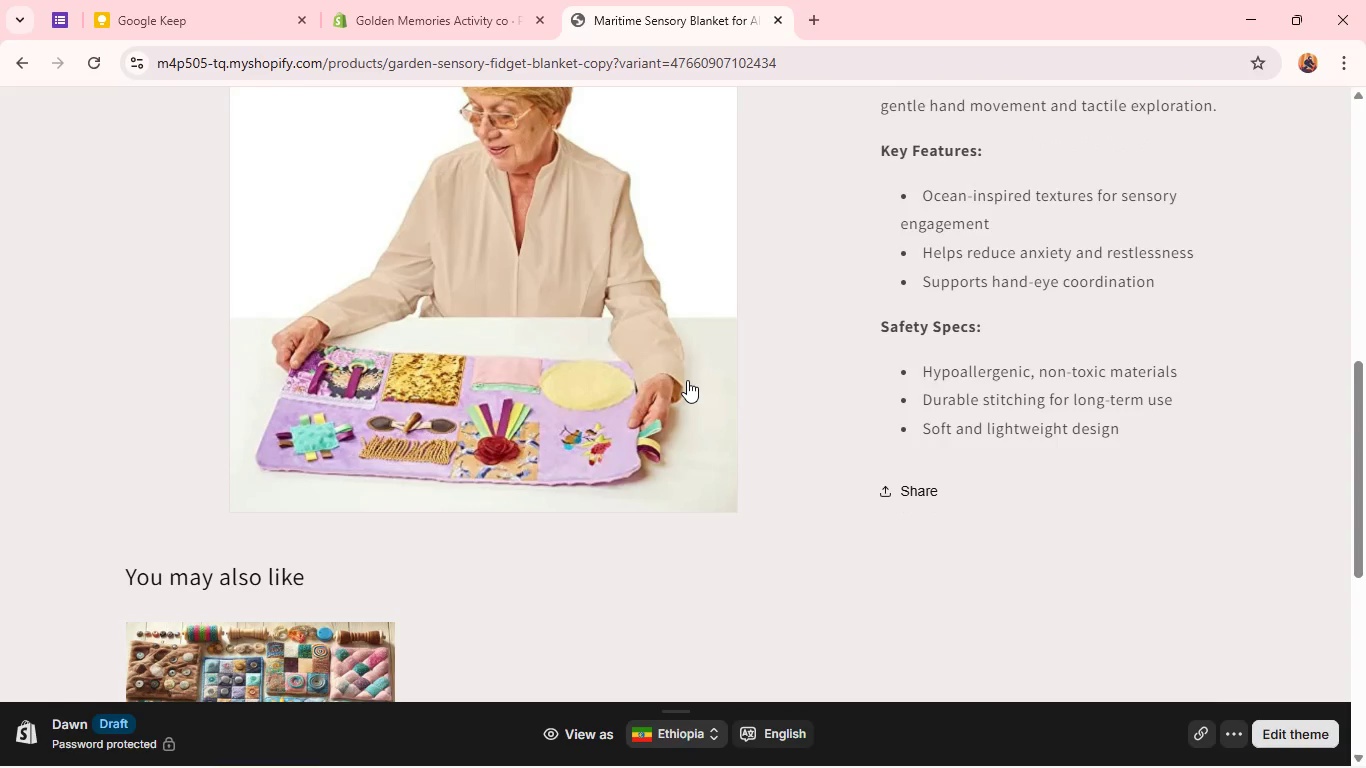 
scroll: coordinate [687, 380], scroll_direction: up, amount: 3.0
 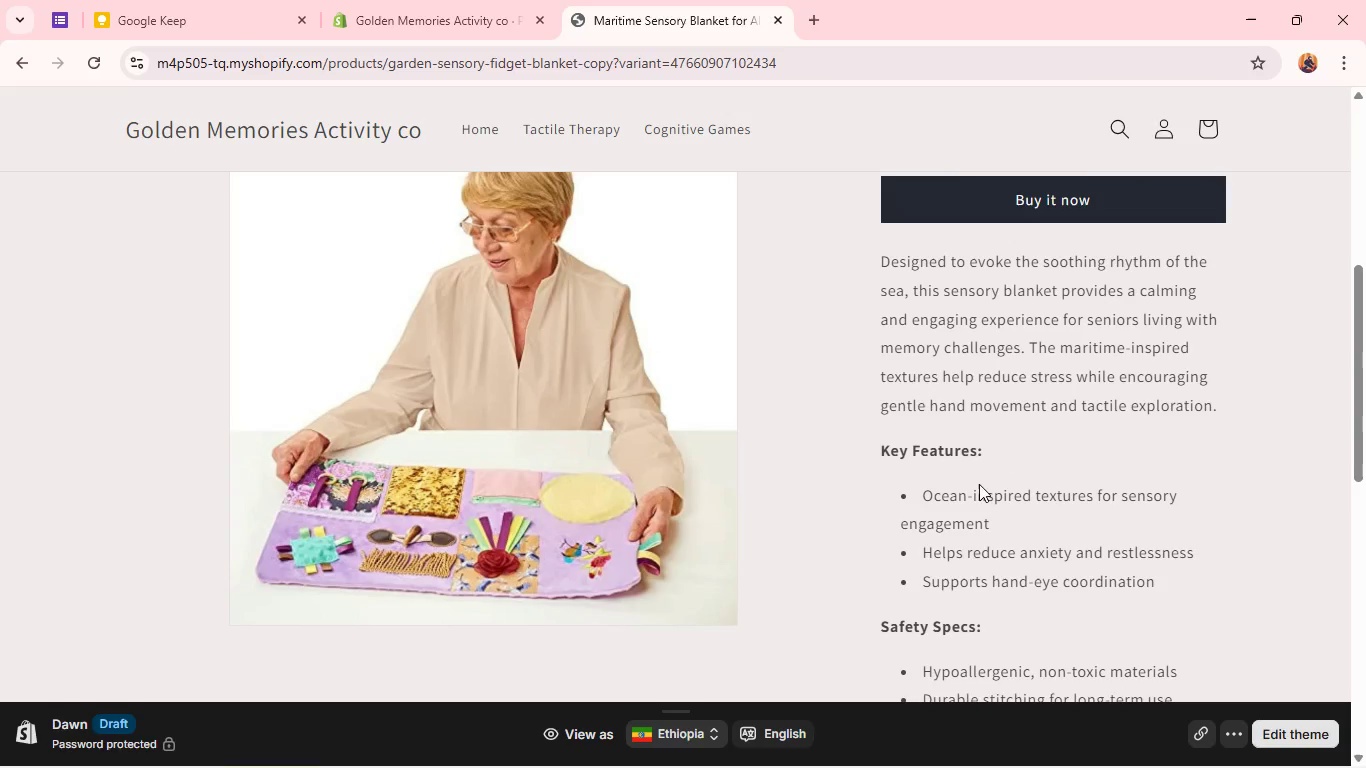 
scroll: coordinate [932, 524], scroll_direction: down, amount: 3.0
 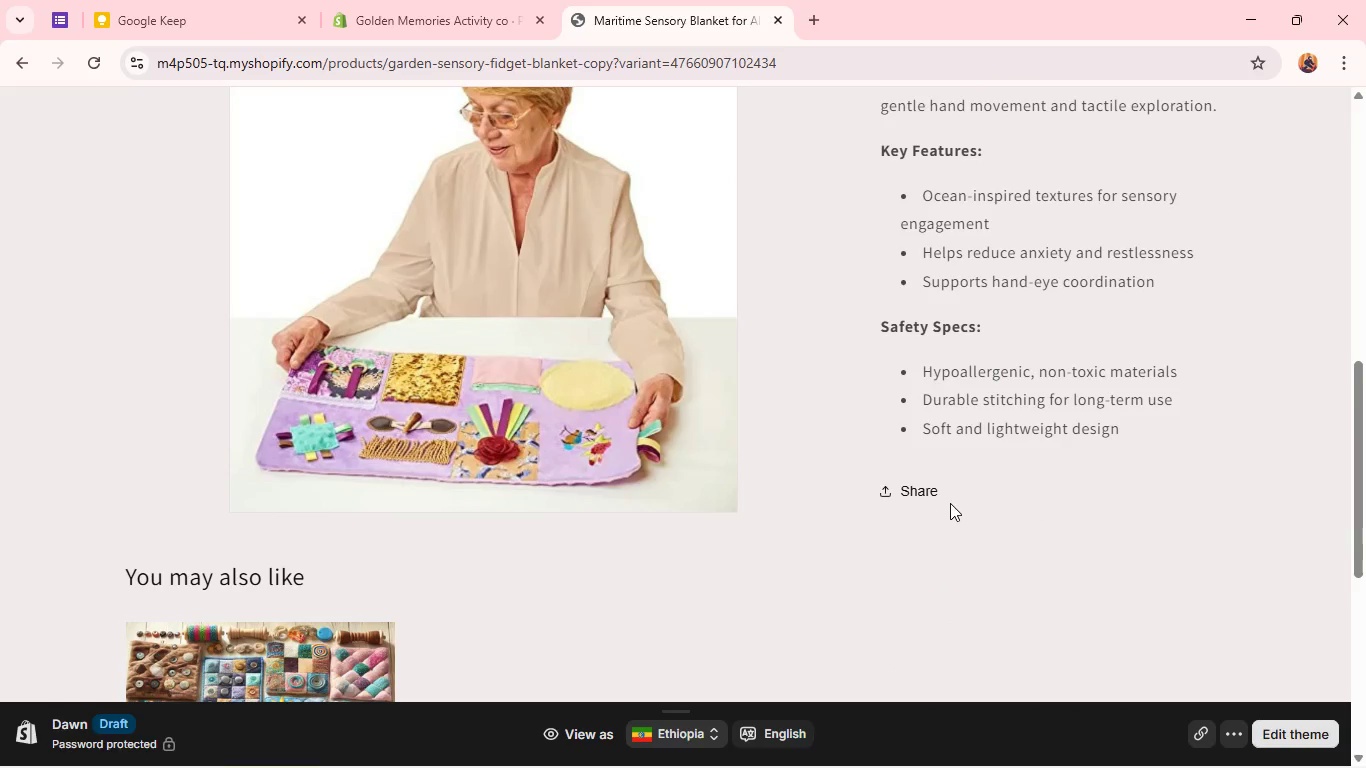 
scroll: coordinate [782, 411], scroll_direction: up, amount: 10.0
 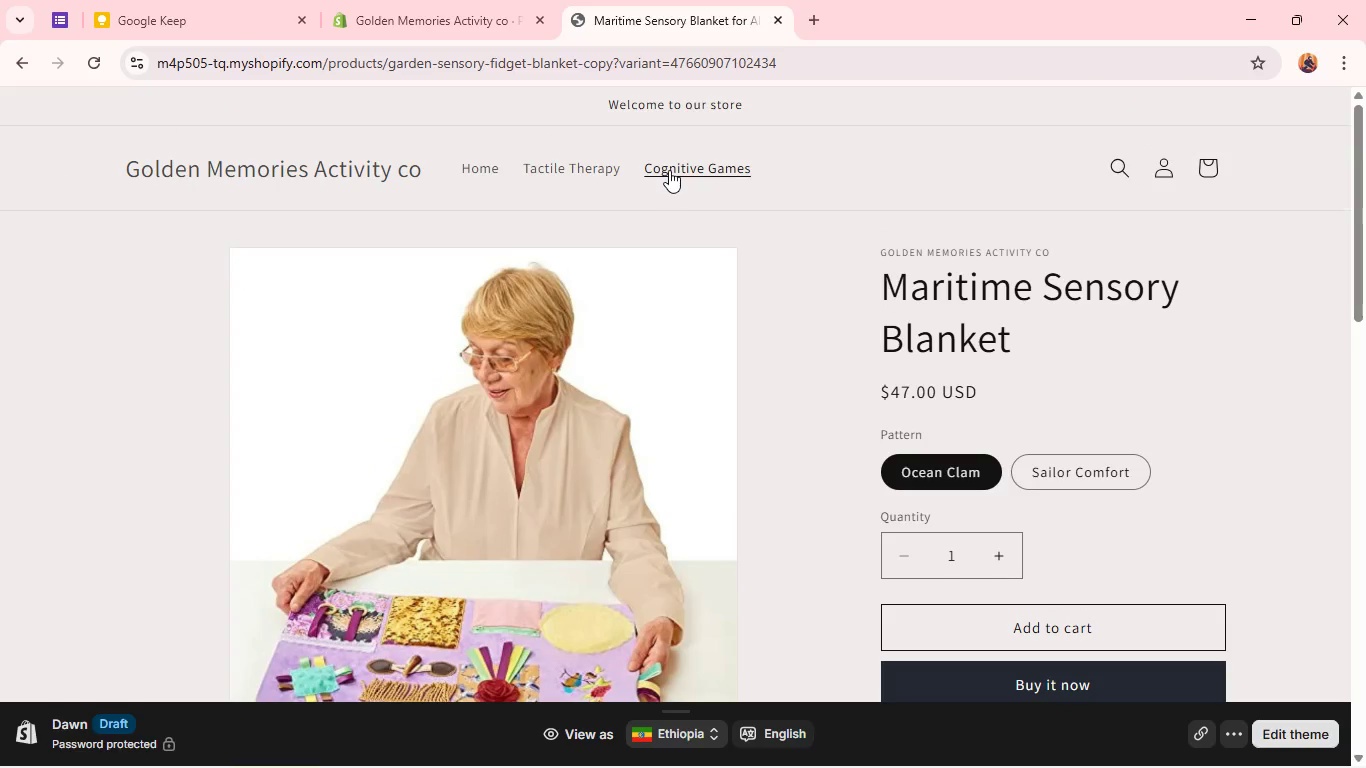 
left_click([669, 170])
 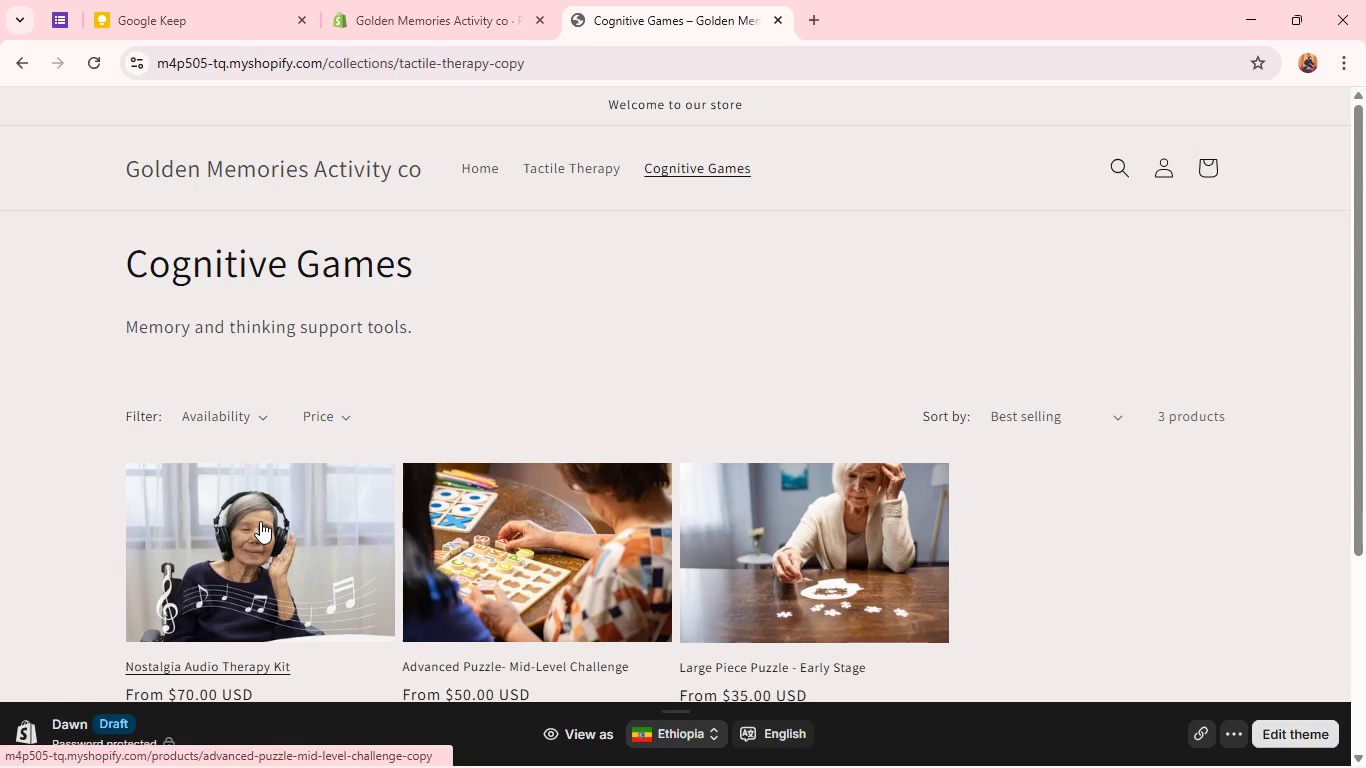 
scroll: coordinate [275, 516], scroll_direction: down, amount: 2.0
 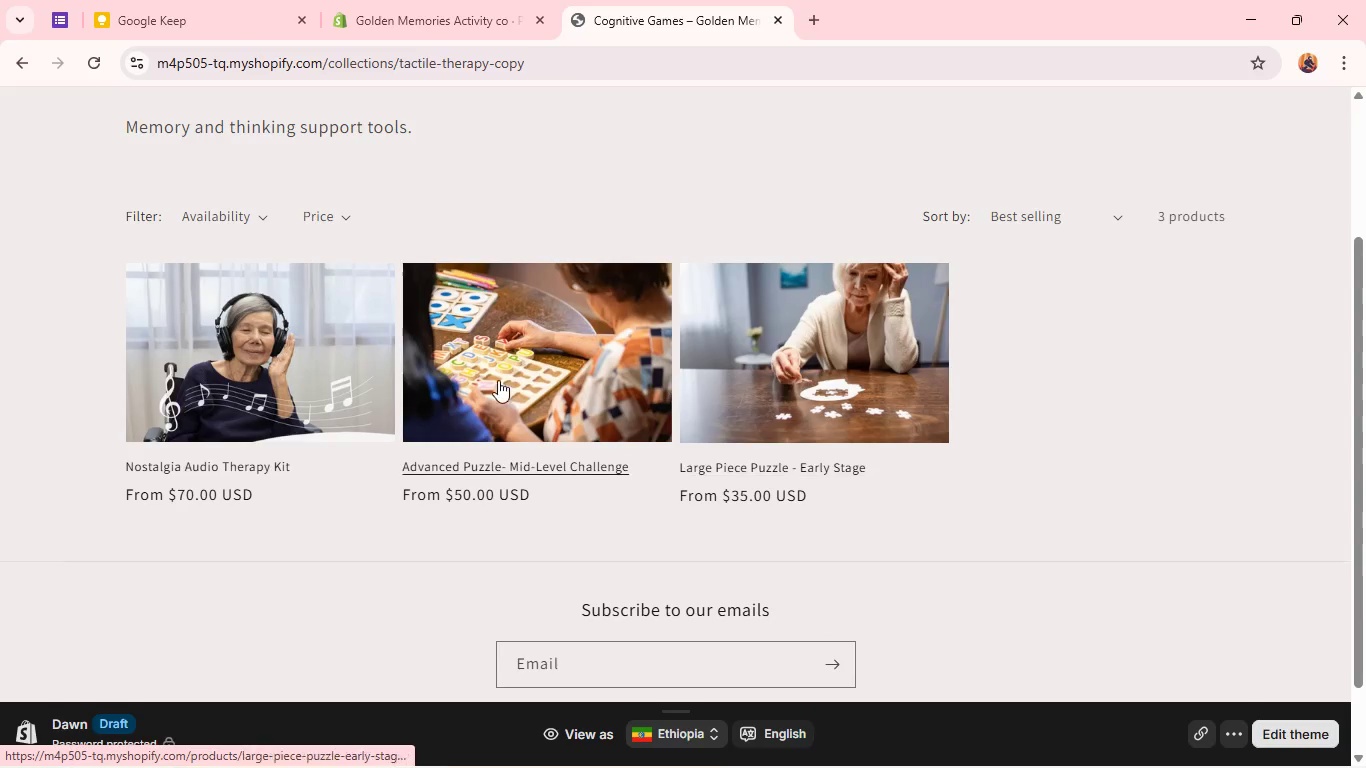 
left_click([326, 372])
 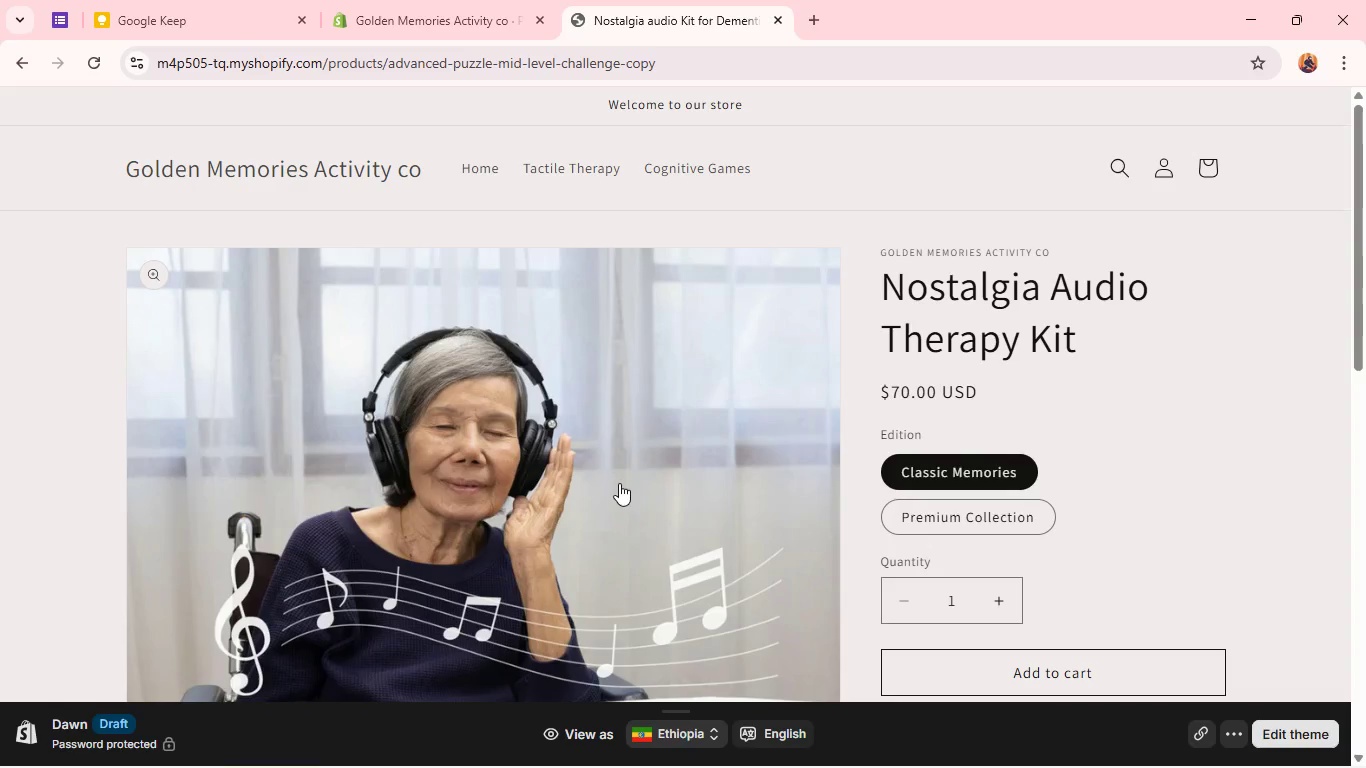 
scroll: coordinate [907, 445], scroll_direction: down, amount: 1.0
 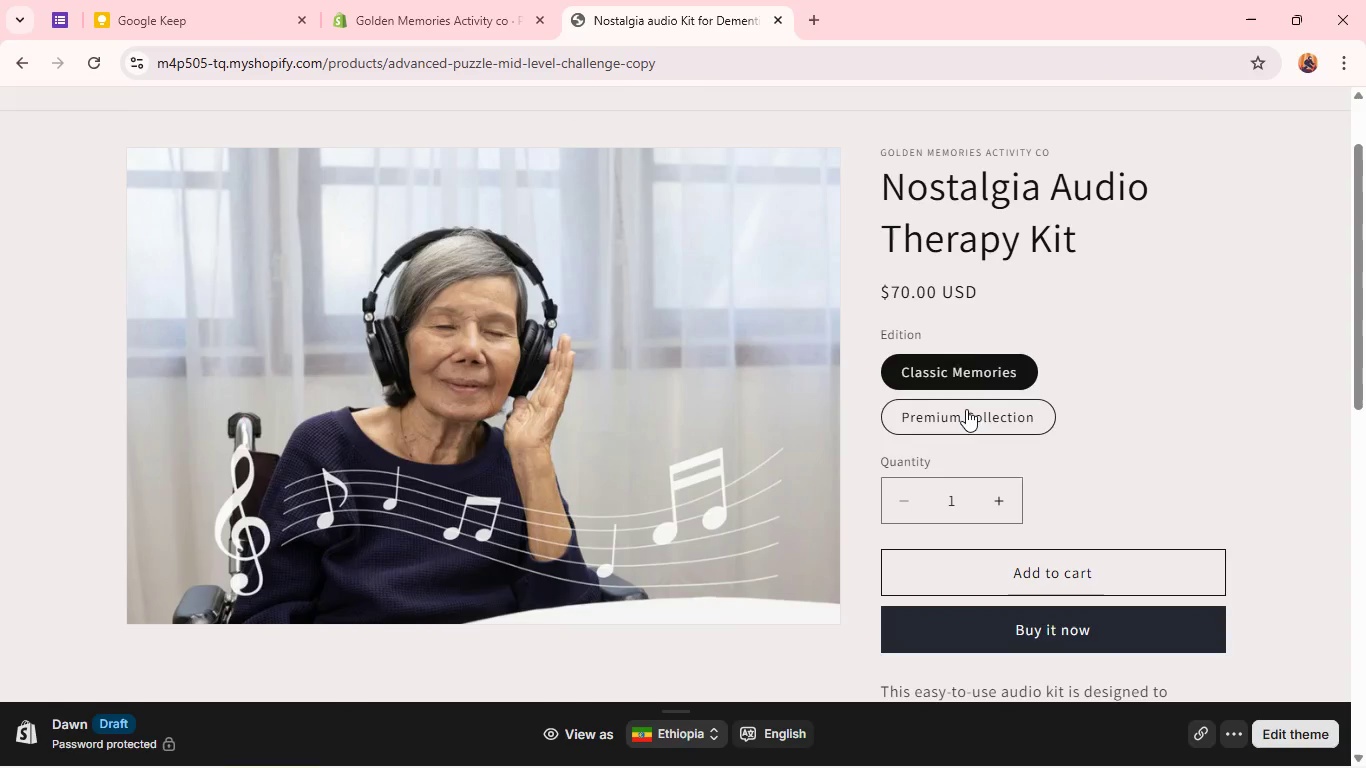 
left_click([966, 412])
 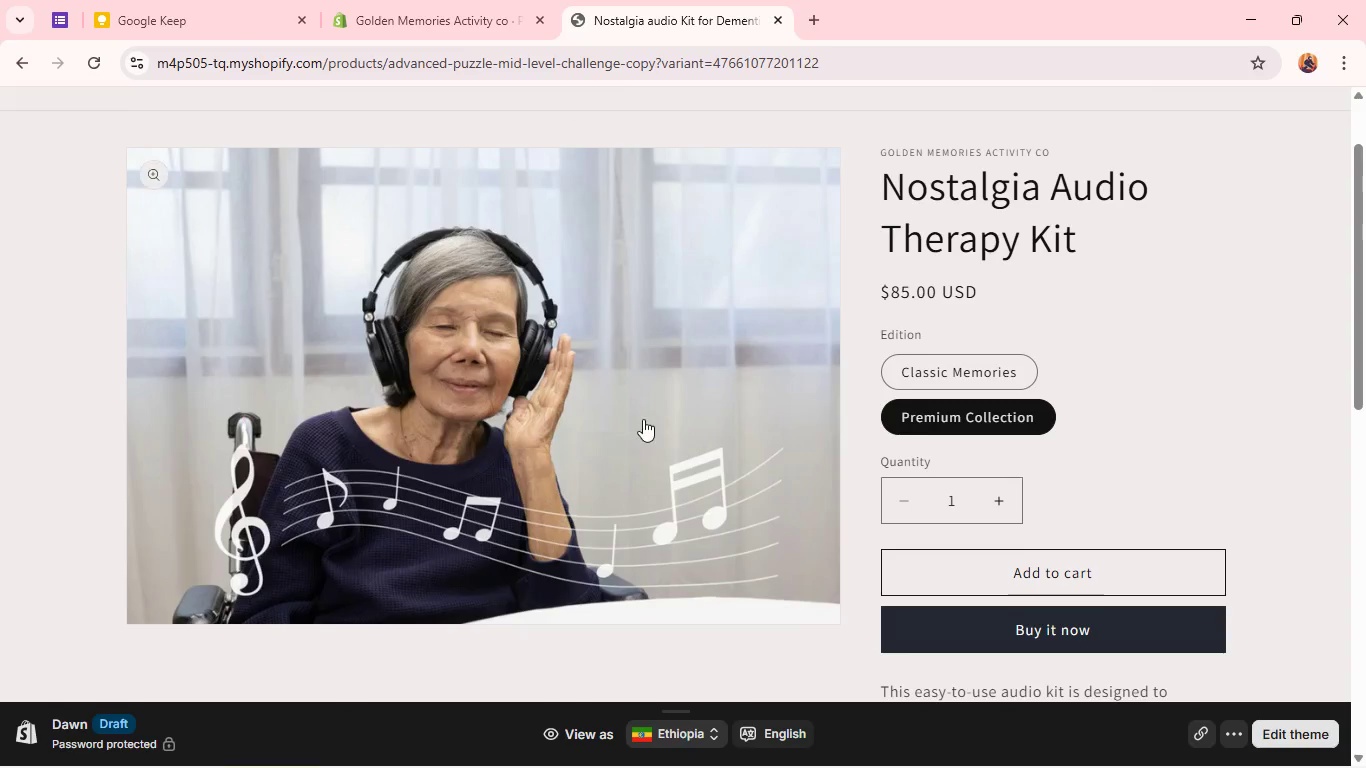 
scroll: coordinate [937, 406], scroll_direction: down, amount: 9.0
 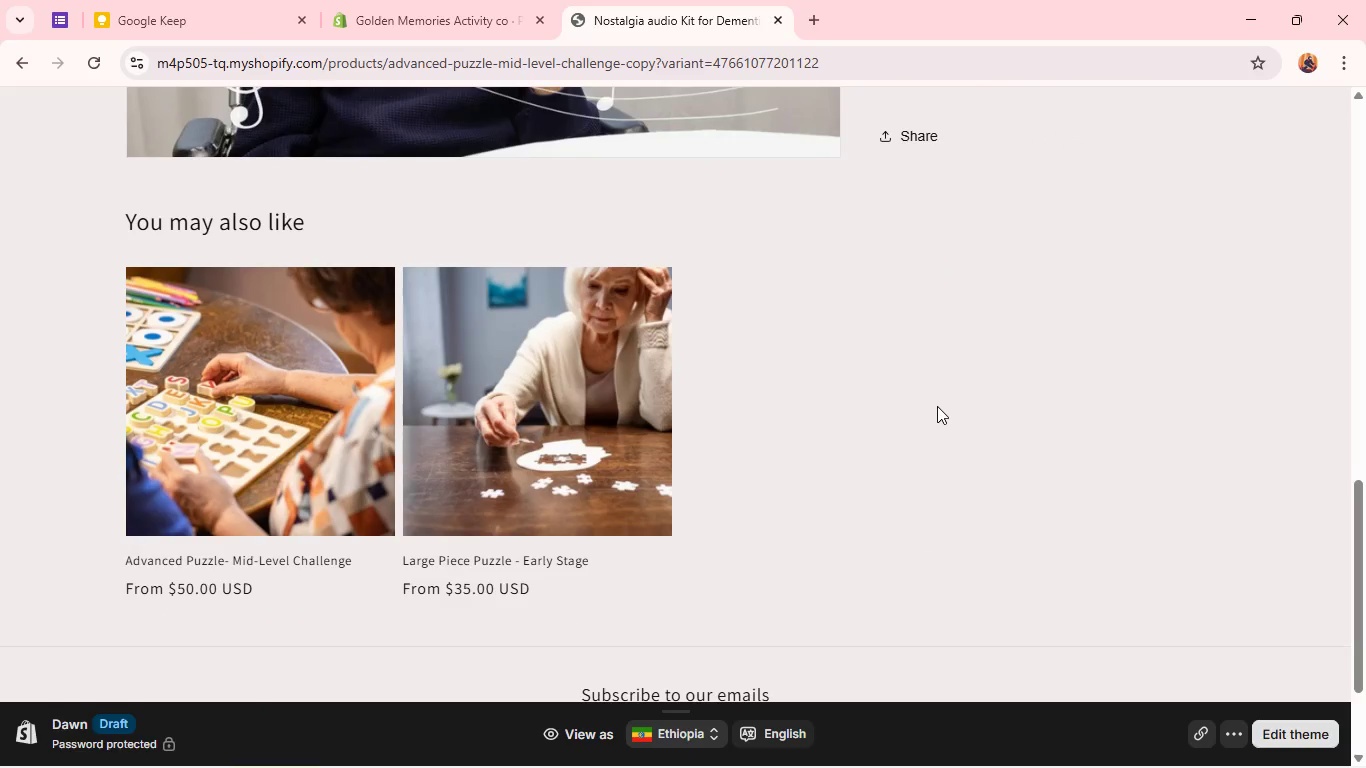 
scroll: coordinate [725, 404], scroll_direction: up, amount: 14.0
 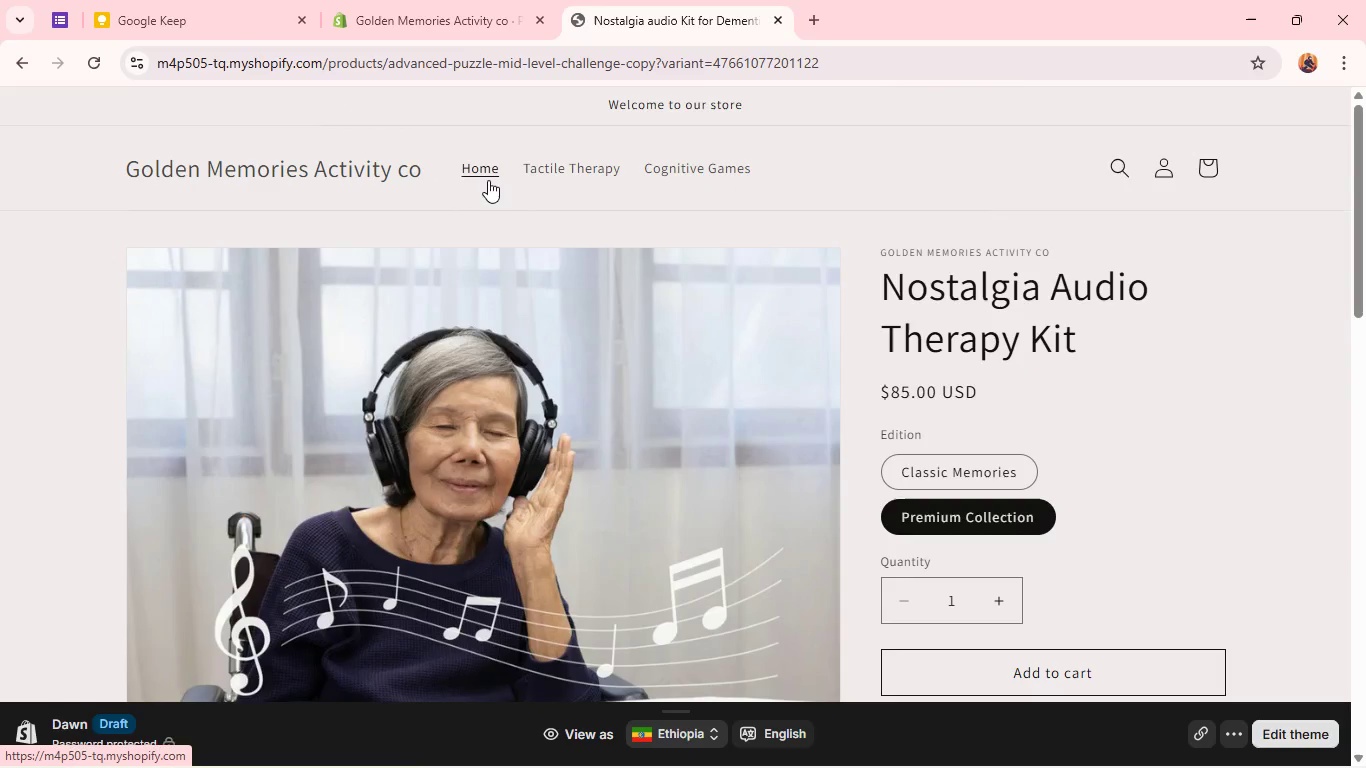 
left_click([488, 180])
 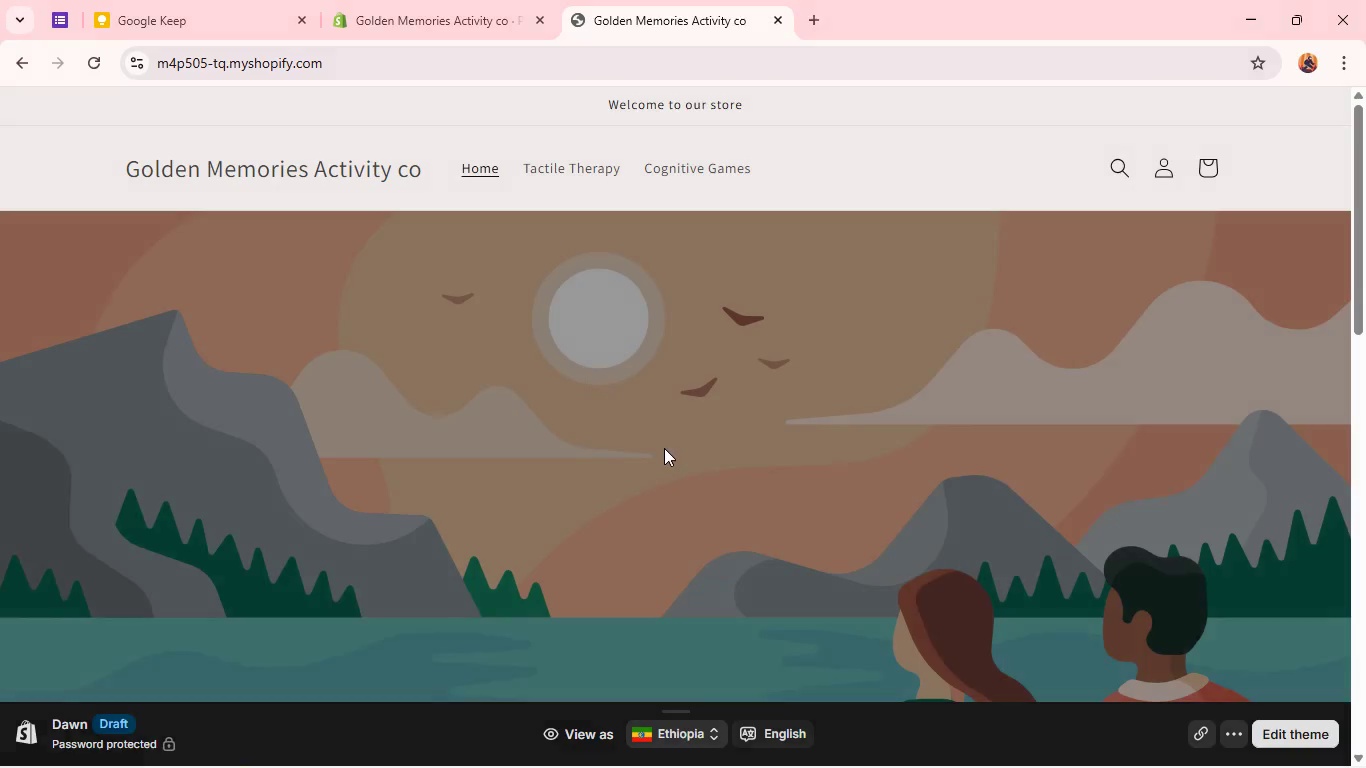 
scroll: coordinate [667, 404], scroll_direction: down, amount: 12.0
 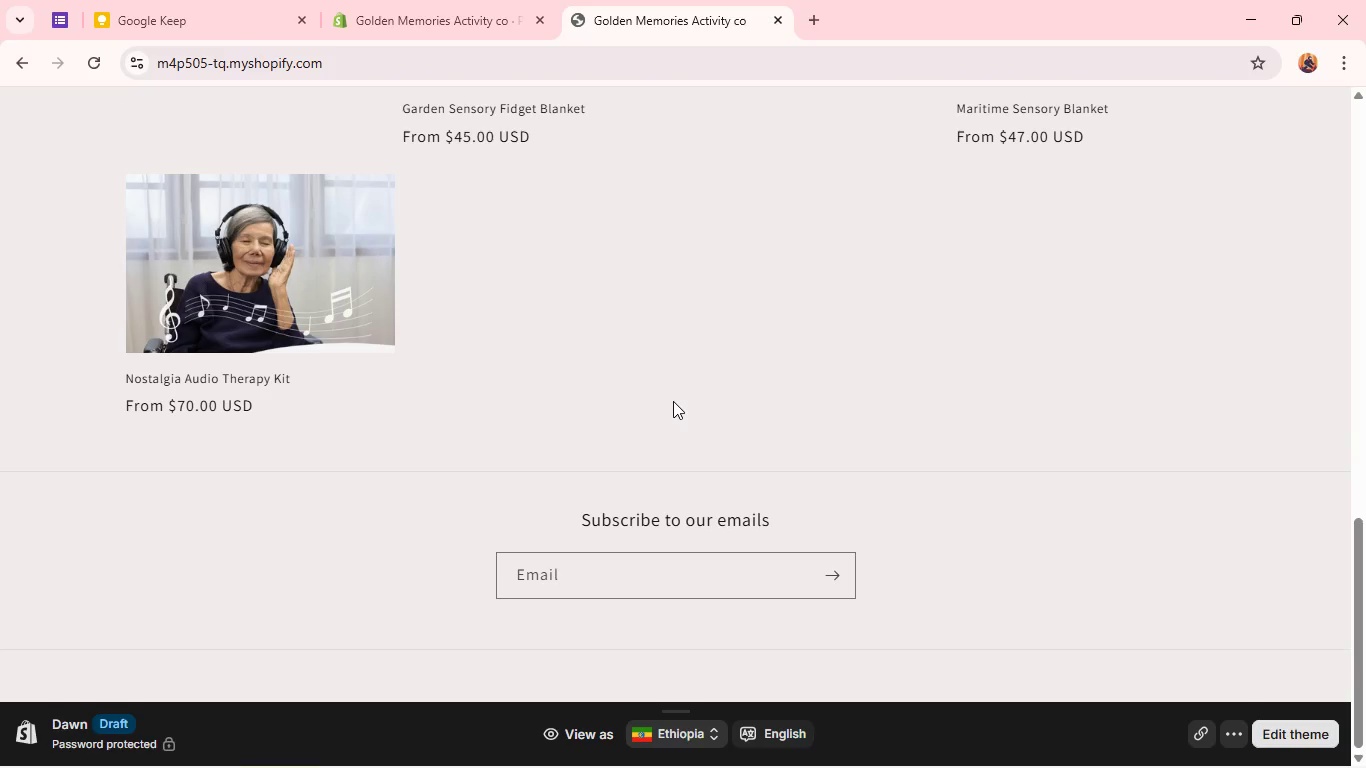 
scroll: coordinate [673, 401], scroll_direction: up, amount: 3.0
 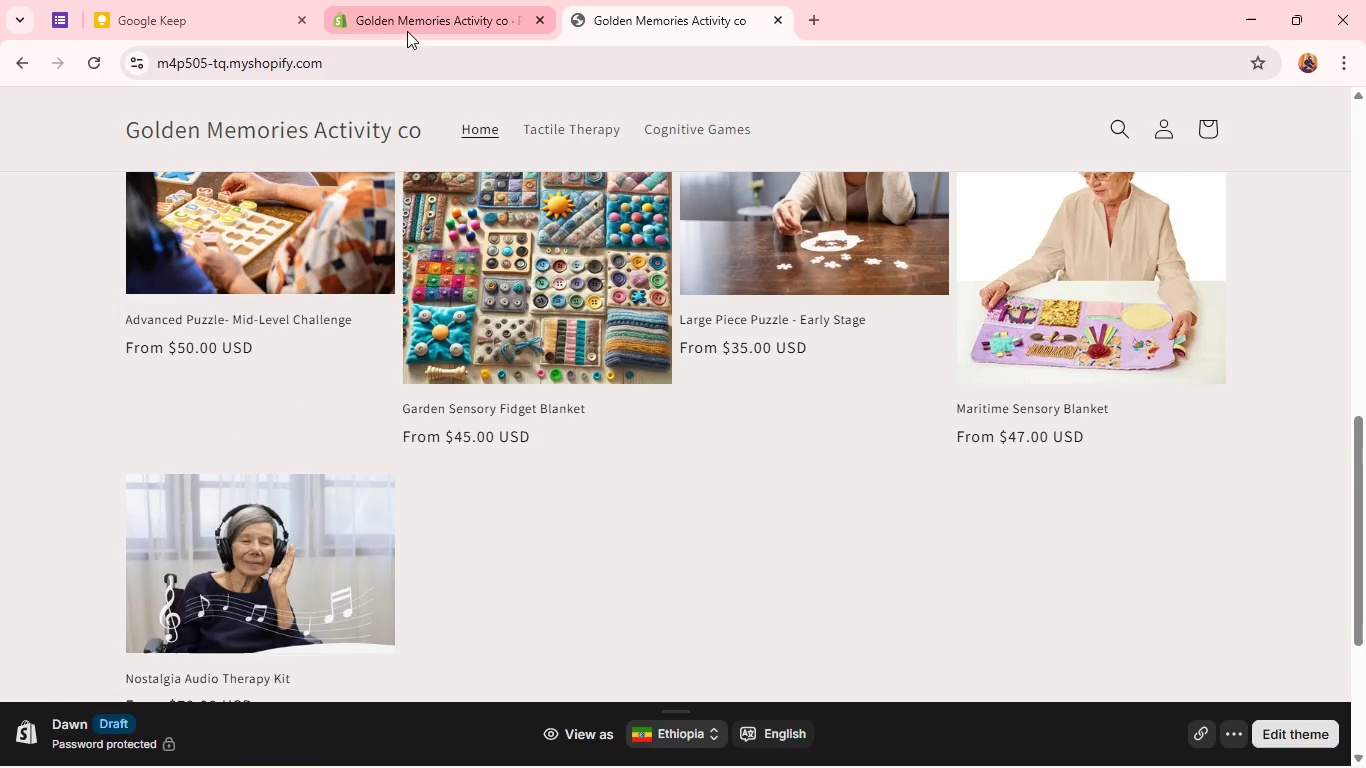 
left_click([408, 28])
 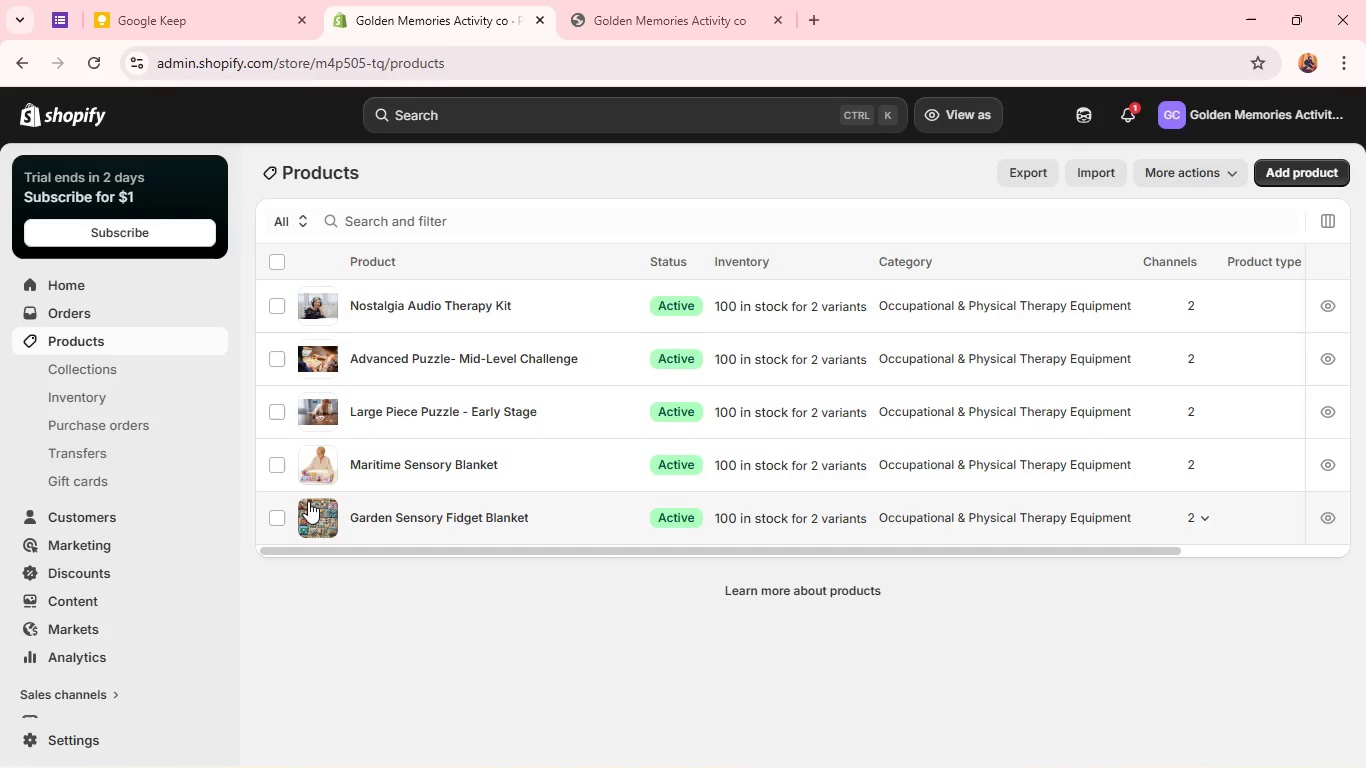 
double_click([308, 501])
 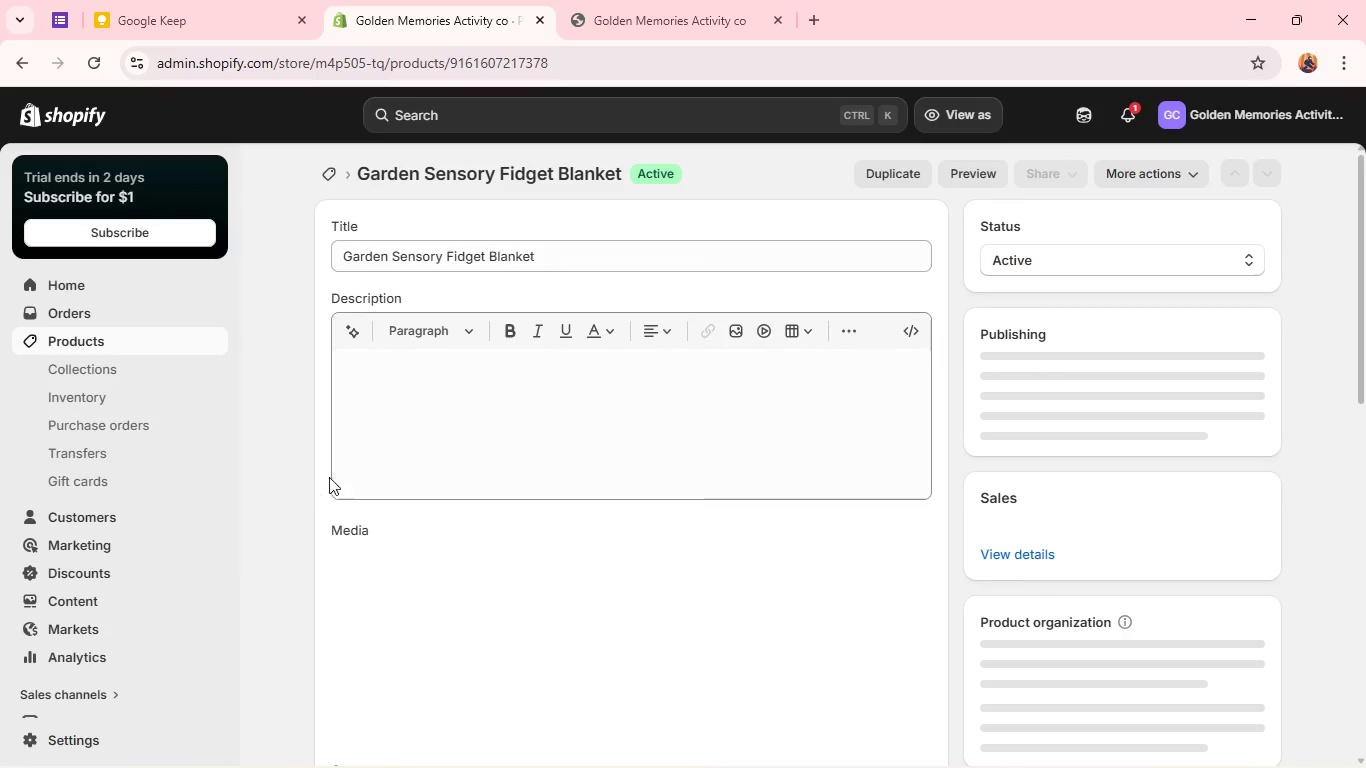 
scroll: coordinate [543, 465], scroll_direction: down, amount: 3.0
 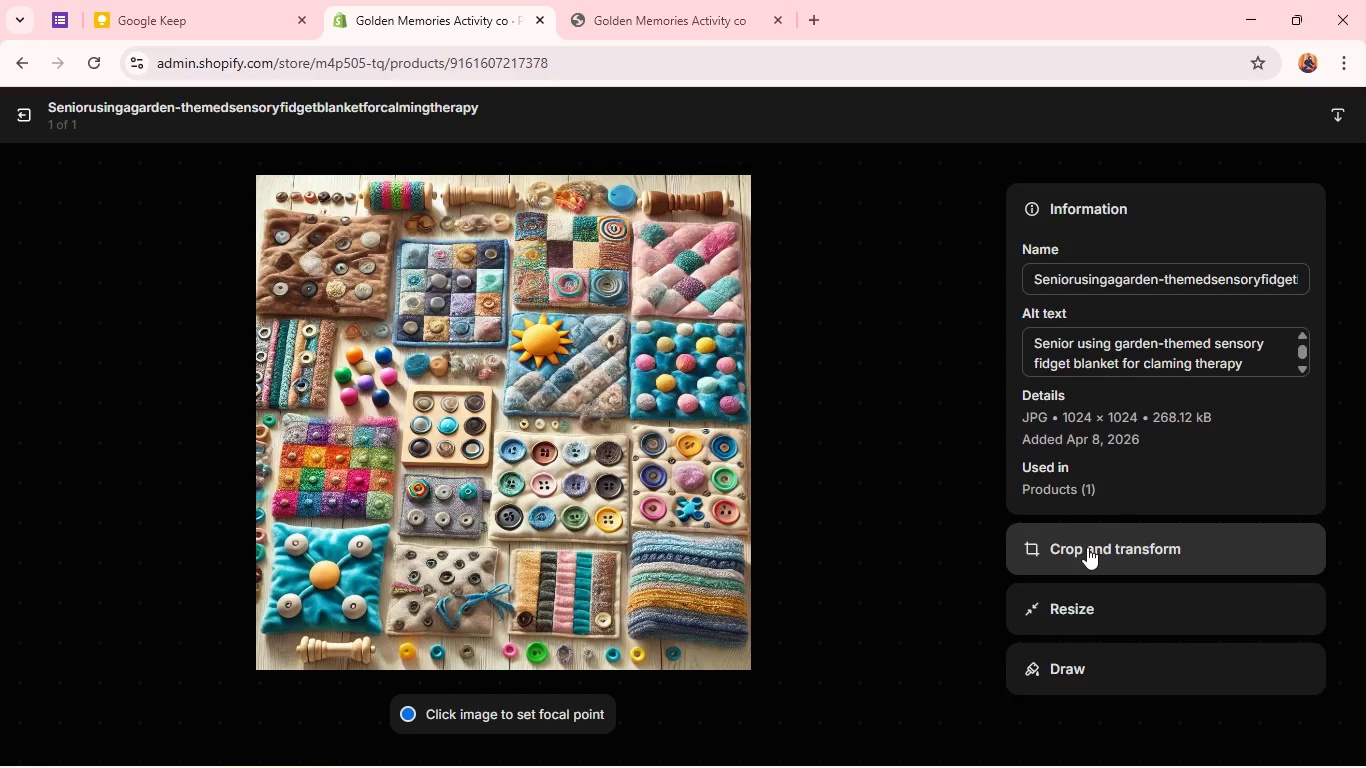 
wait(5.87)
 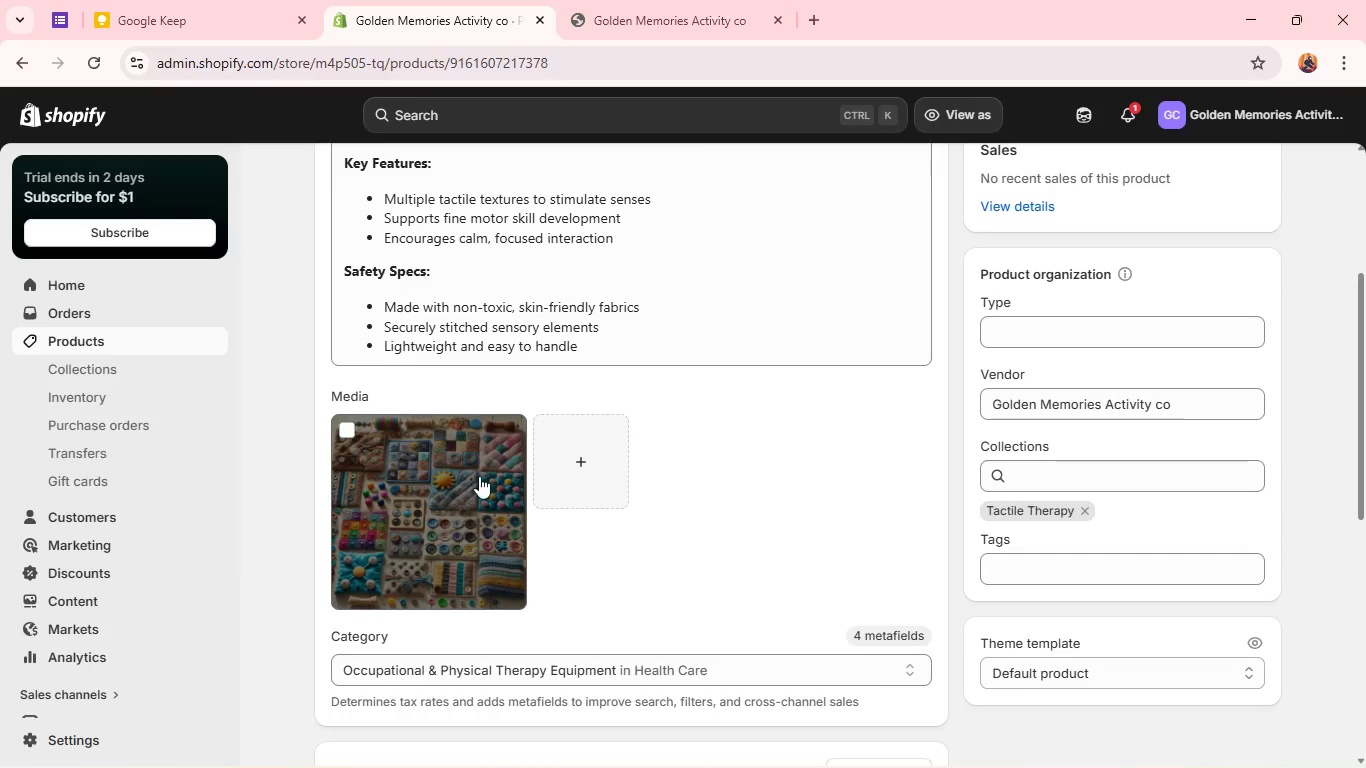 
left_click([1073, 415])
 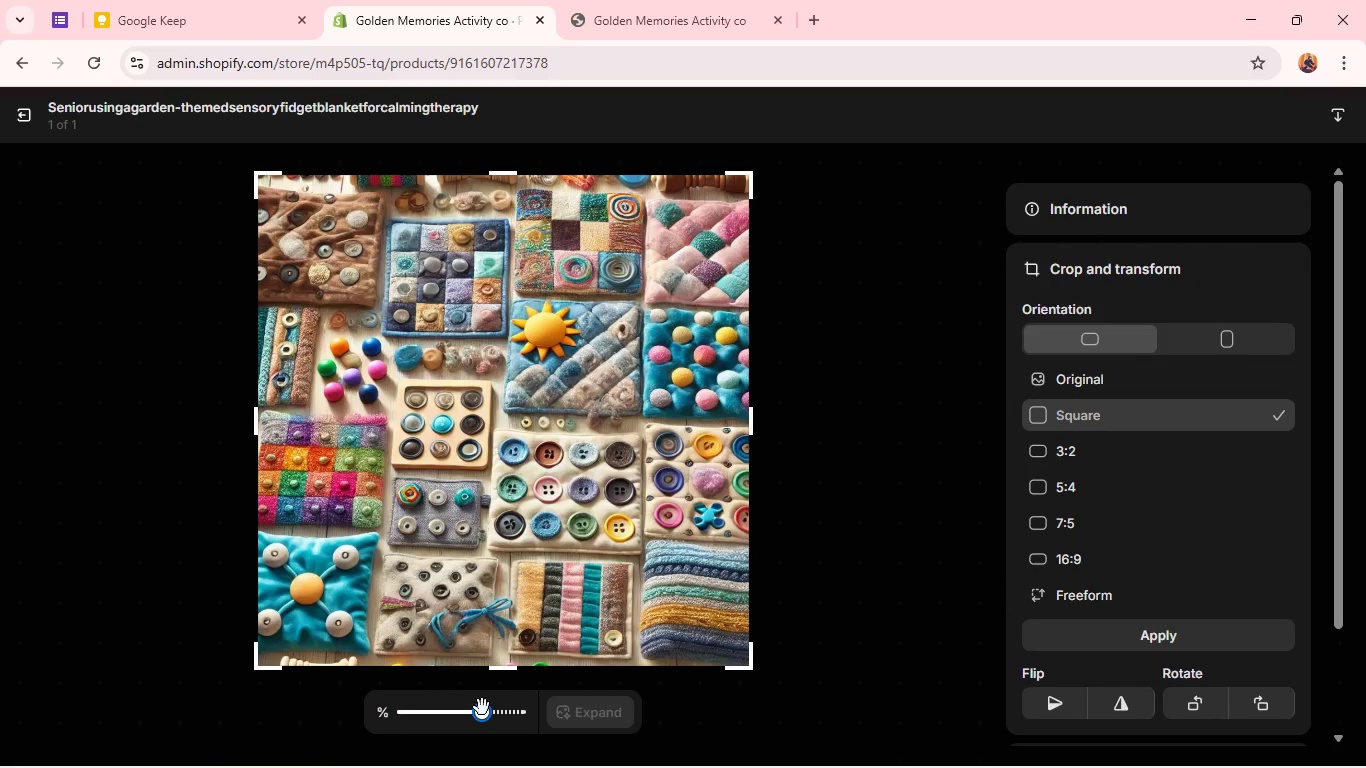 
left_click([458, 708])
 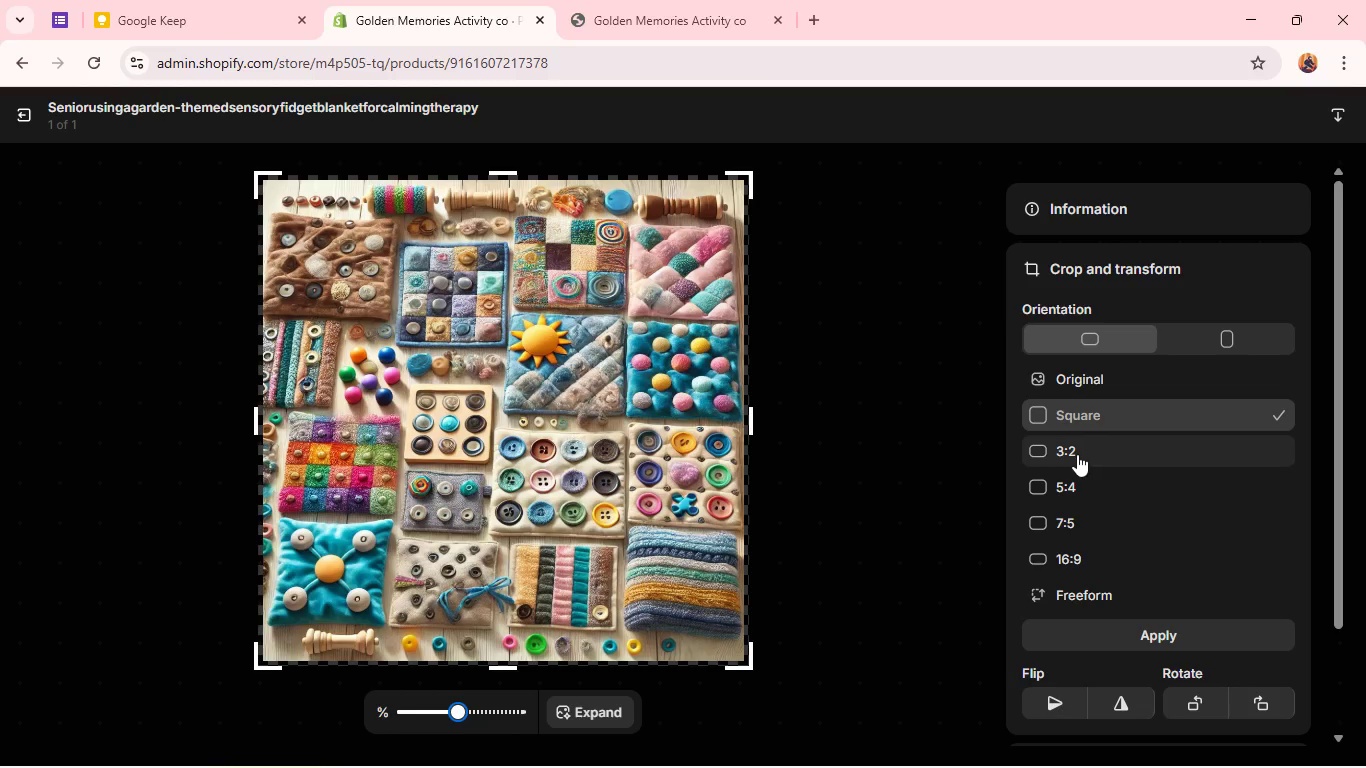 
wait(5.52)
 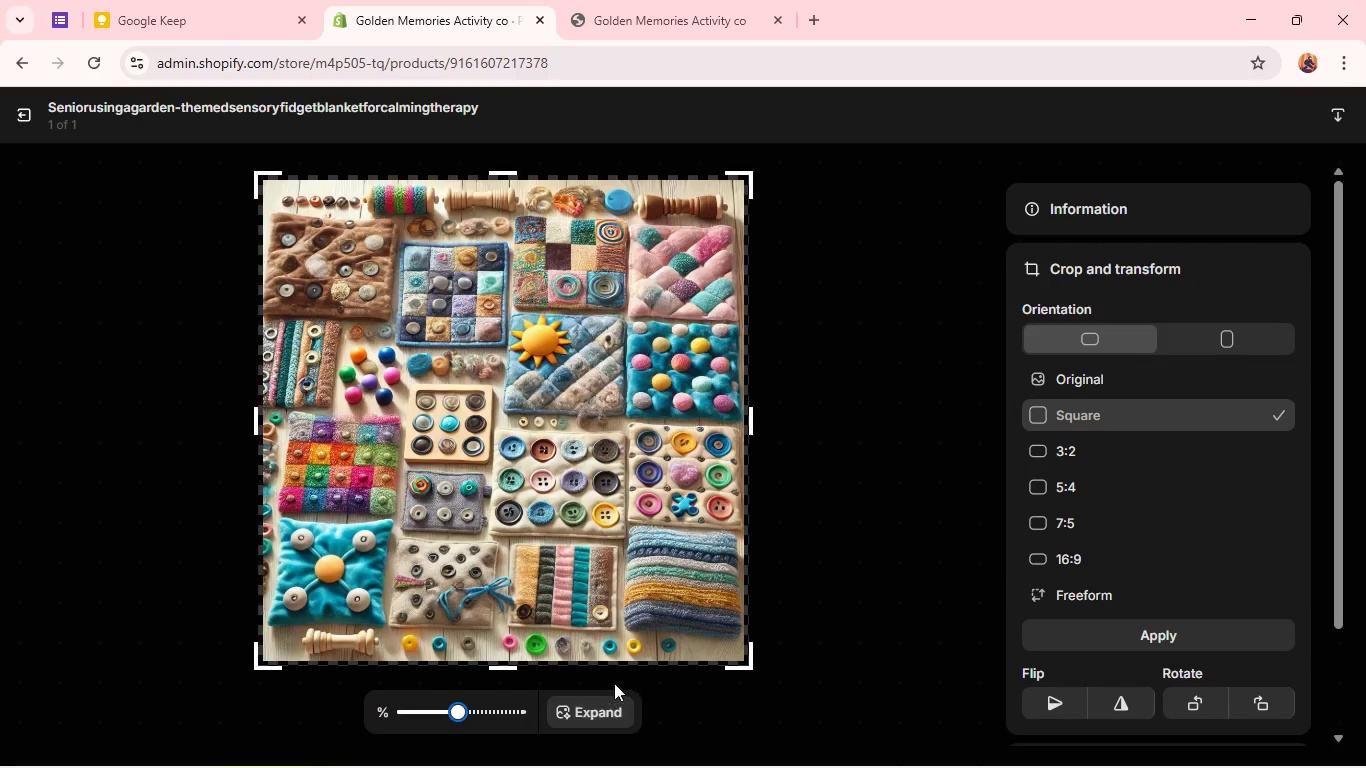 
left_click([1077, 448])
 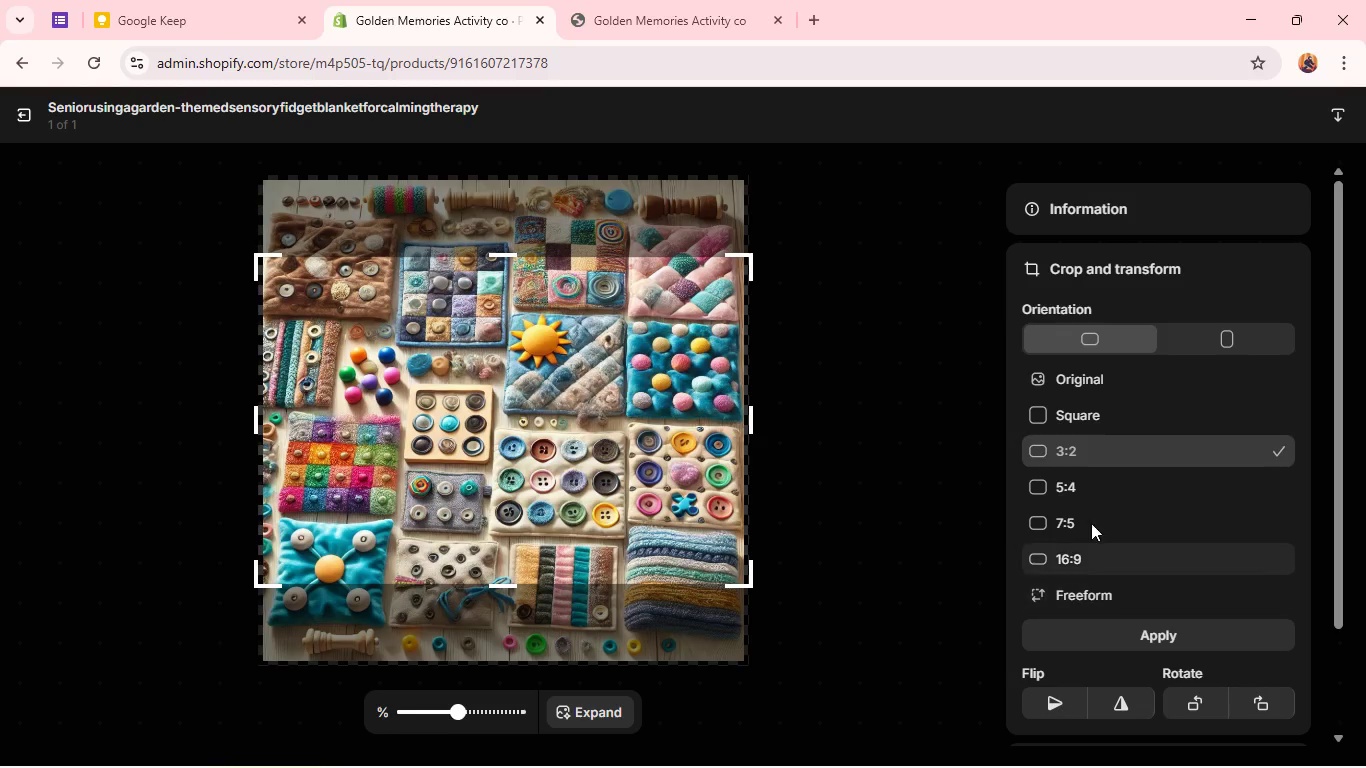 
left_click([1074, 412])
 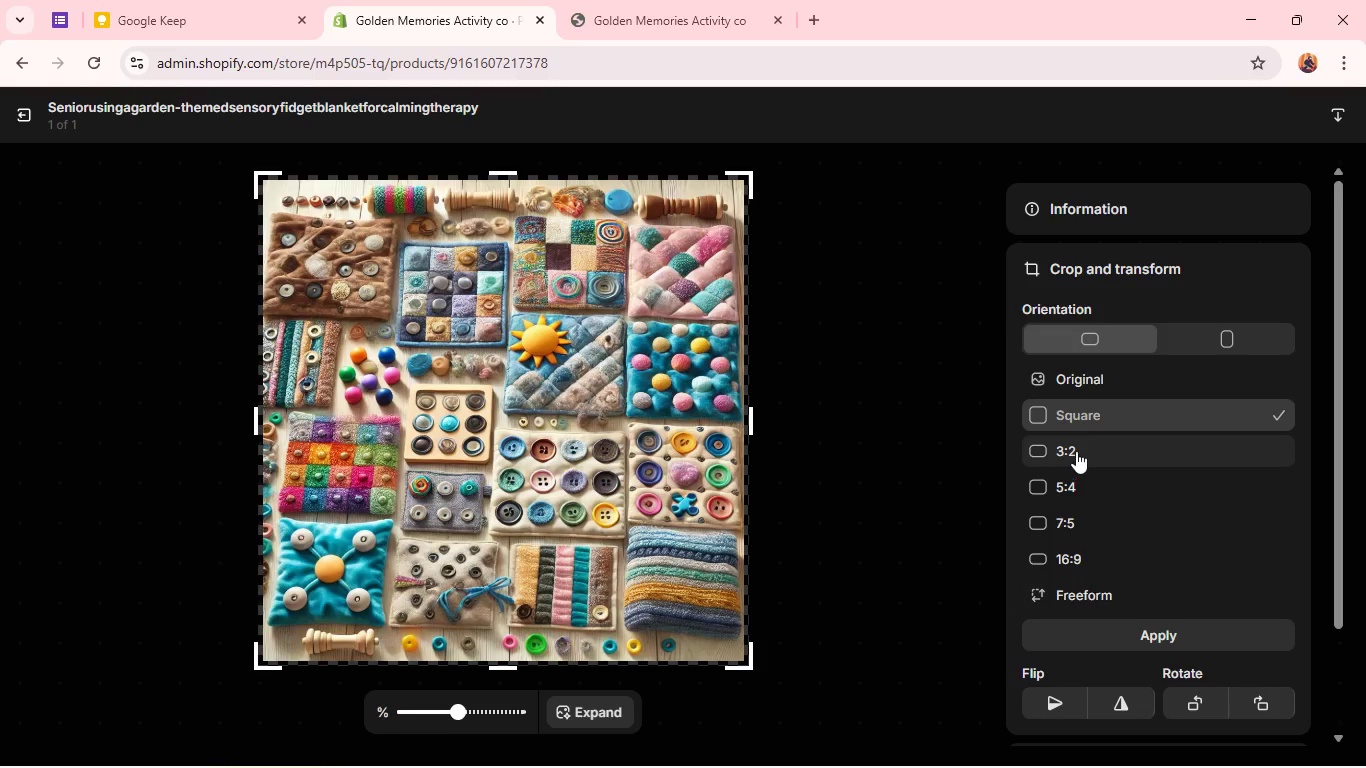 
left_click([1076, 451])
 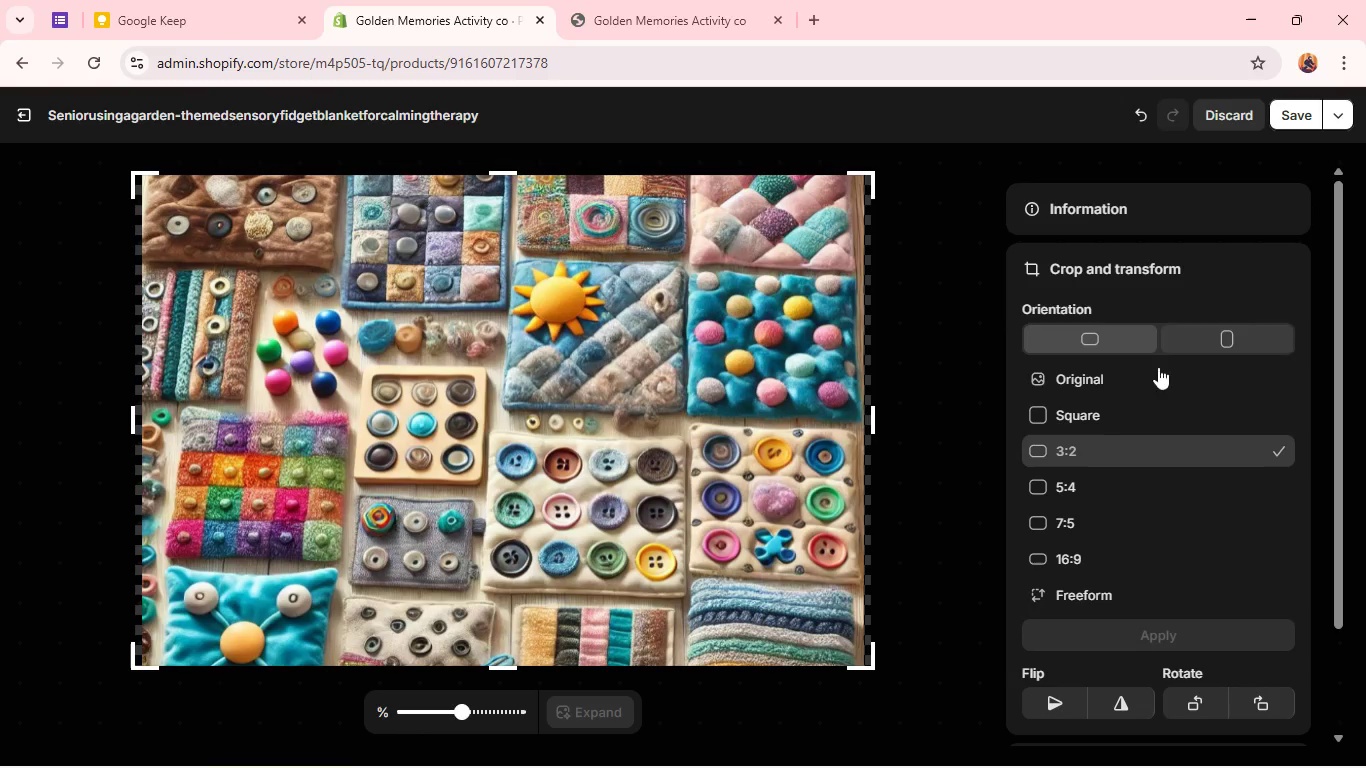 
left_click([1120, 415])
 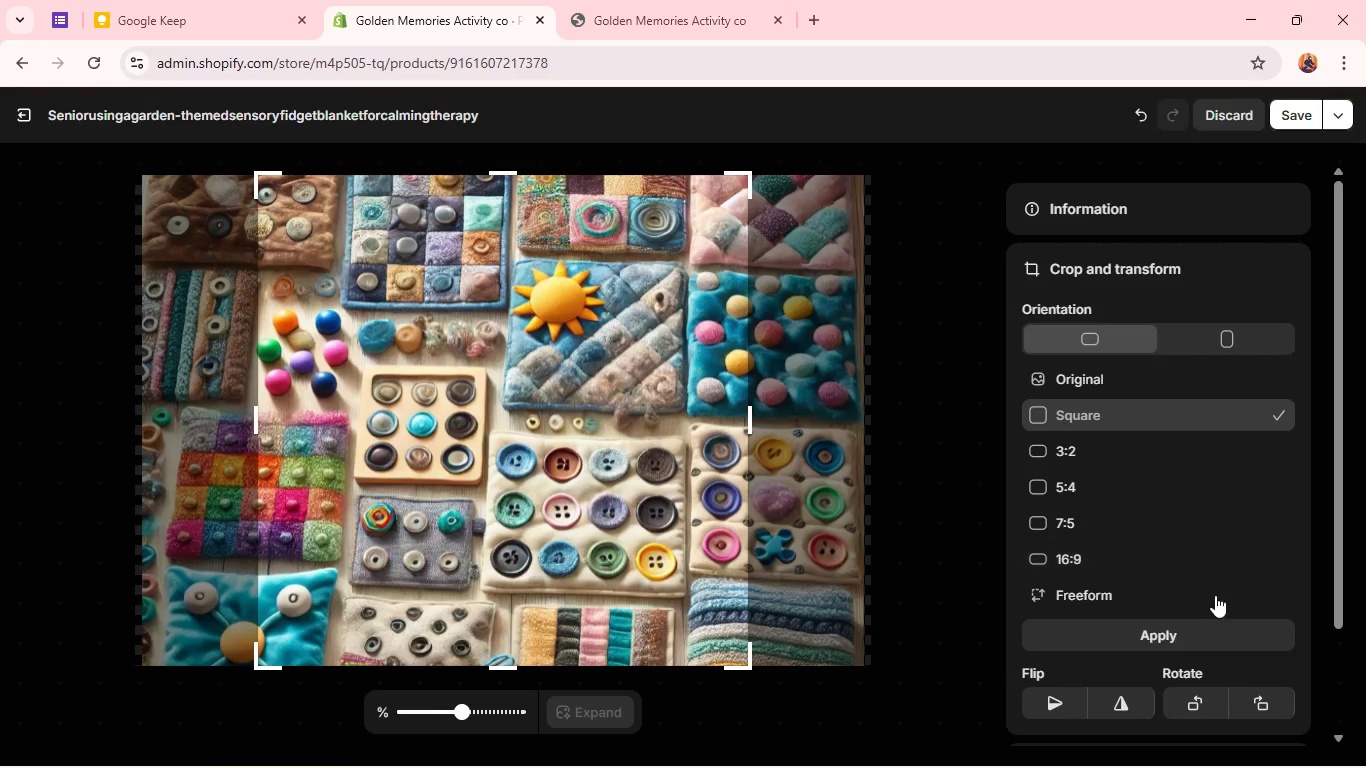 
left_click([1166, 638])
 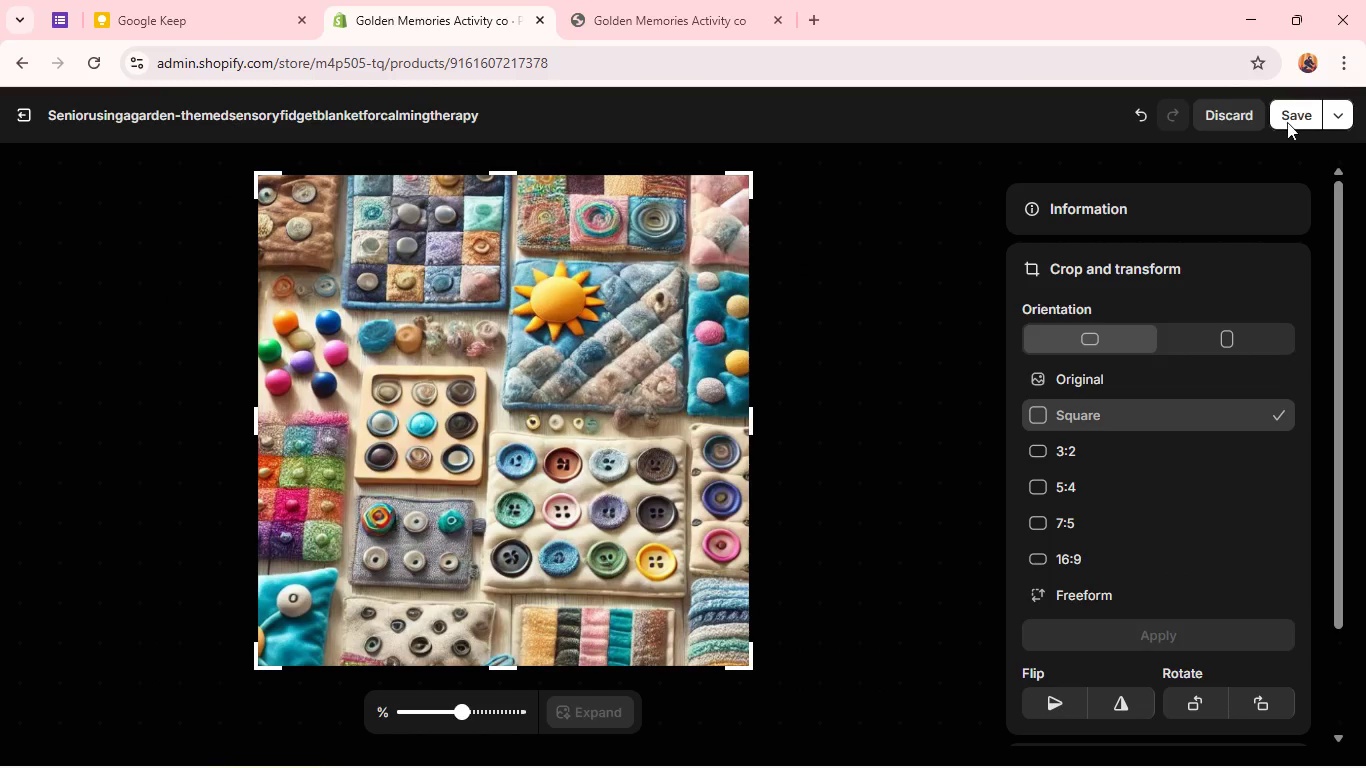 
left_click([1287, 123])
 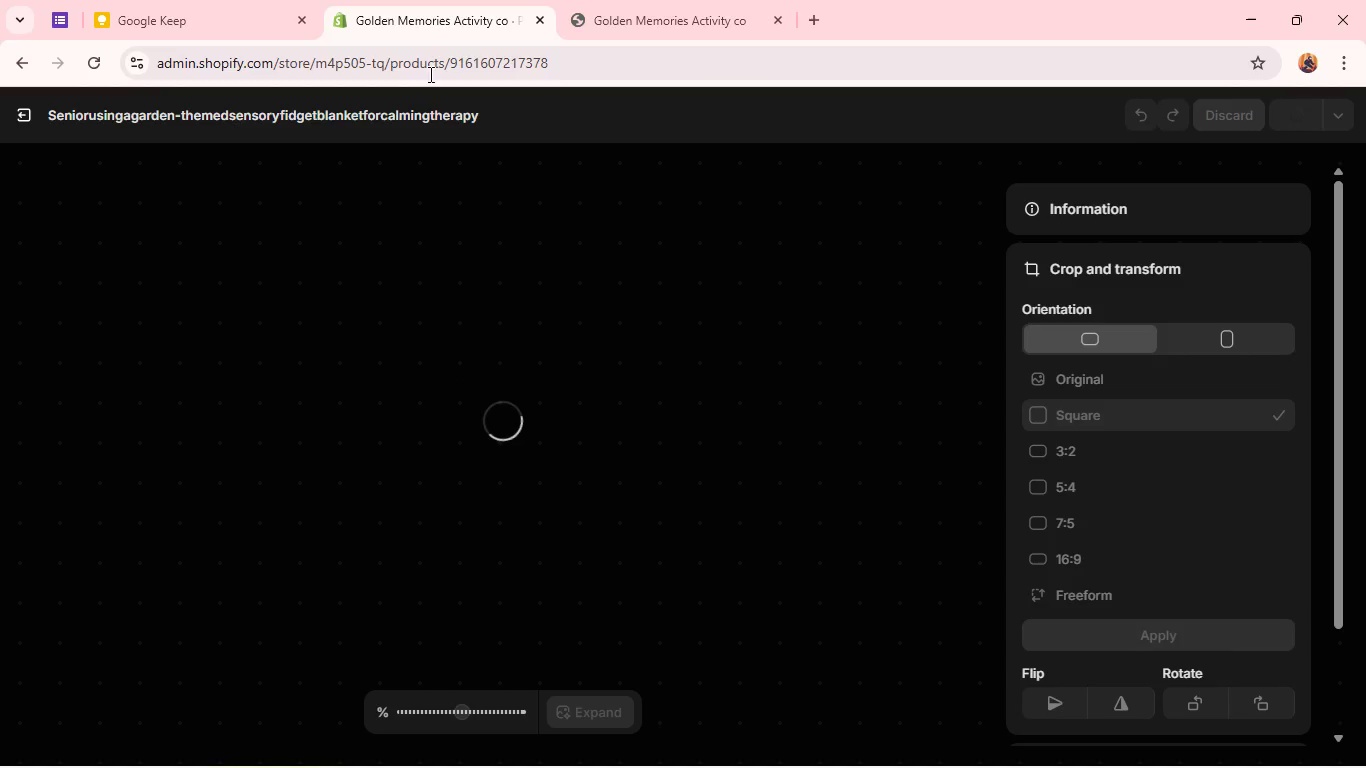 
mouse_move([561, 7])
 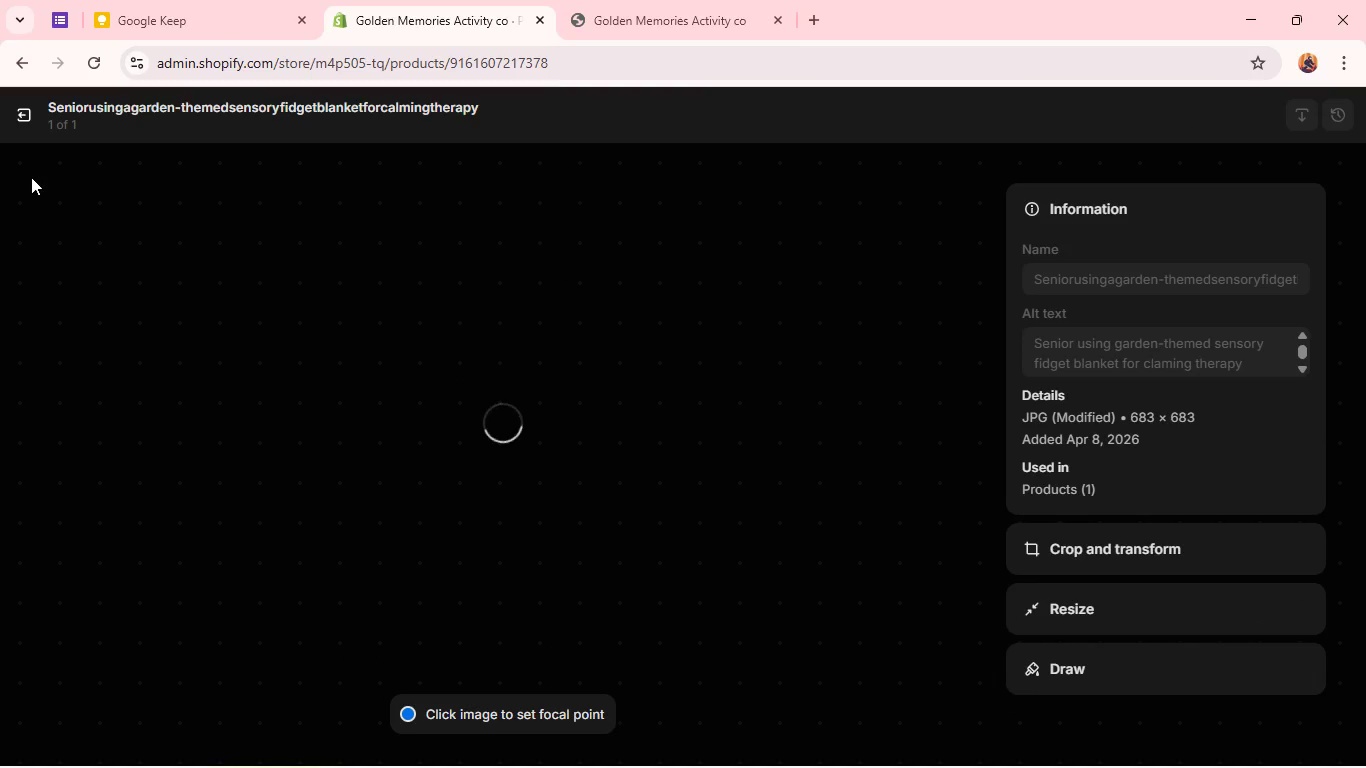 
wait(6.2)
 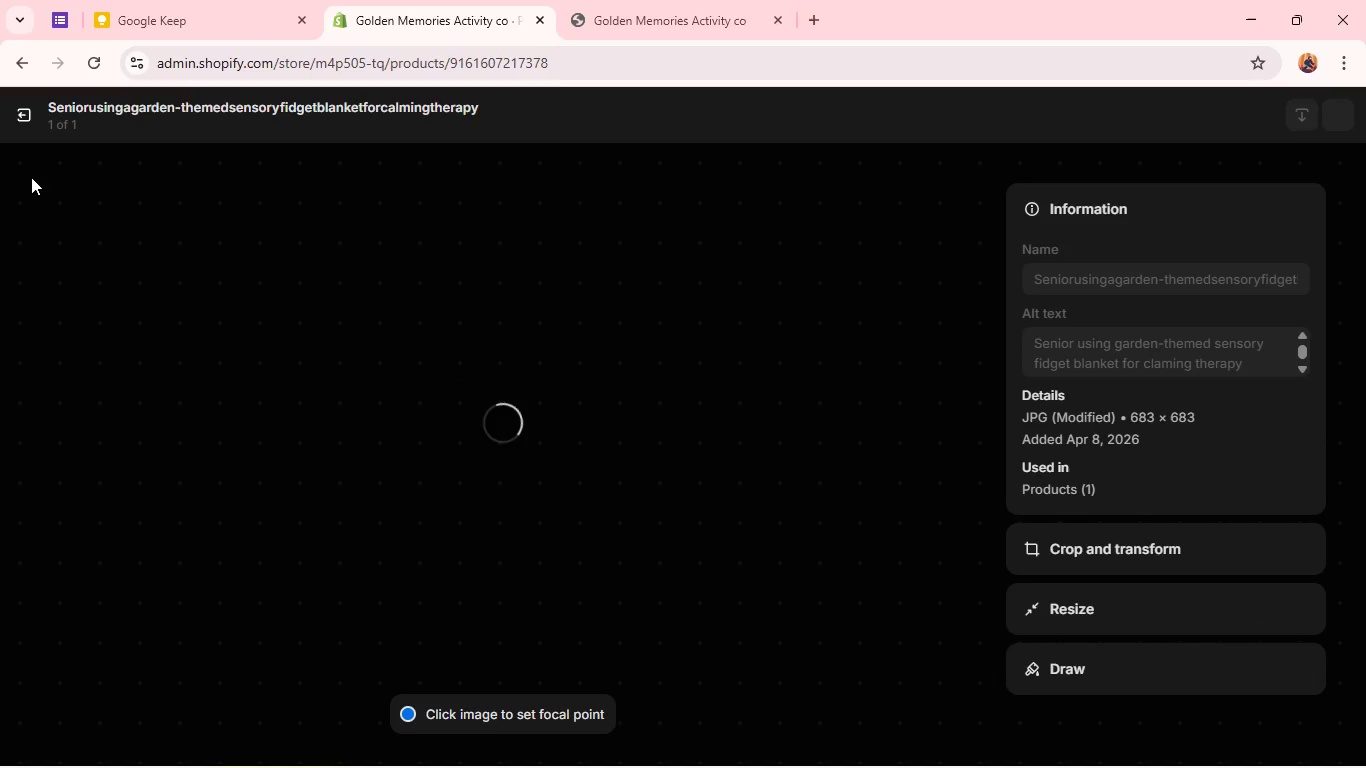 
left_click([22, 116])
 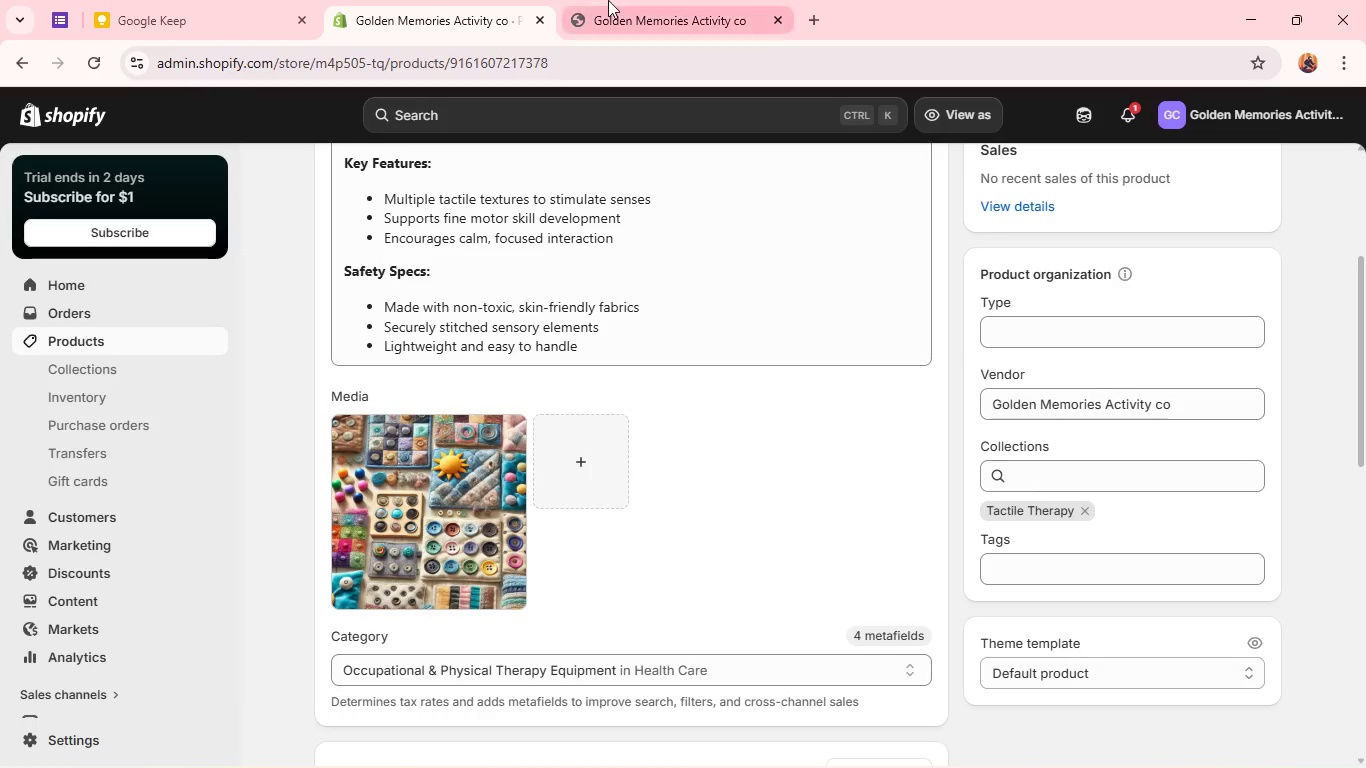 
left_click([608, 0])
 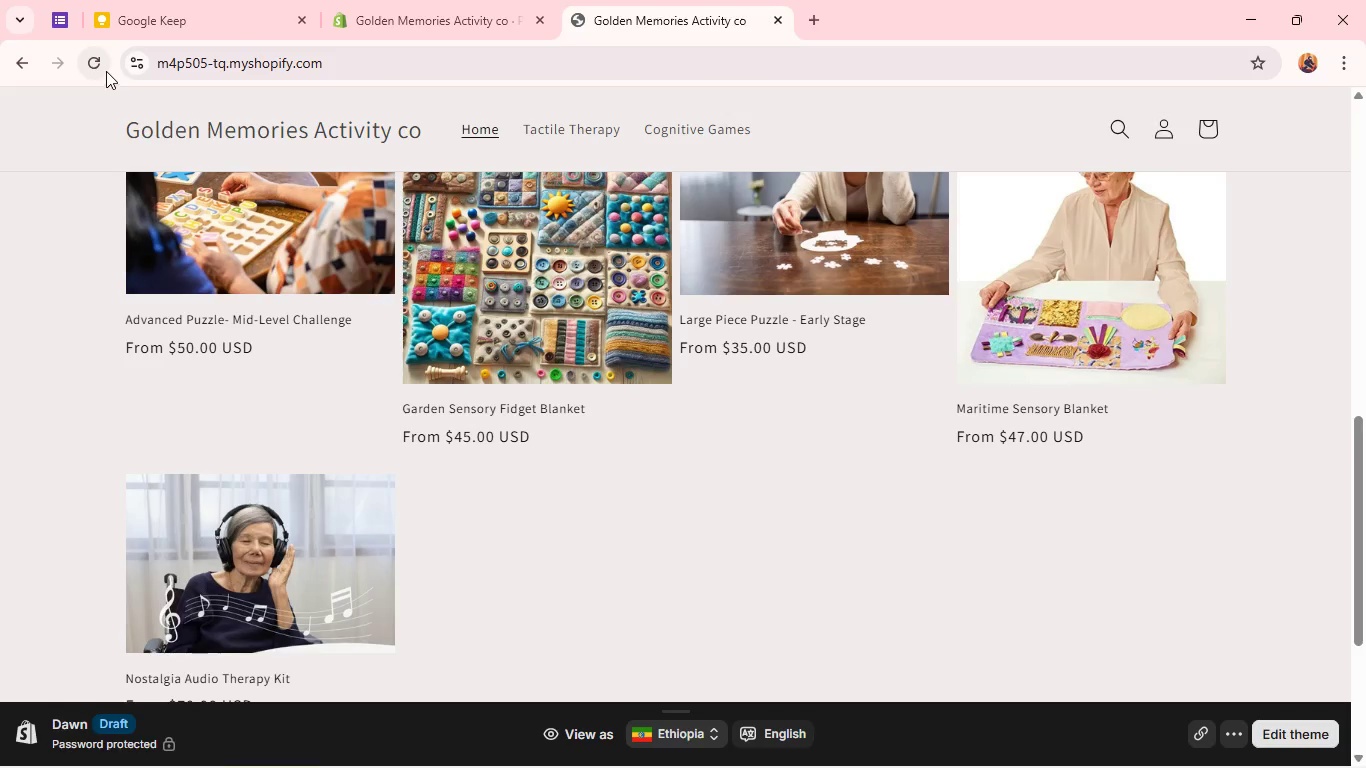 
left_click([102, 67])
 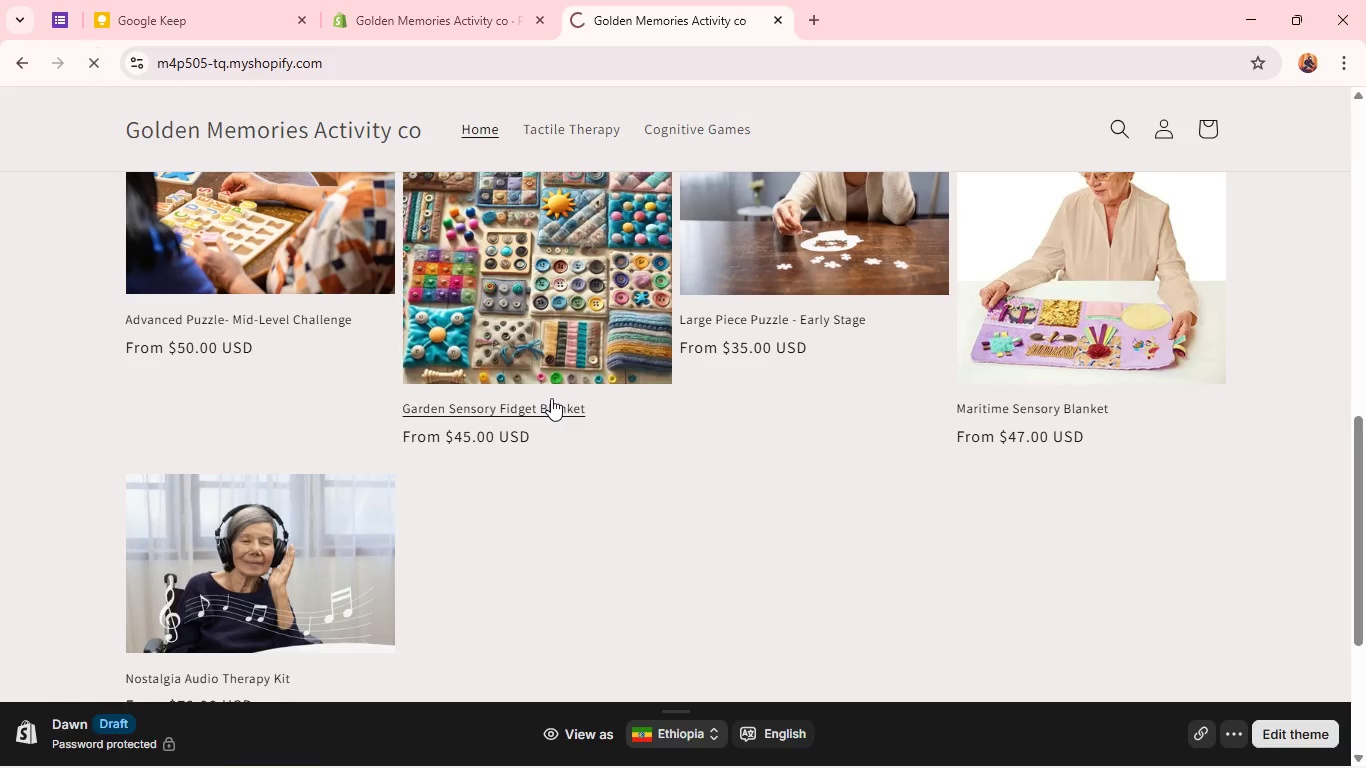 
scroll: coordinate [551, 398], scroll_direction: up, amount: 7.0
 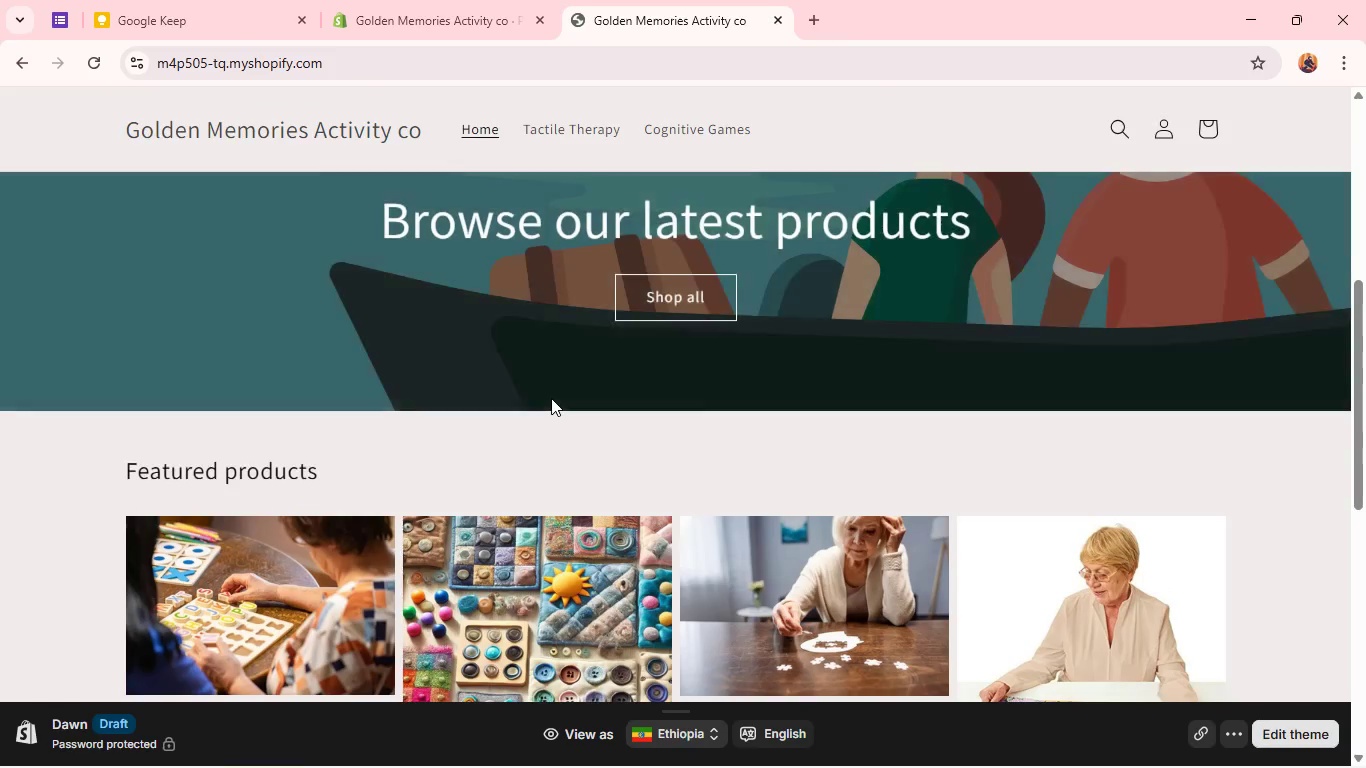 
scroll: coordinate [551, 398], scroll_direction: down, amount: 3.0
 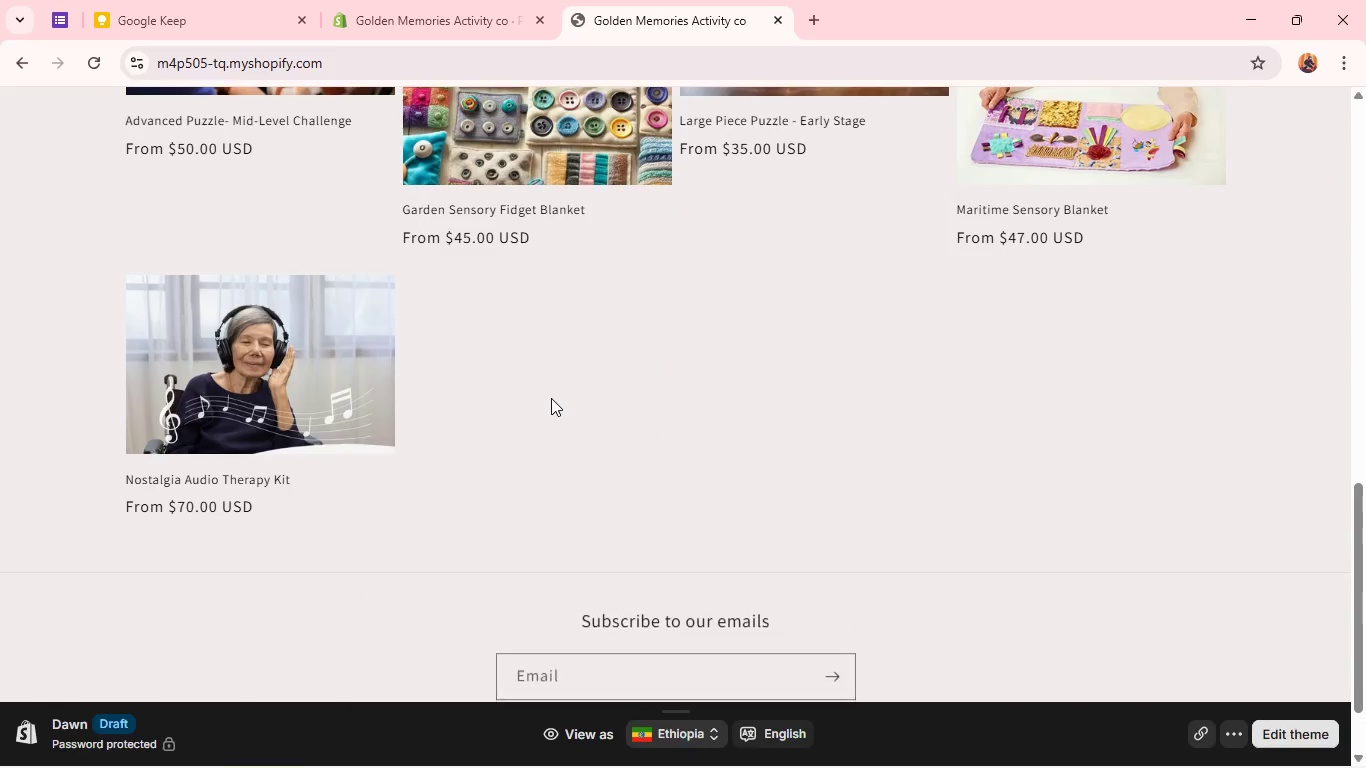 
scroll: coordinate [551, 398], scroll_direction: up, amount: 3.0
 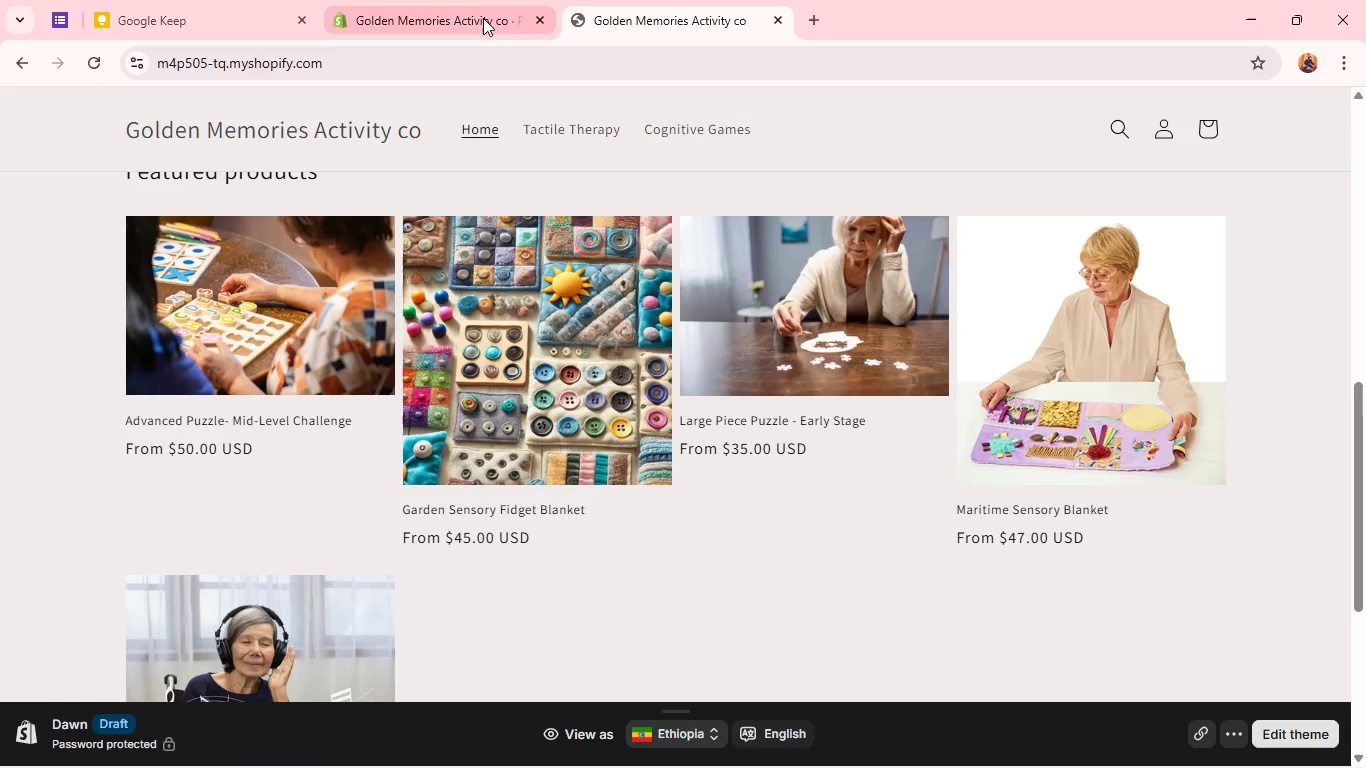 
left_click([439, 4])
 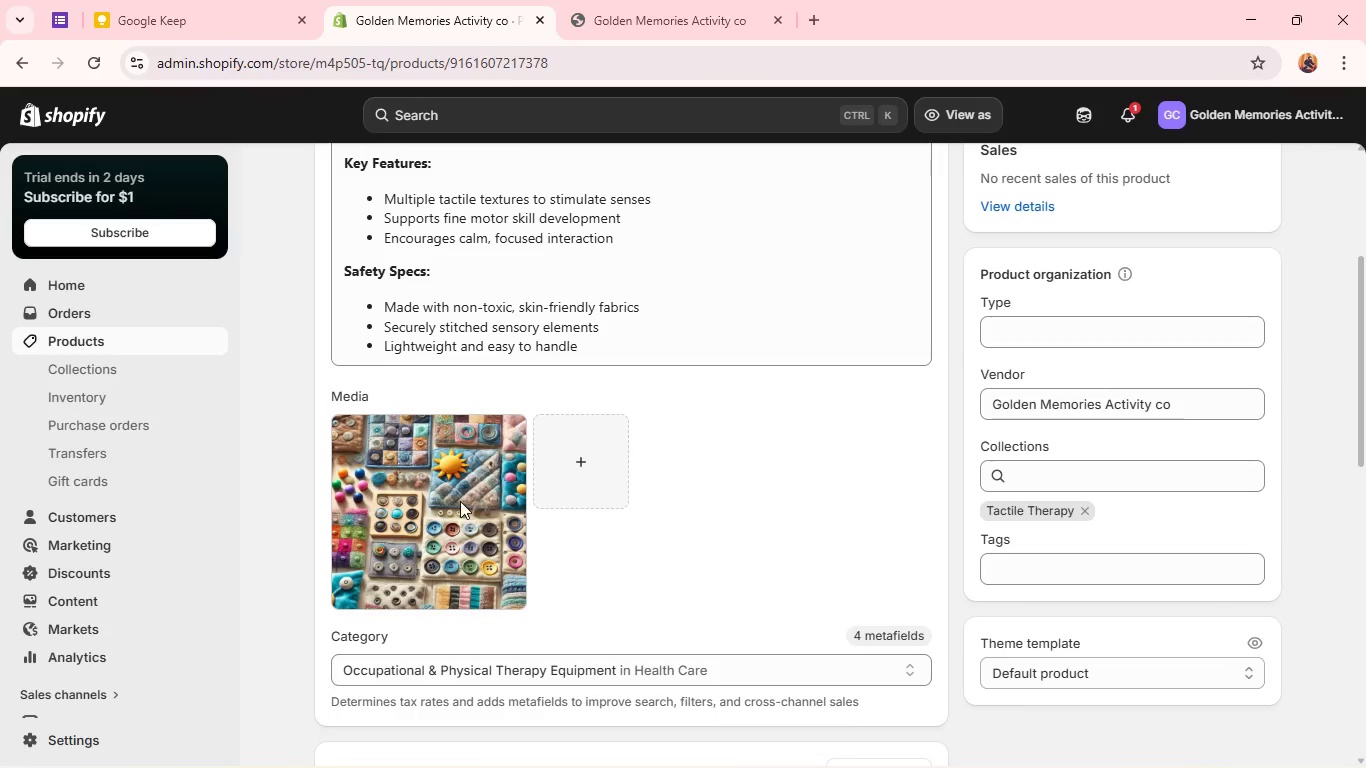 
left_click([457, 502])
 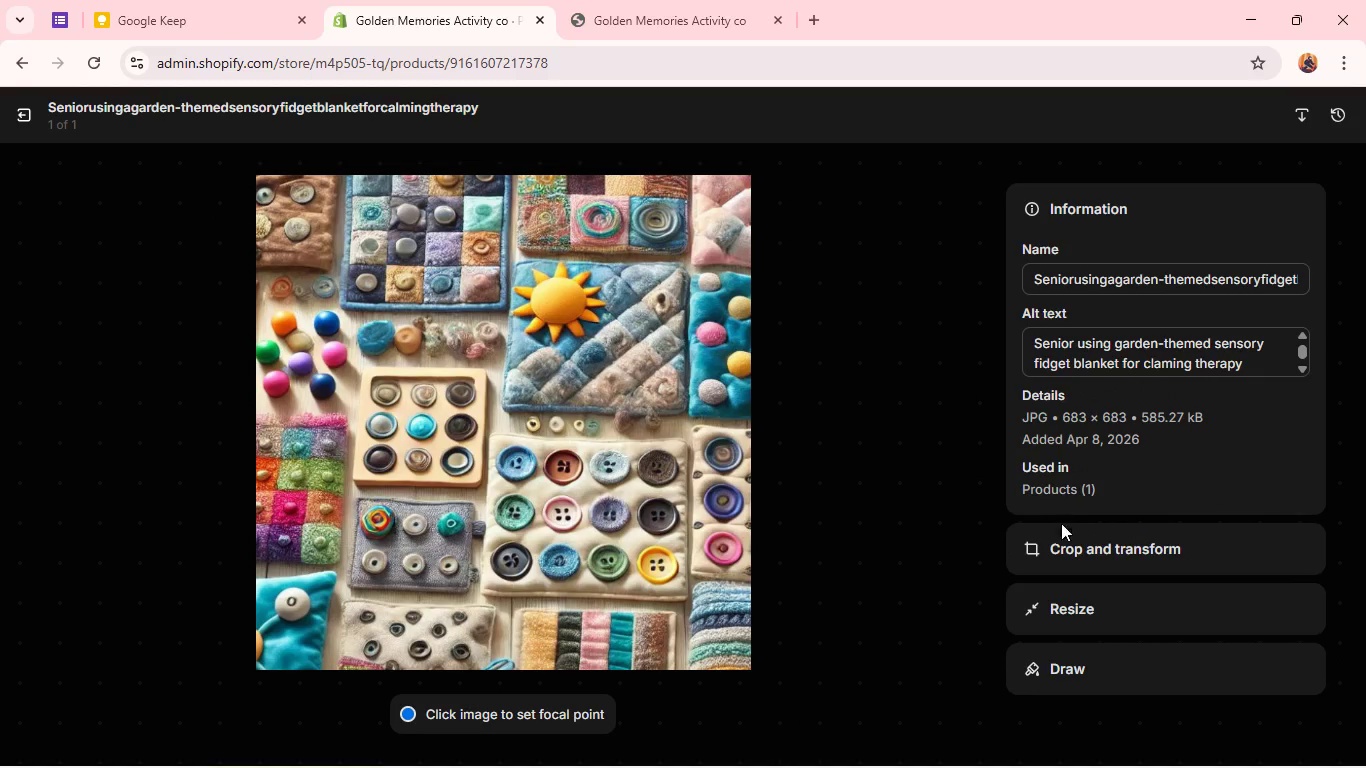 
left_click([1065, 552])
 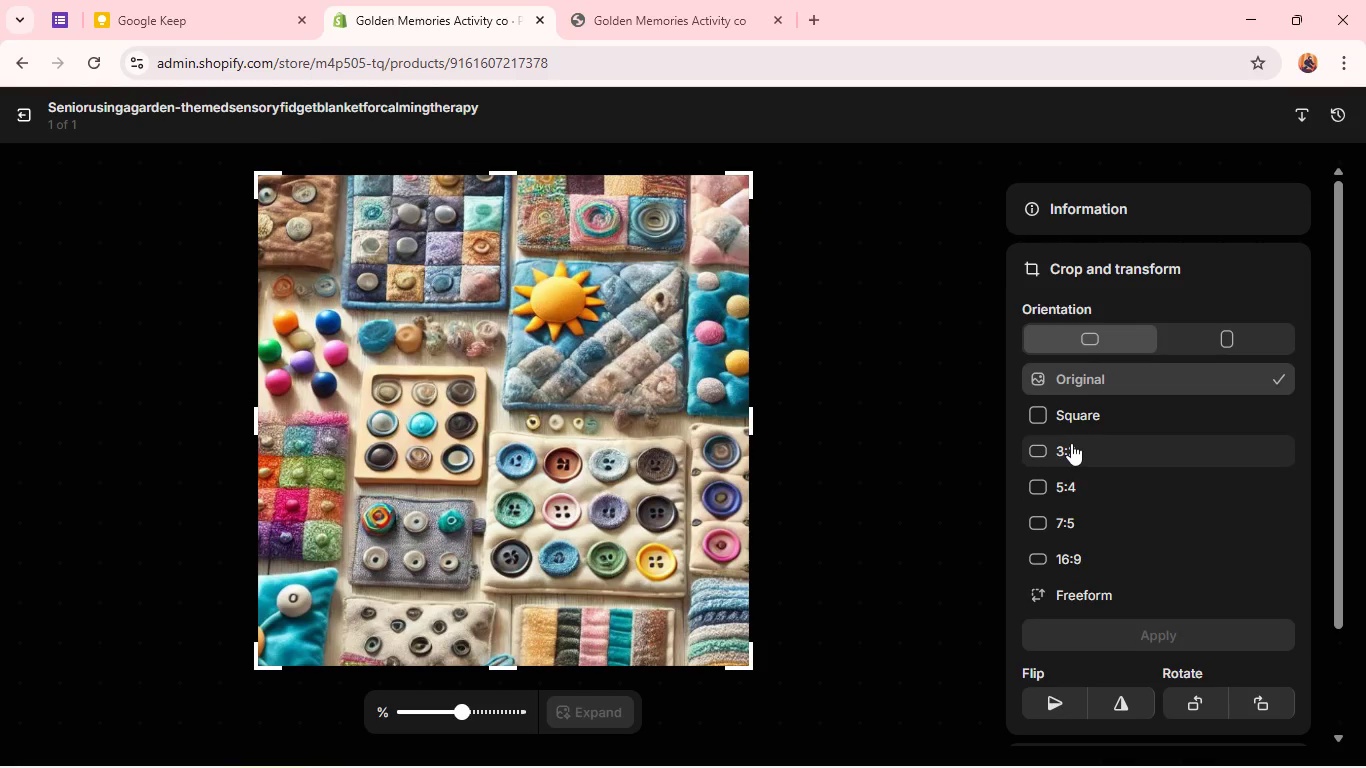 
left_click([1057, 481])
 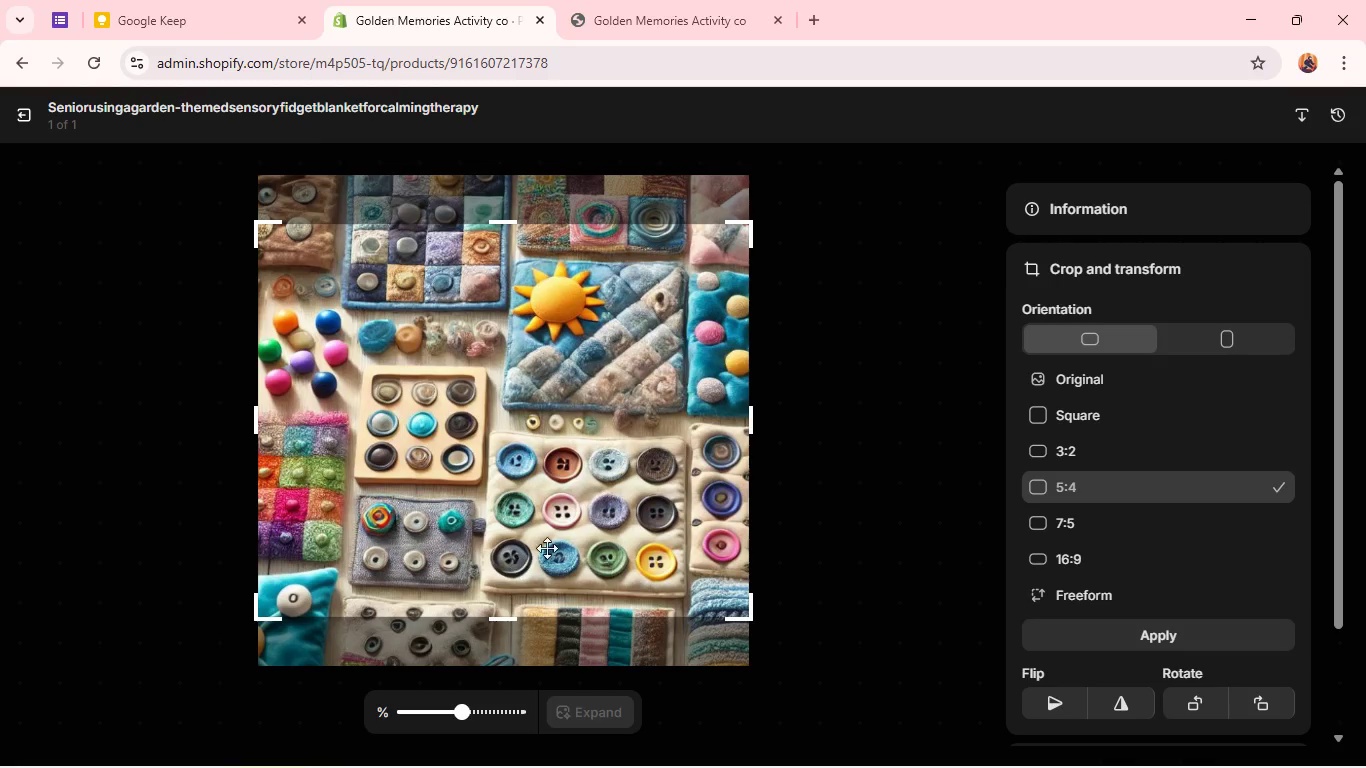 
left_click_drag(start_coordinate=[562, 533], to_coordinate=[574, 459])
 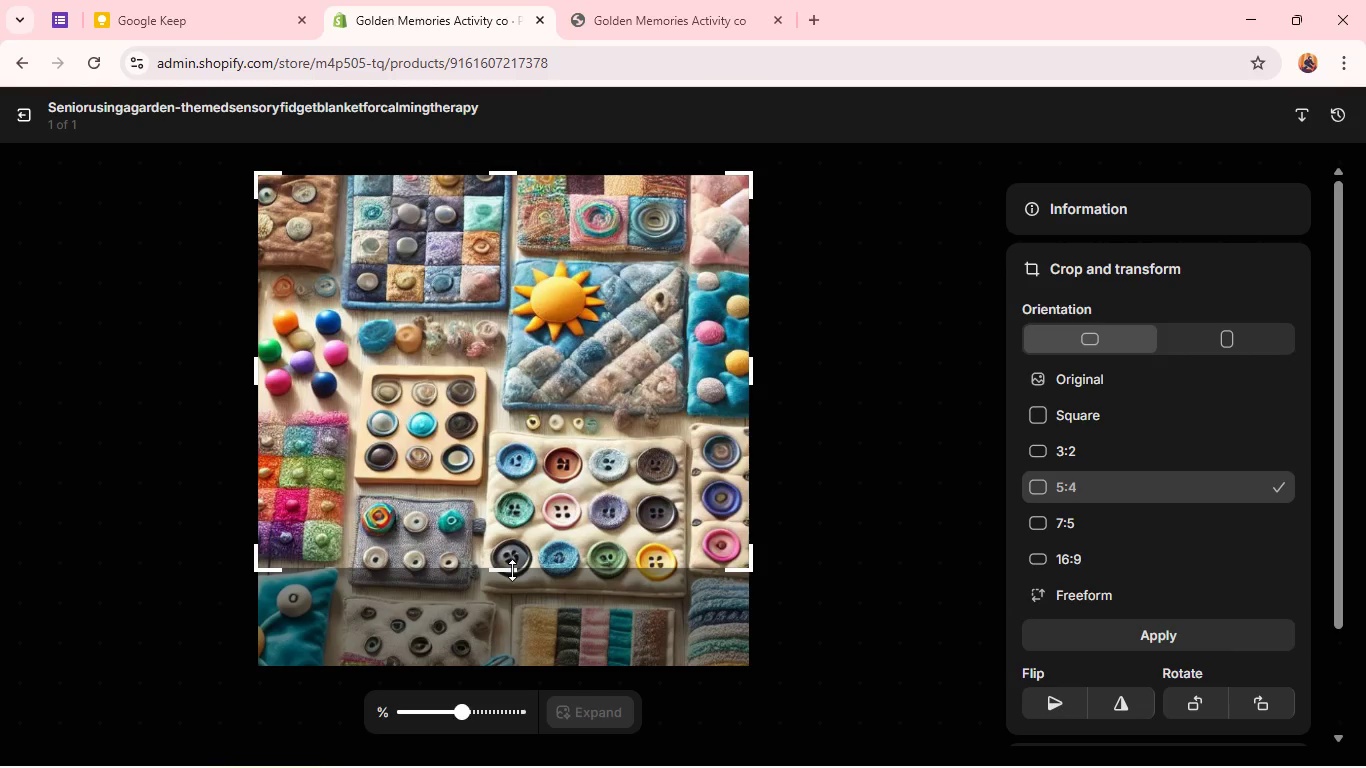 
left_click_drag(start_coordinate=[512, 570], to_coordinate=[538, 461])
 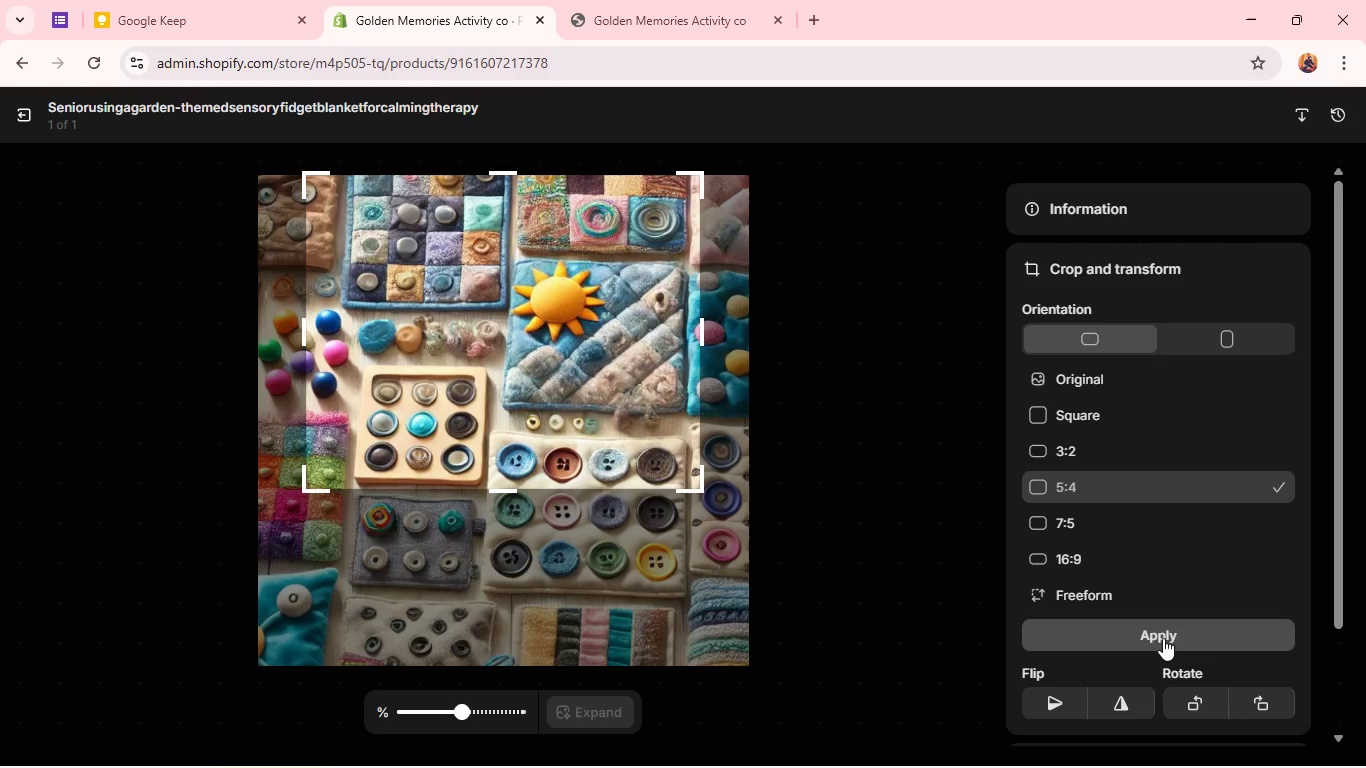 
left_click([1163, 638])
 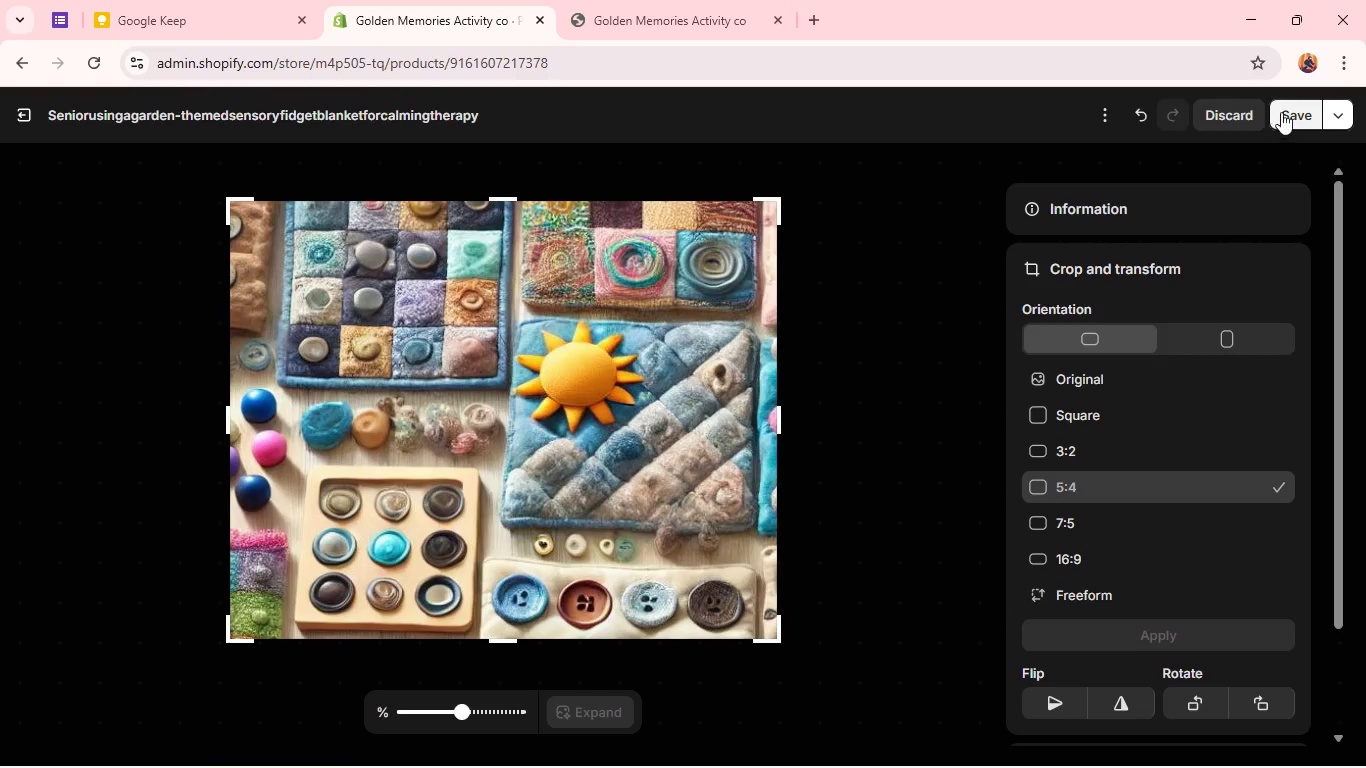 
left_click([1284, 111])
 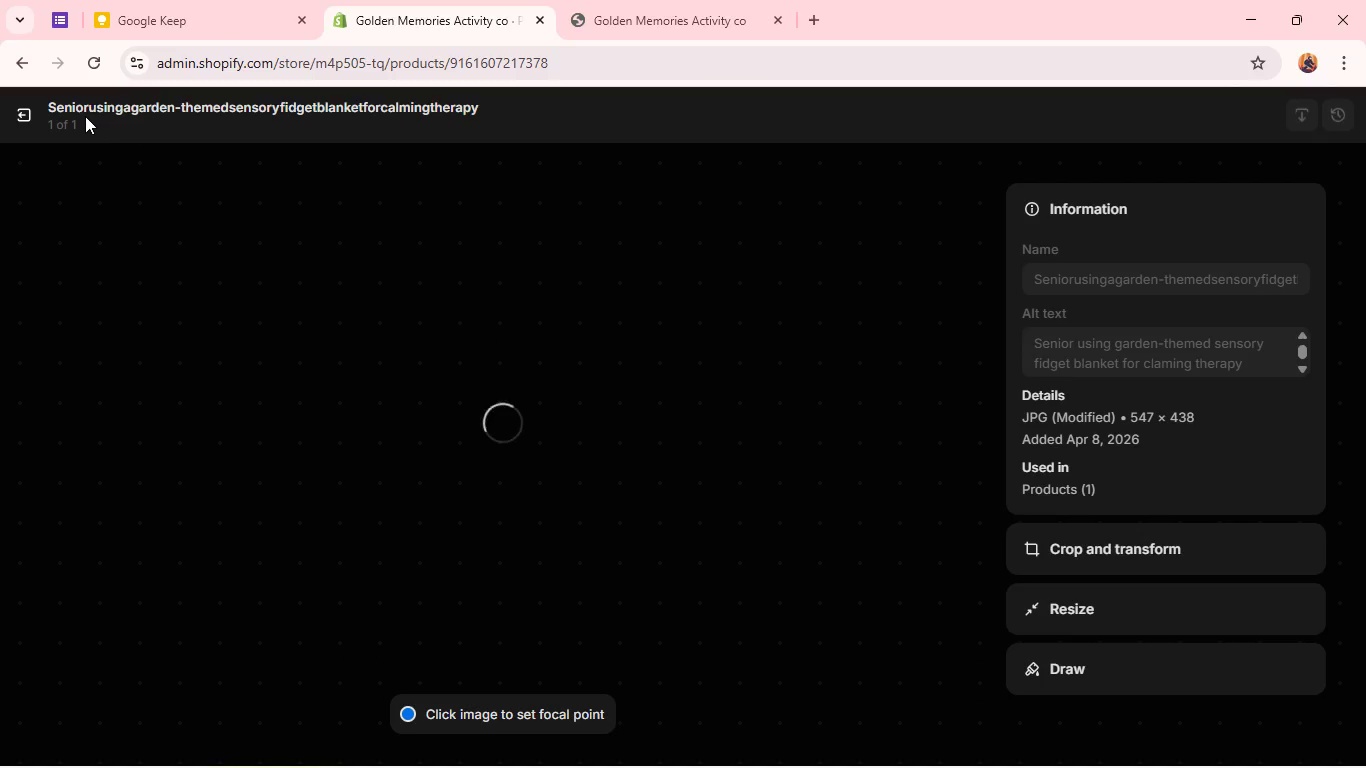 
left_click([606, 3])
 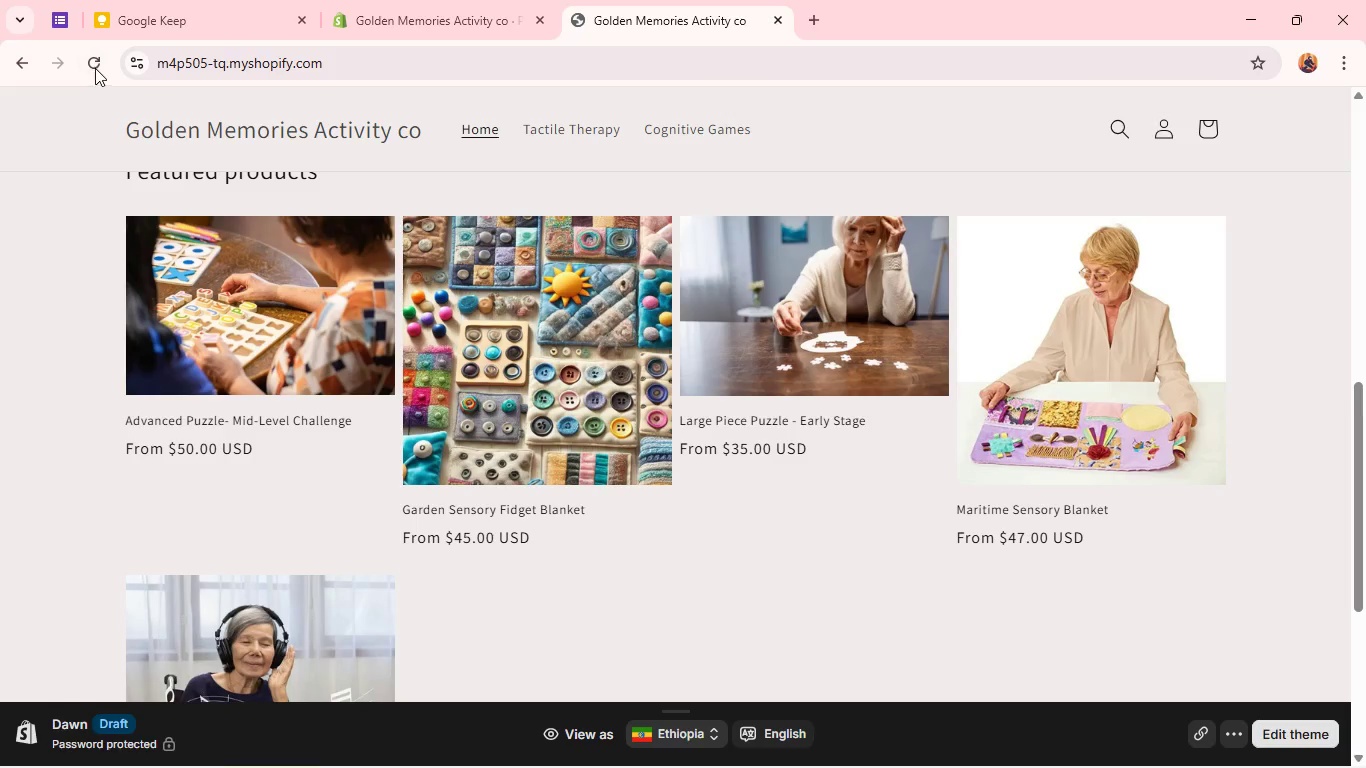 
left_click([92, 67])
 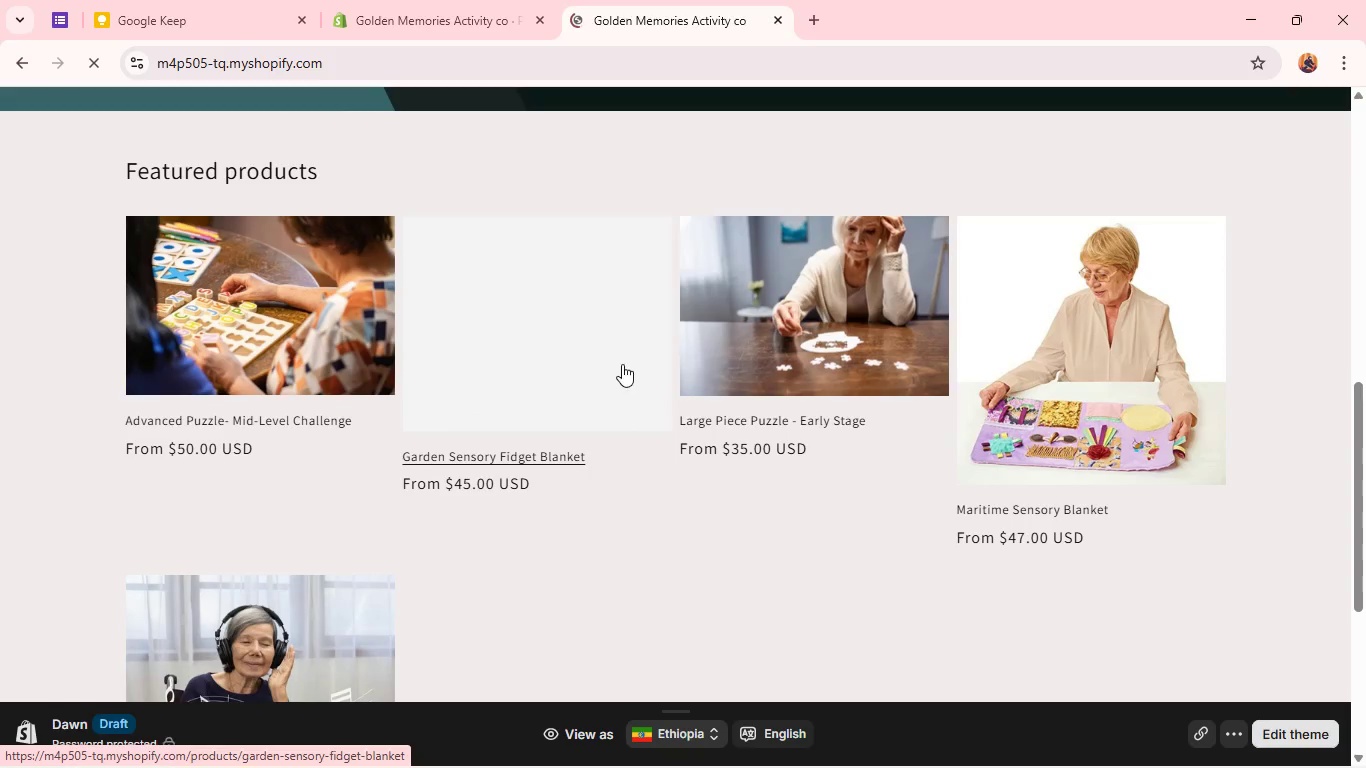 
scroll: coordinate [633, 424], scroll_direction: up, amount: 1.0
 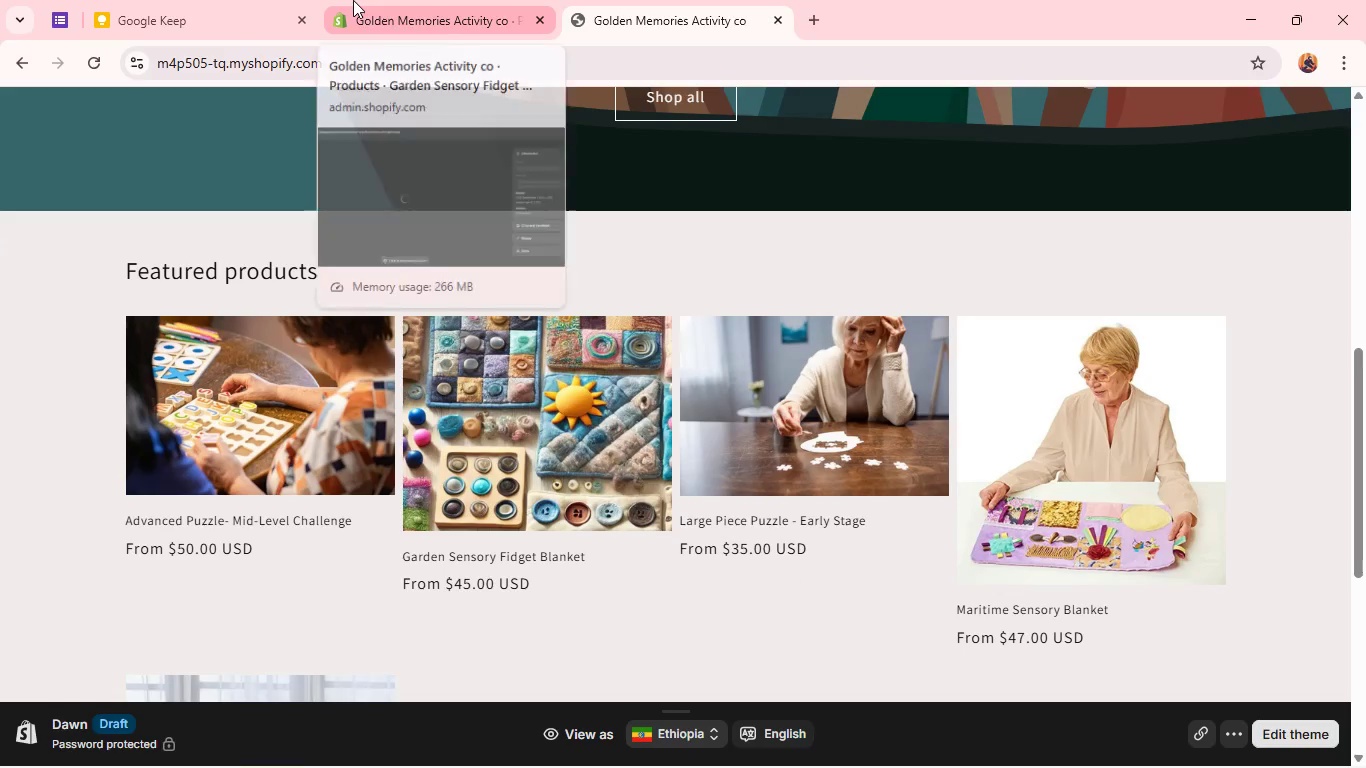 
left_click([353, 0])
 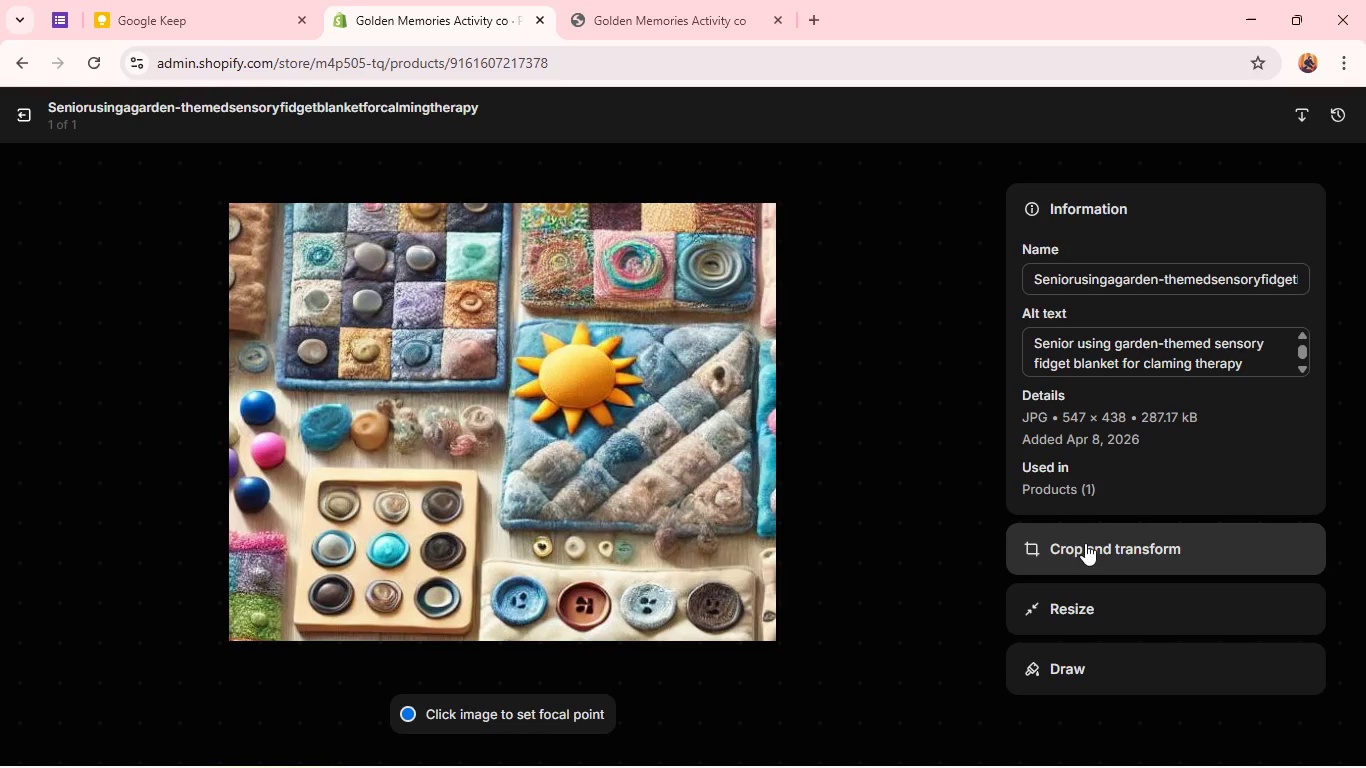 
left_click([1084, 551])
 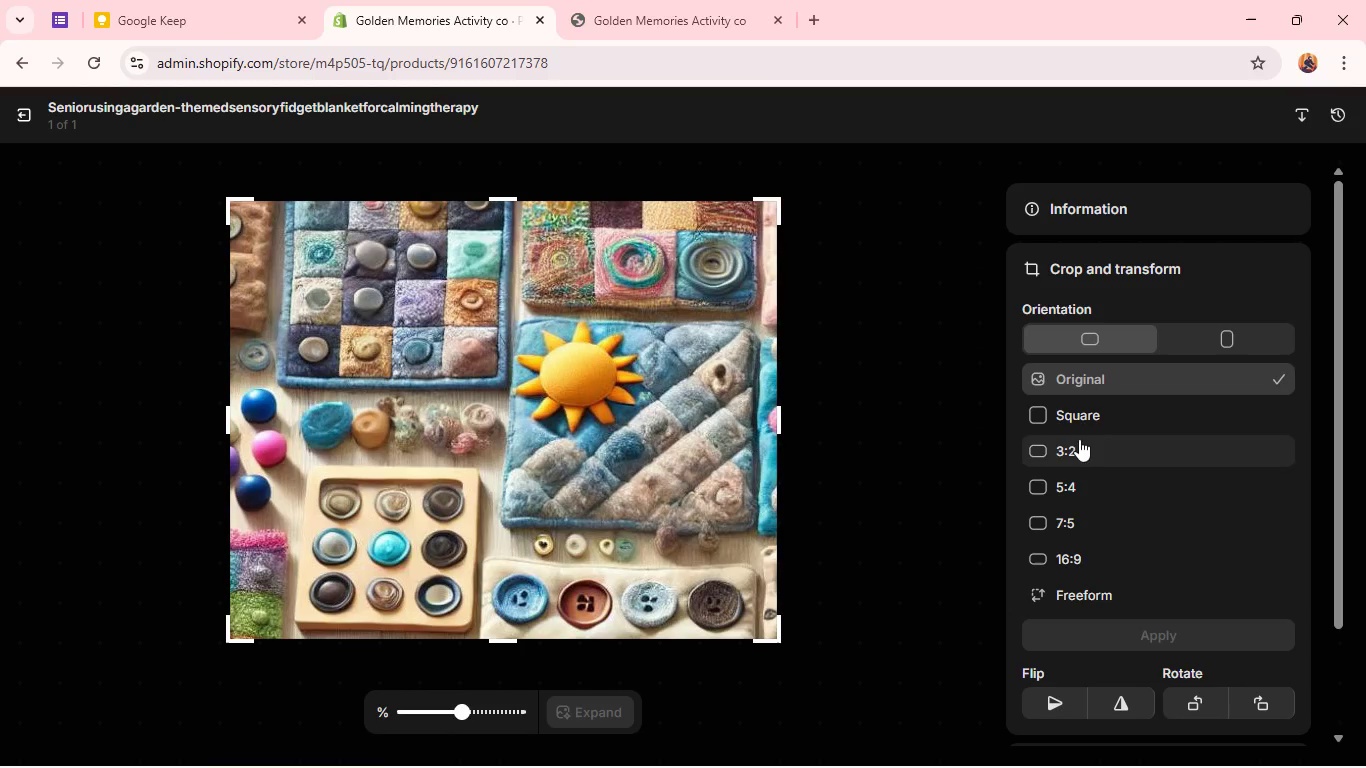 
left_click([1084, 418])
 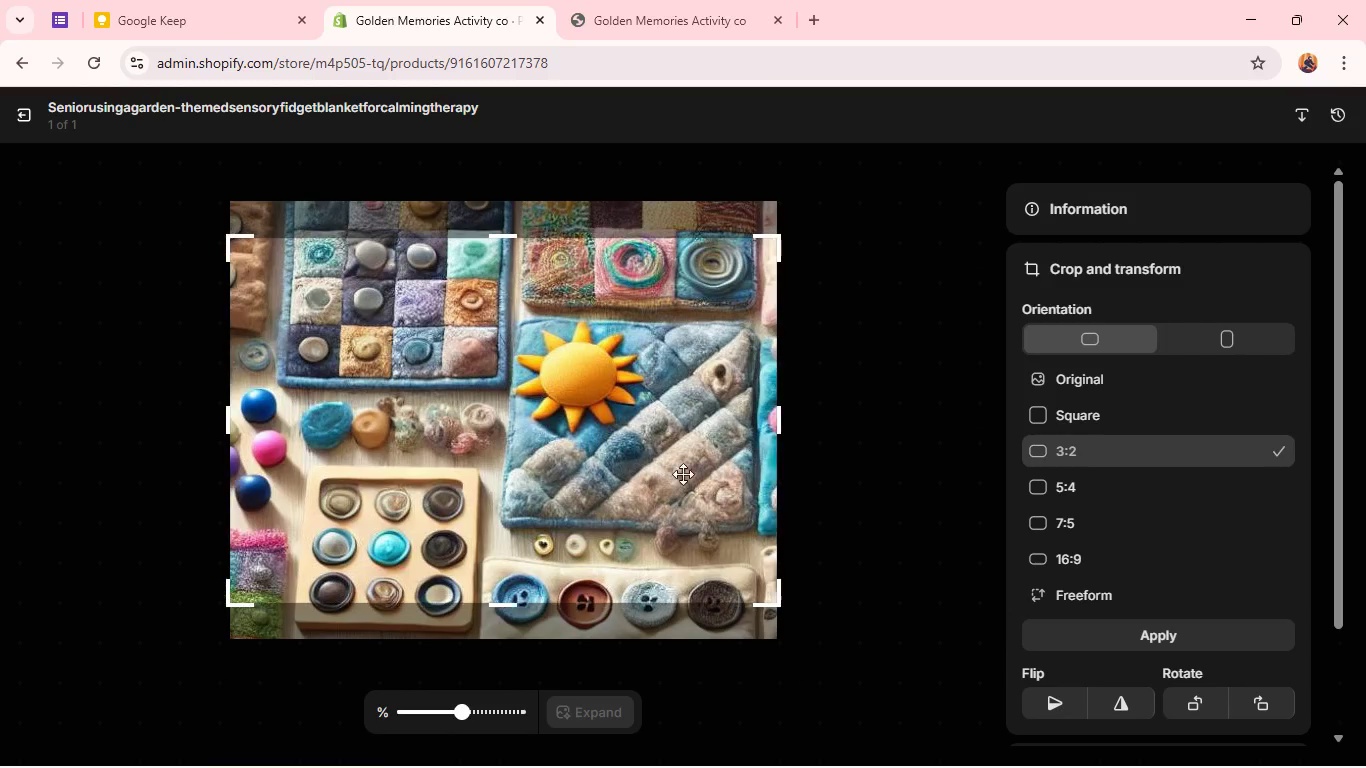 
wait(8.31)
 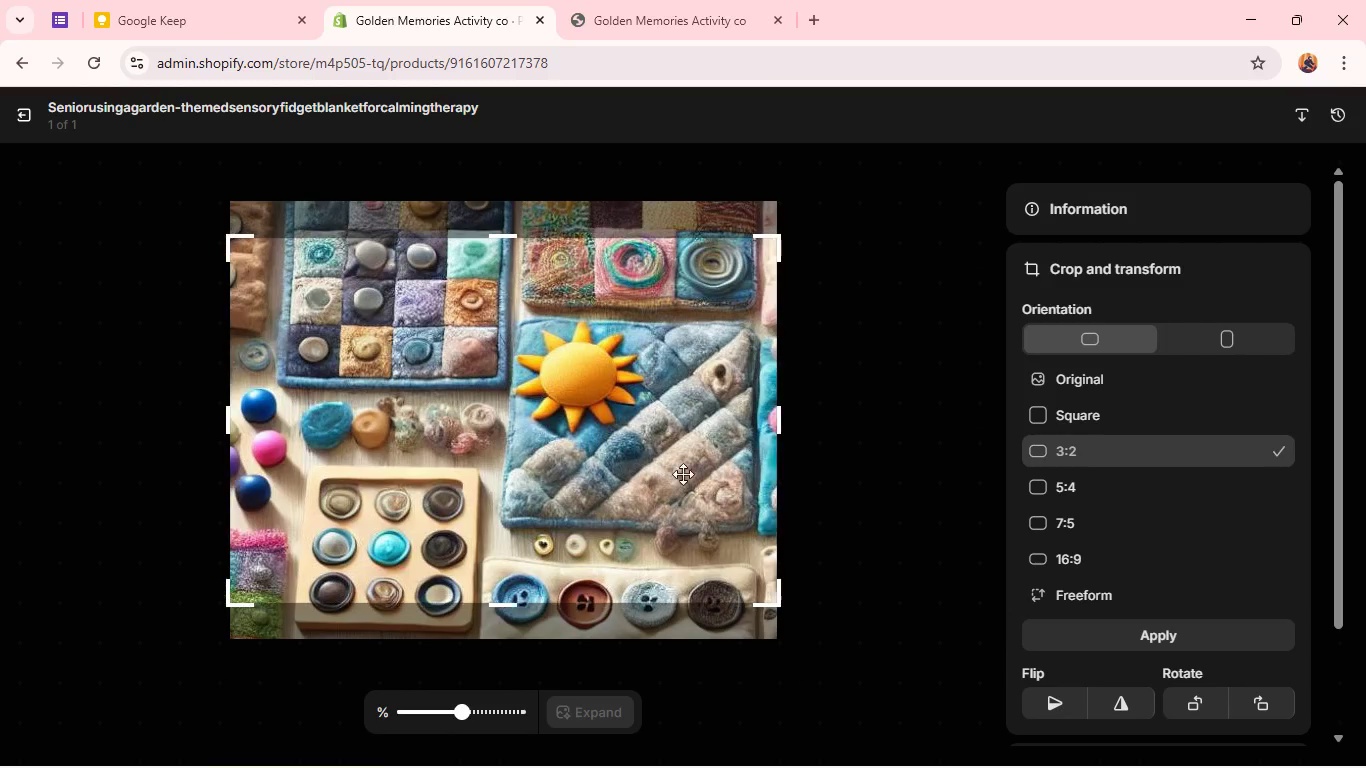 
left_click_drag(start_coordinate=[505, 605], to_coordinate=[527, 572])
 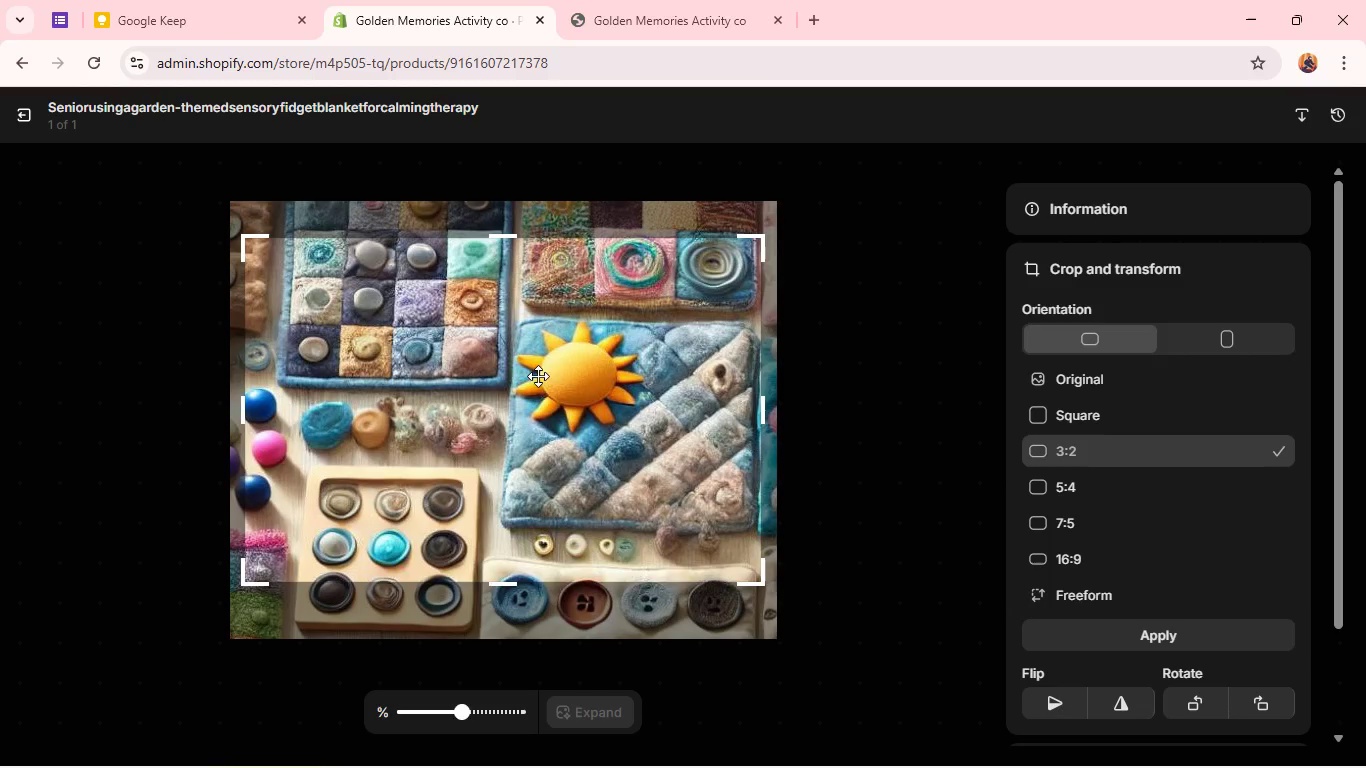 
left_click_drag(start_coordinate=[538, 376], to_coordinate=[548, 344])
 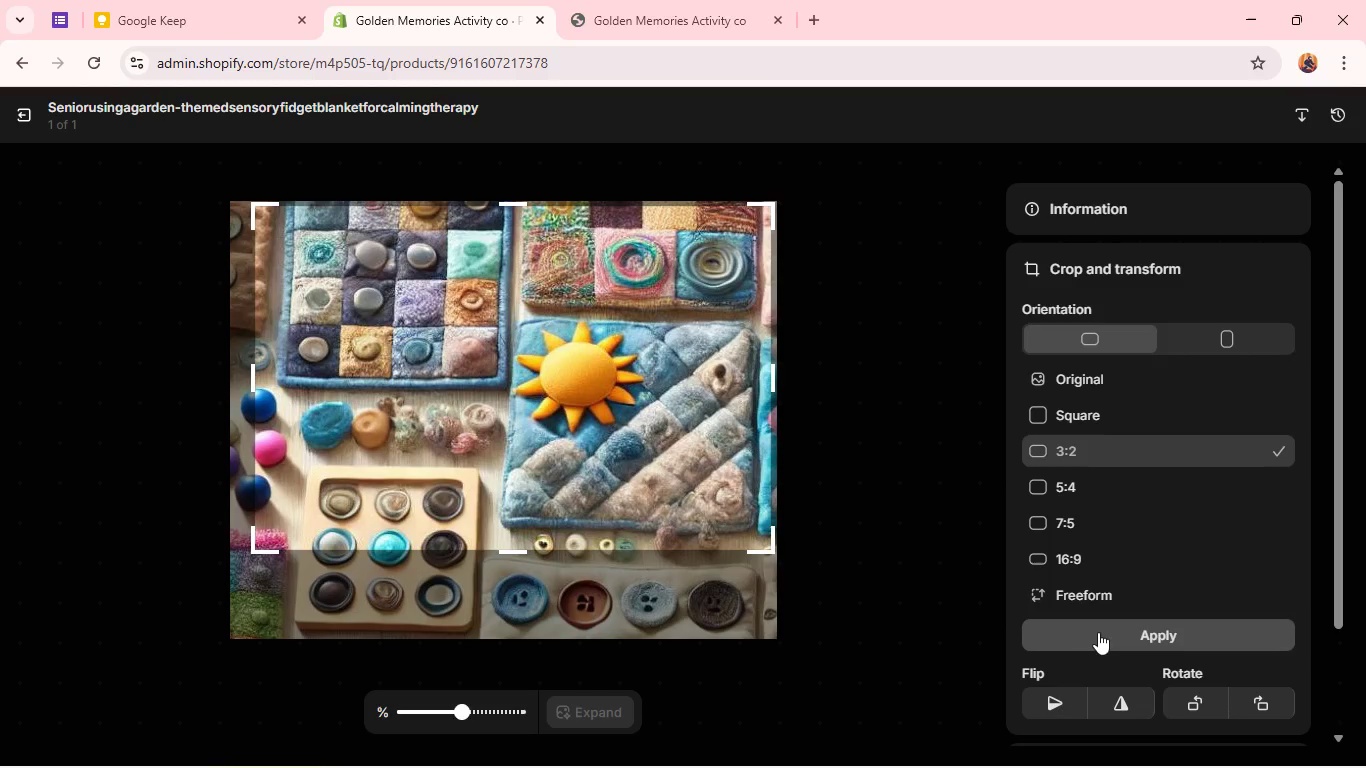 
left_click([1099, 632])
 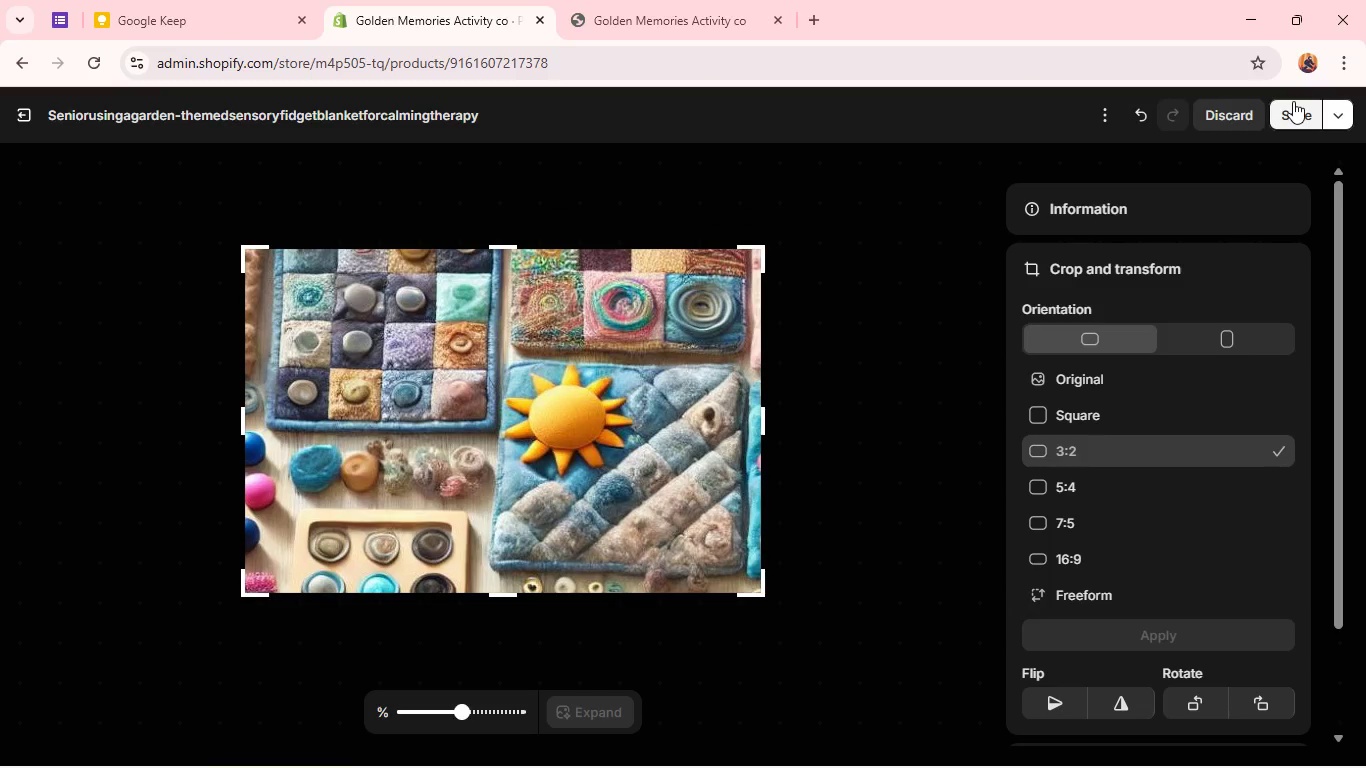 
left_click([1289, 104])
 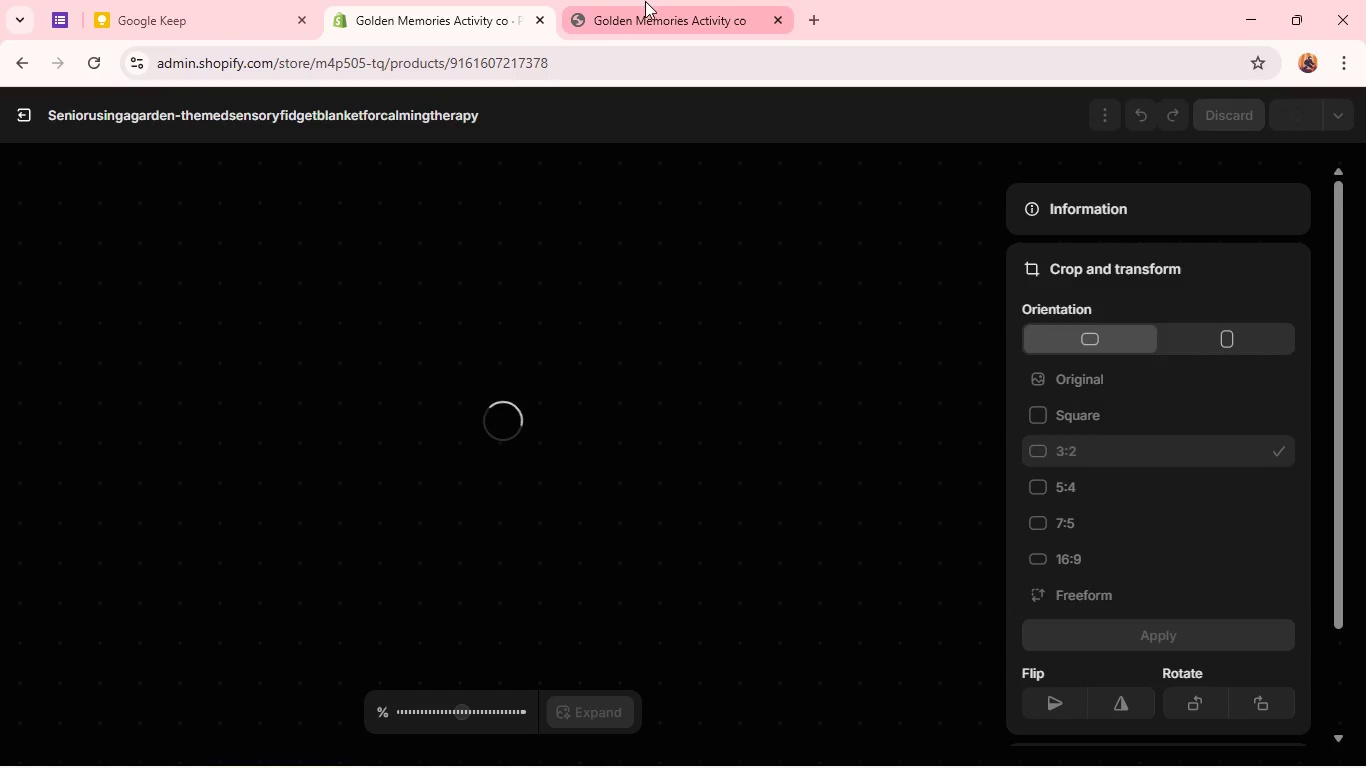 
left_click([645, 1])
 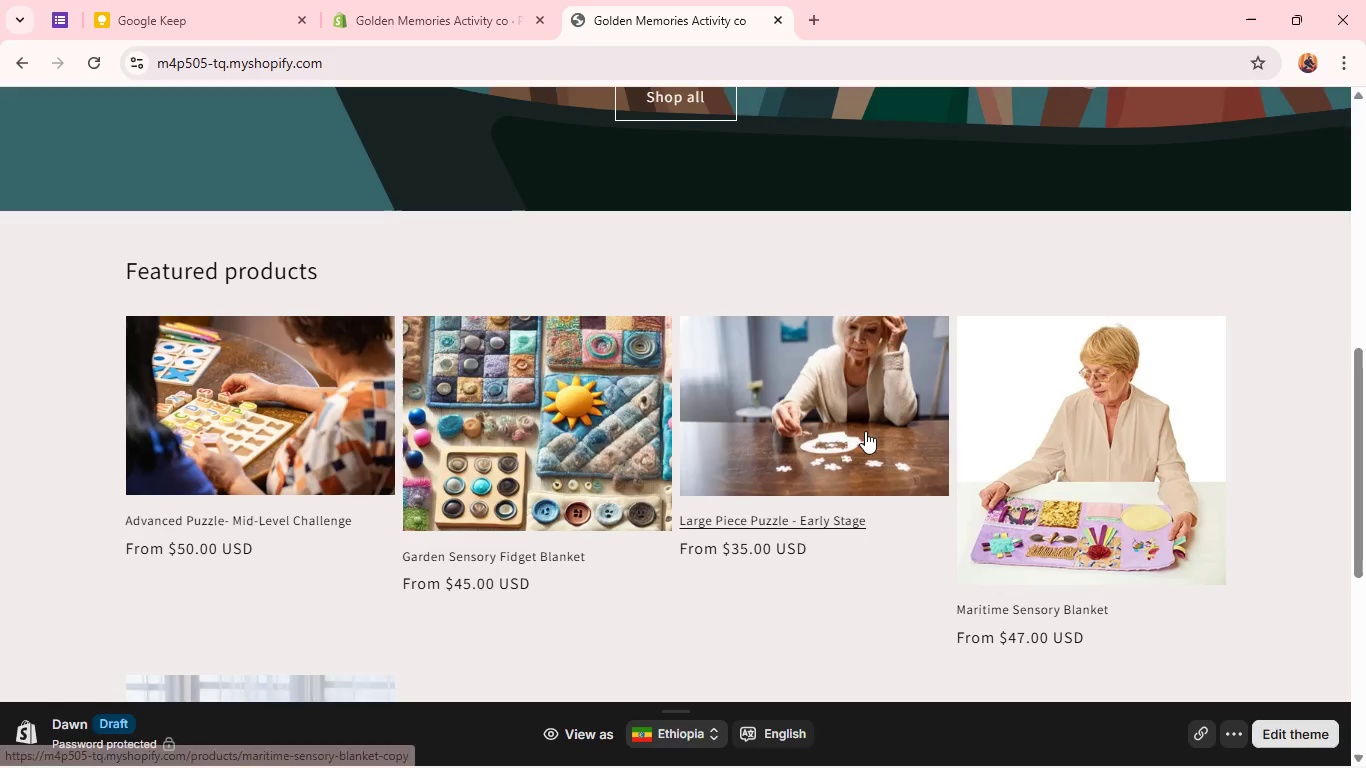 
wait(5.2)
 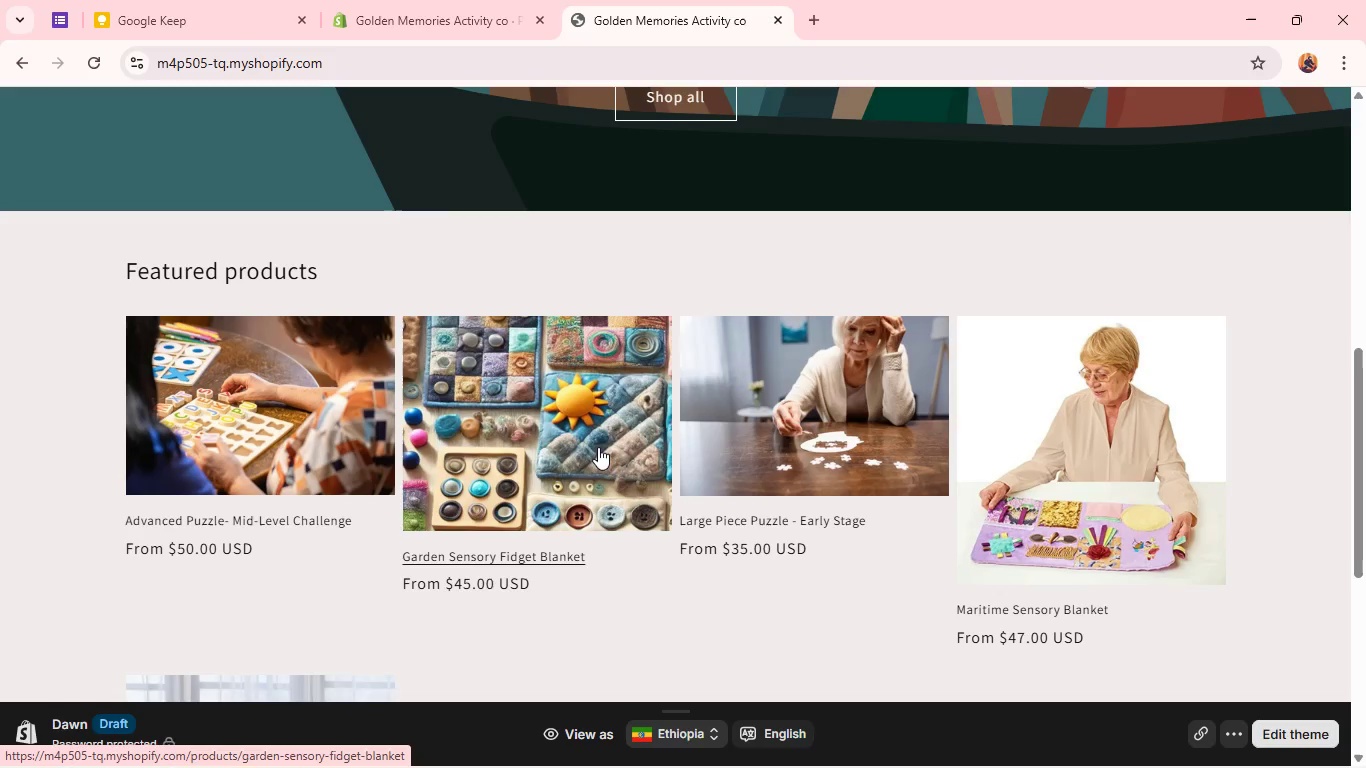 
left_click([87, 50])
 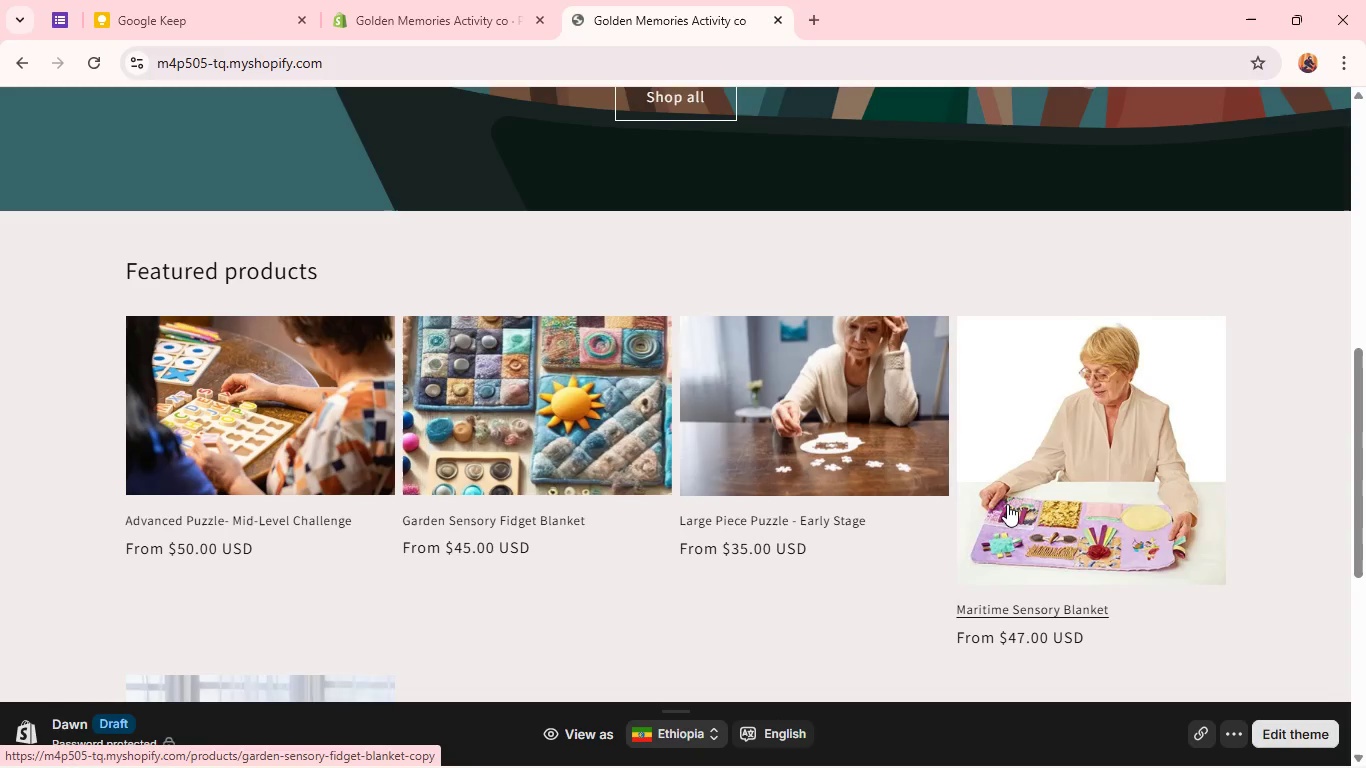 
scroll: coordinate [1092, 546], scroll_direction: down, amount: 2.0
 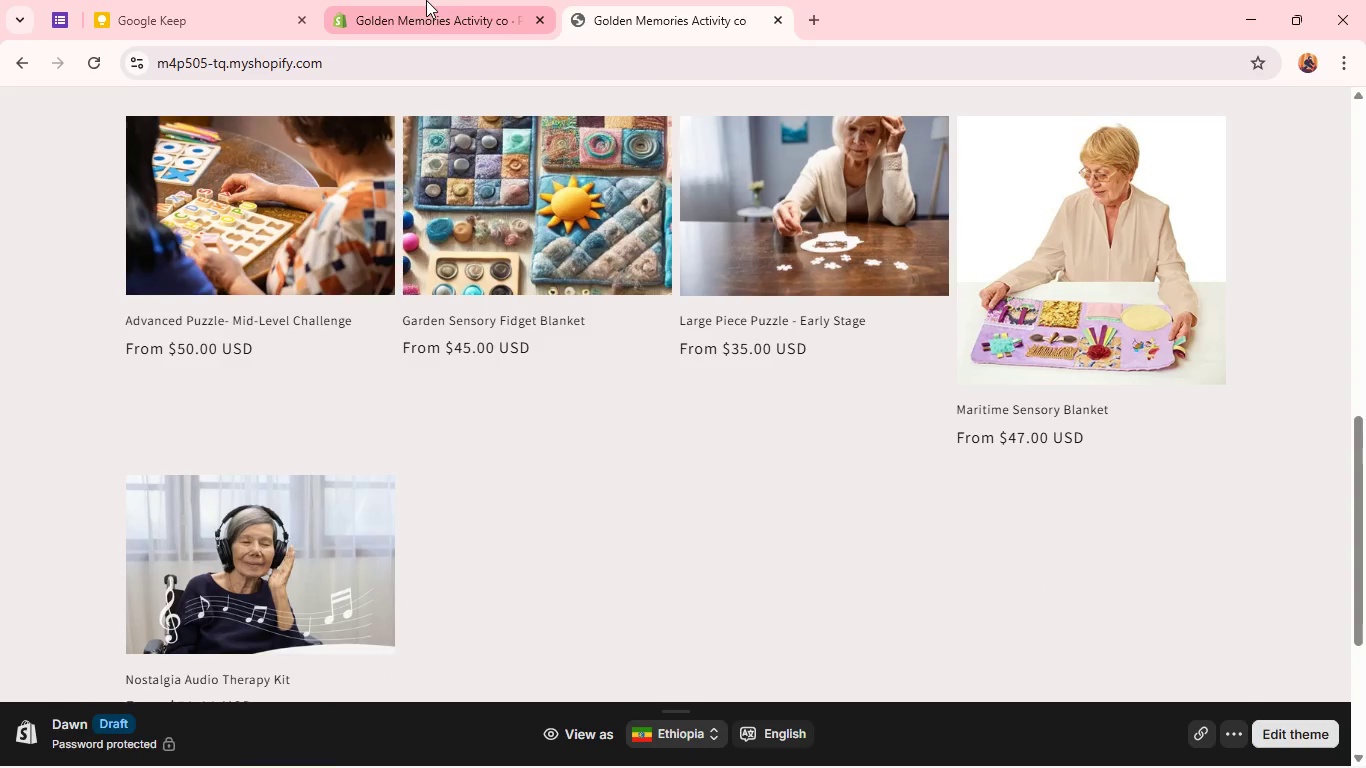 
left_click([423, 7])
 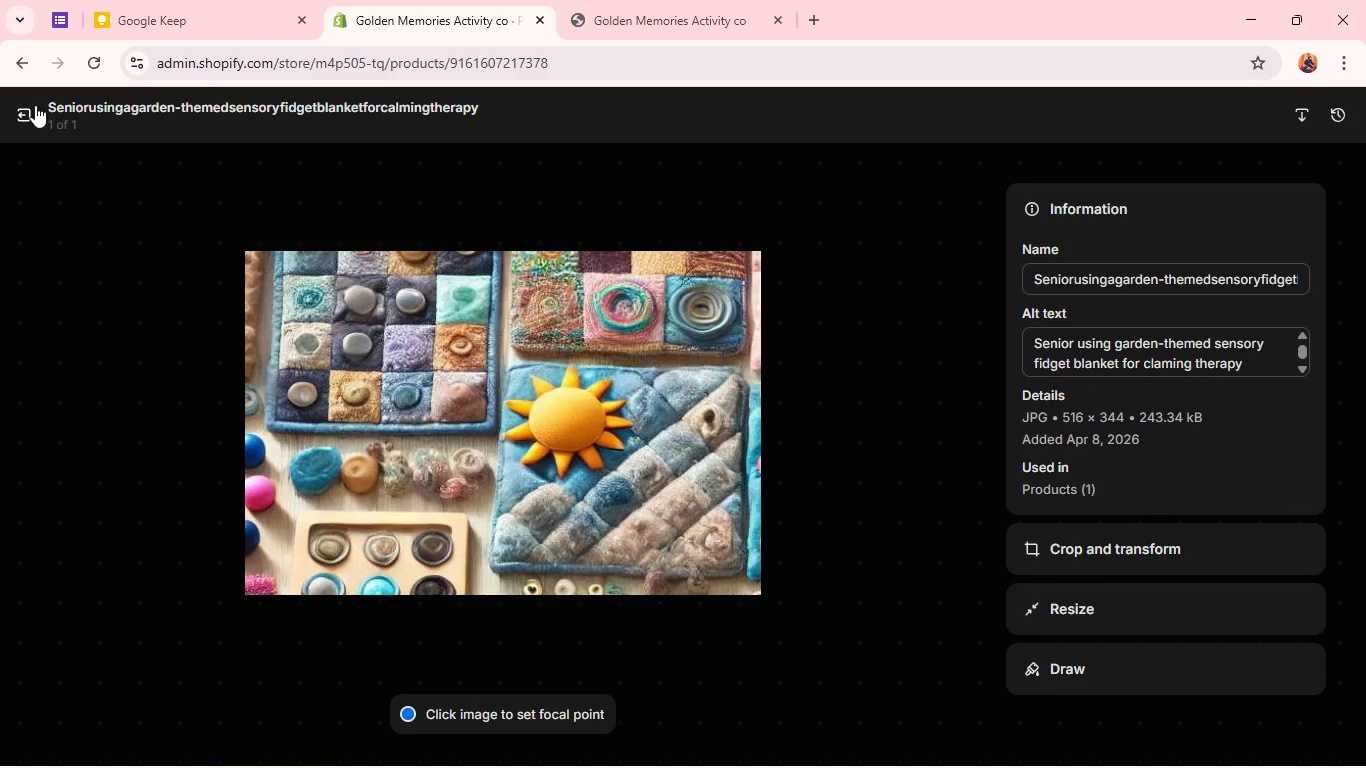 
left_click([25, 112])
 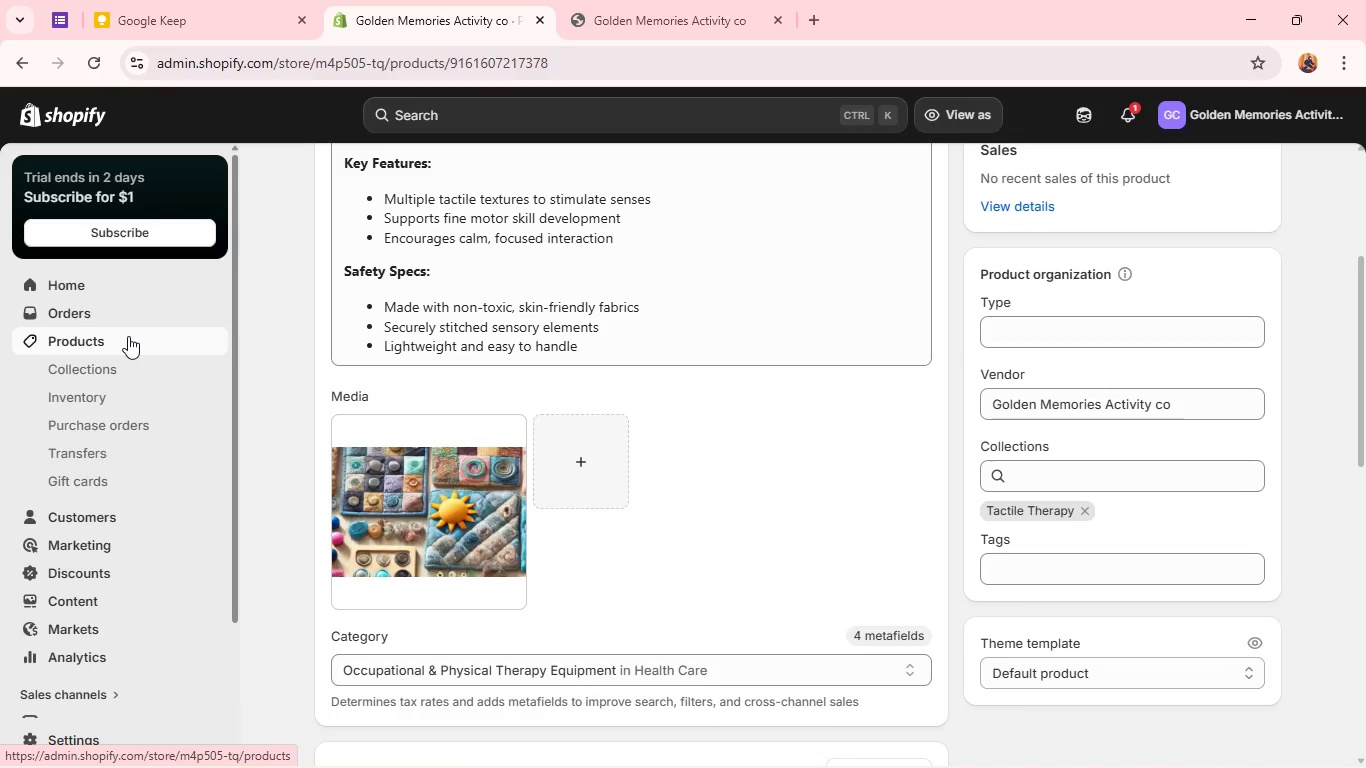 
left_click([128, 336])
 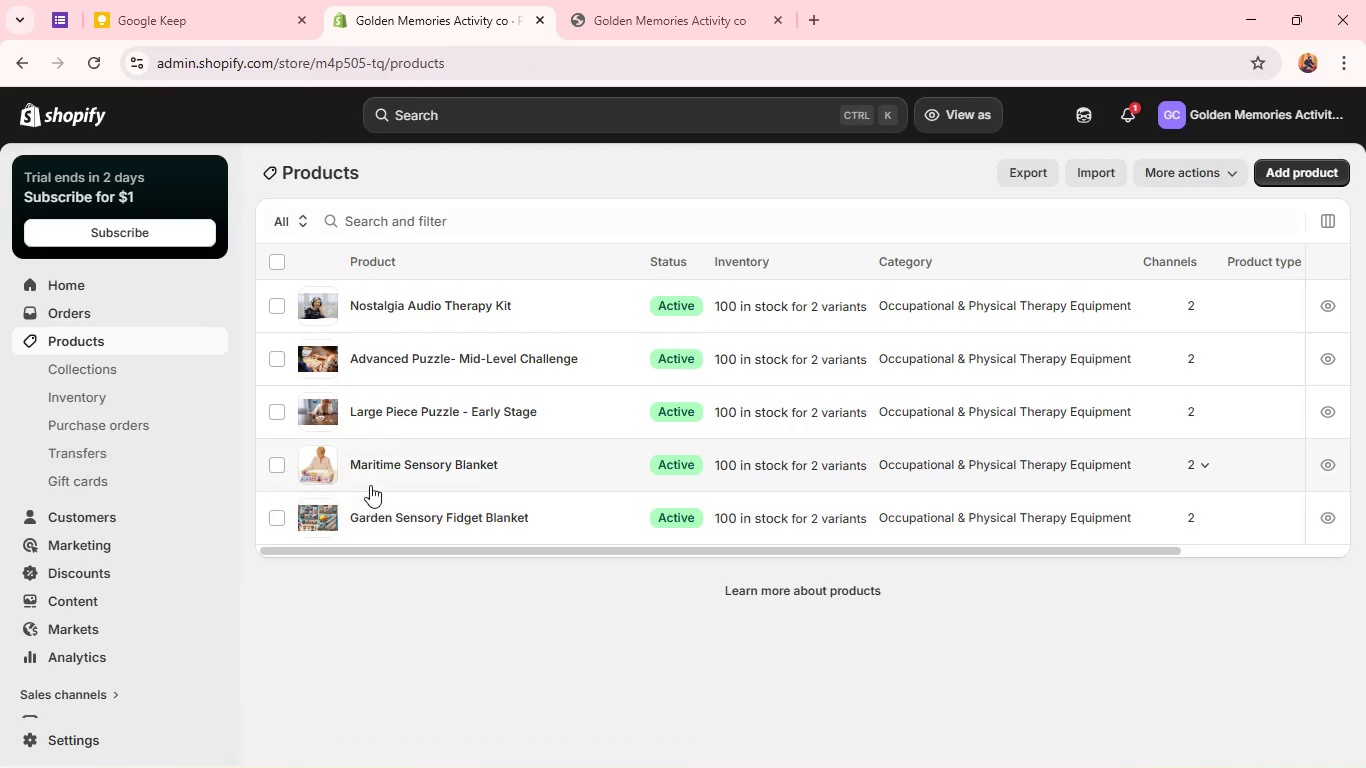 
double_click([310, 463])
 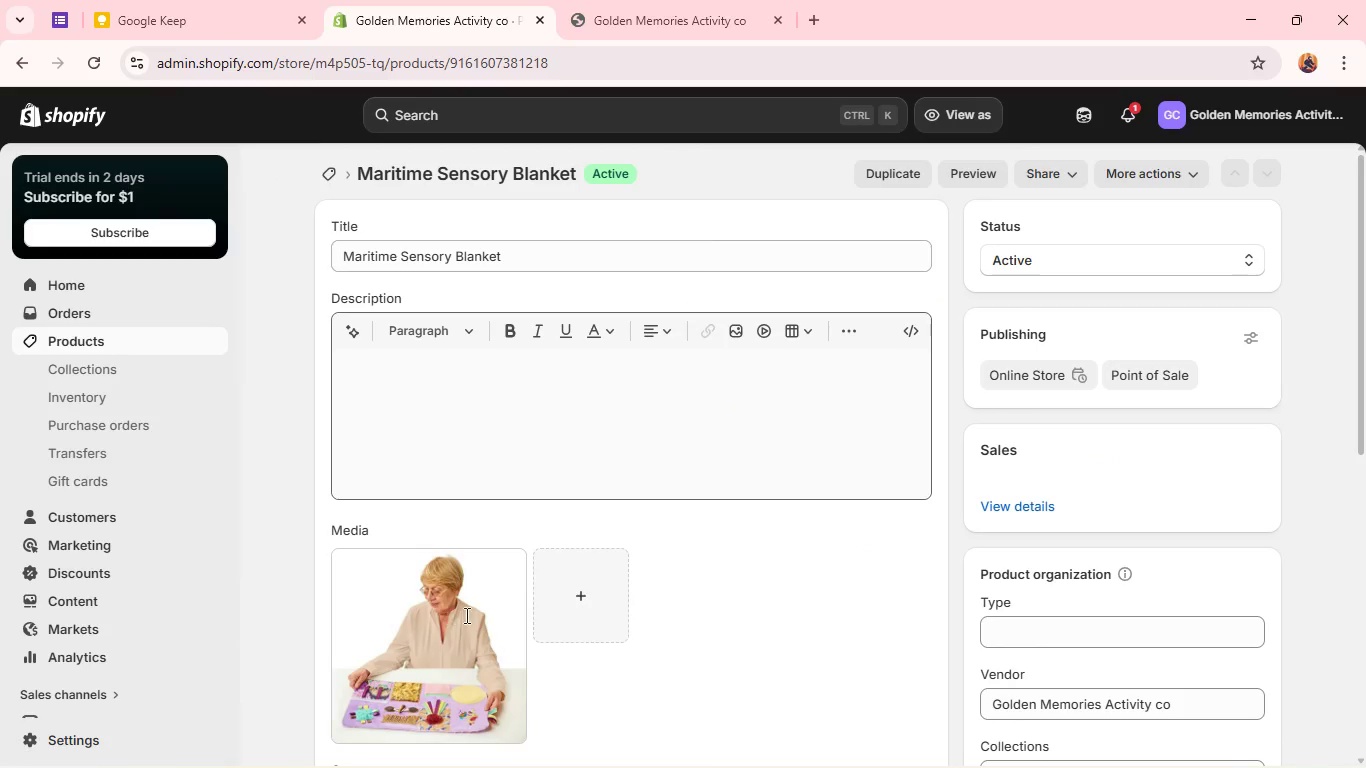 
scroll: coordinate [474, 480], scroll_direction: down, amount: 3.0
 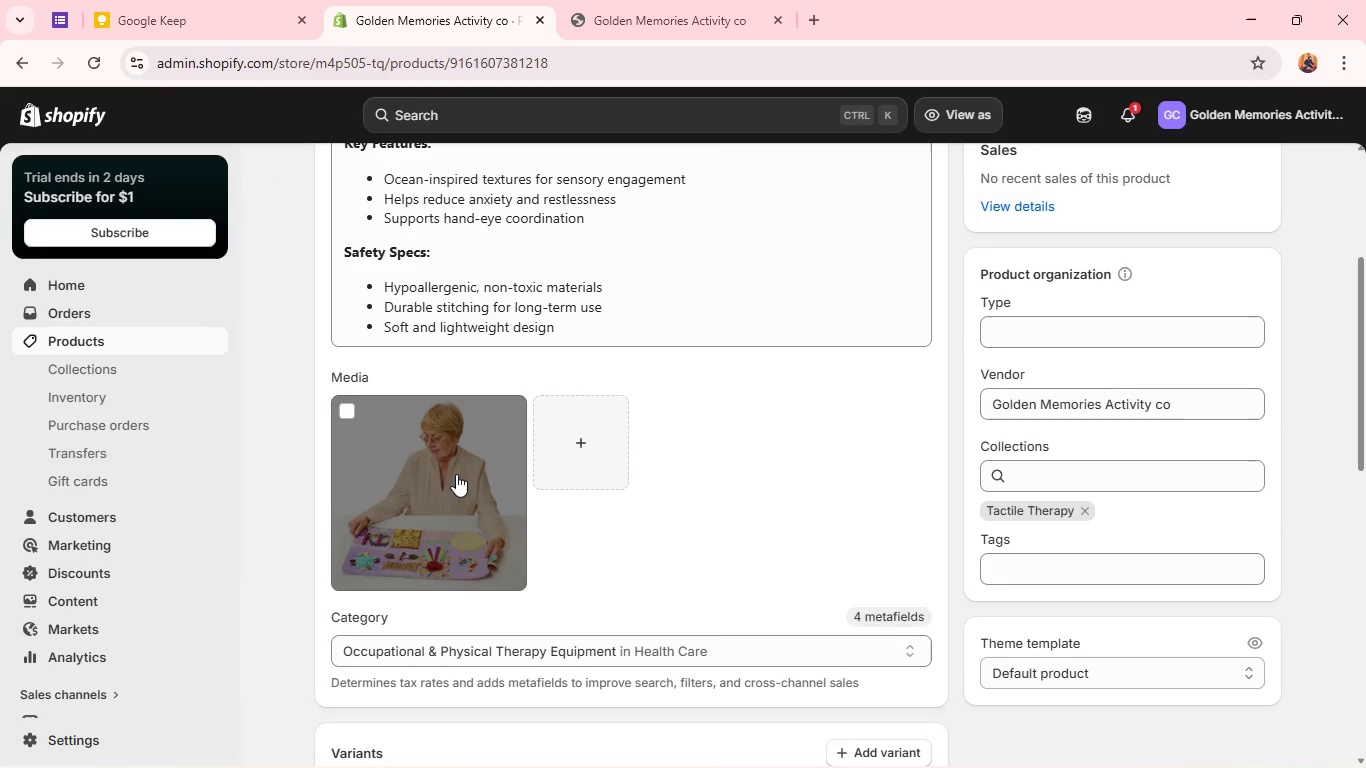 
left_click([456, 474])
 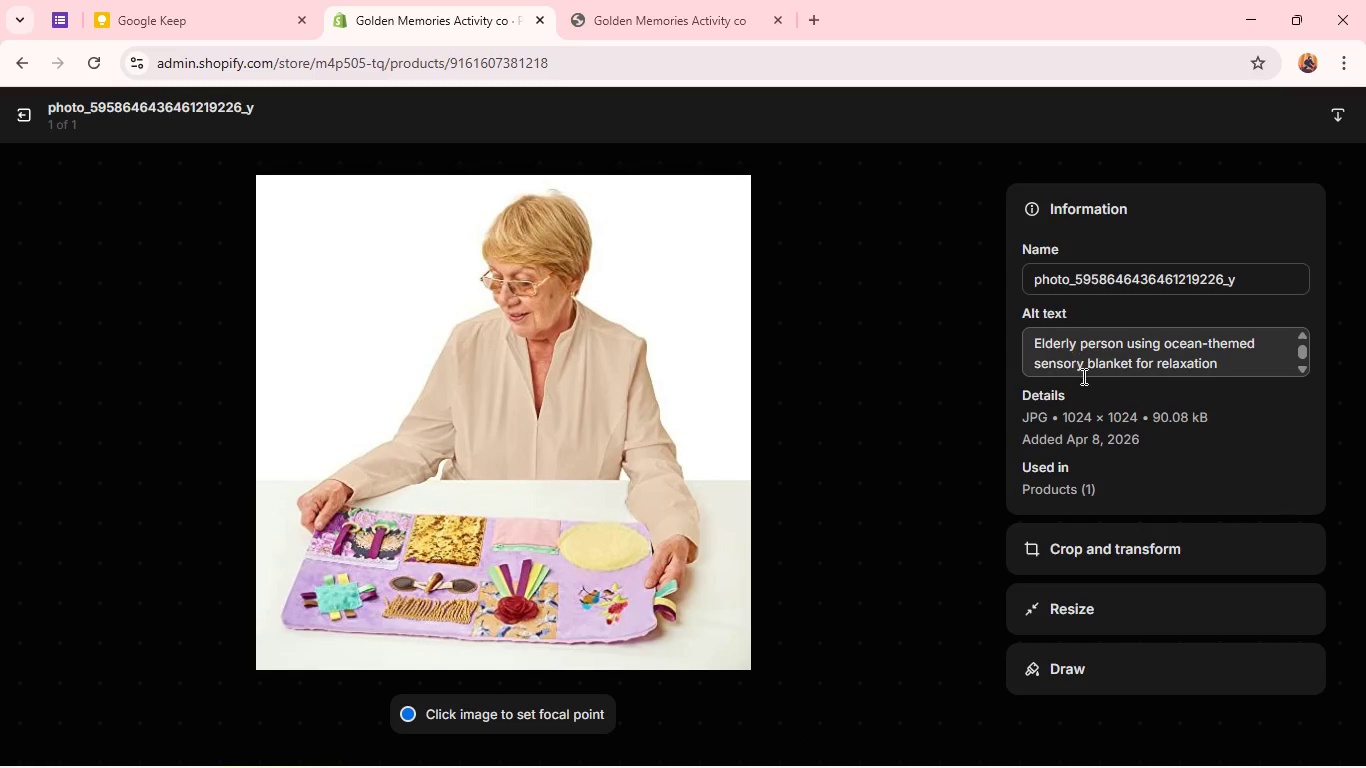 
left_click([1078, 546])
 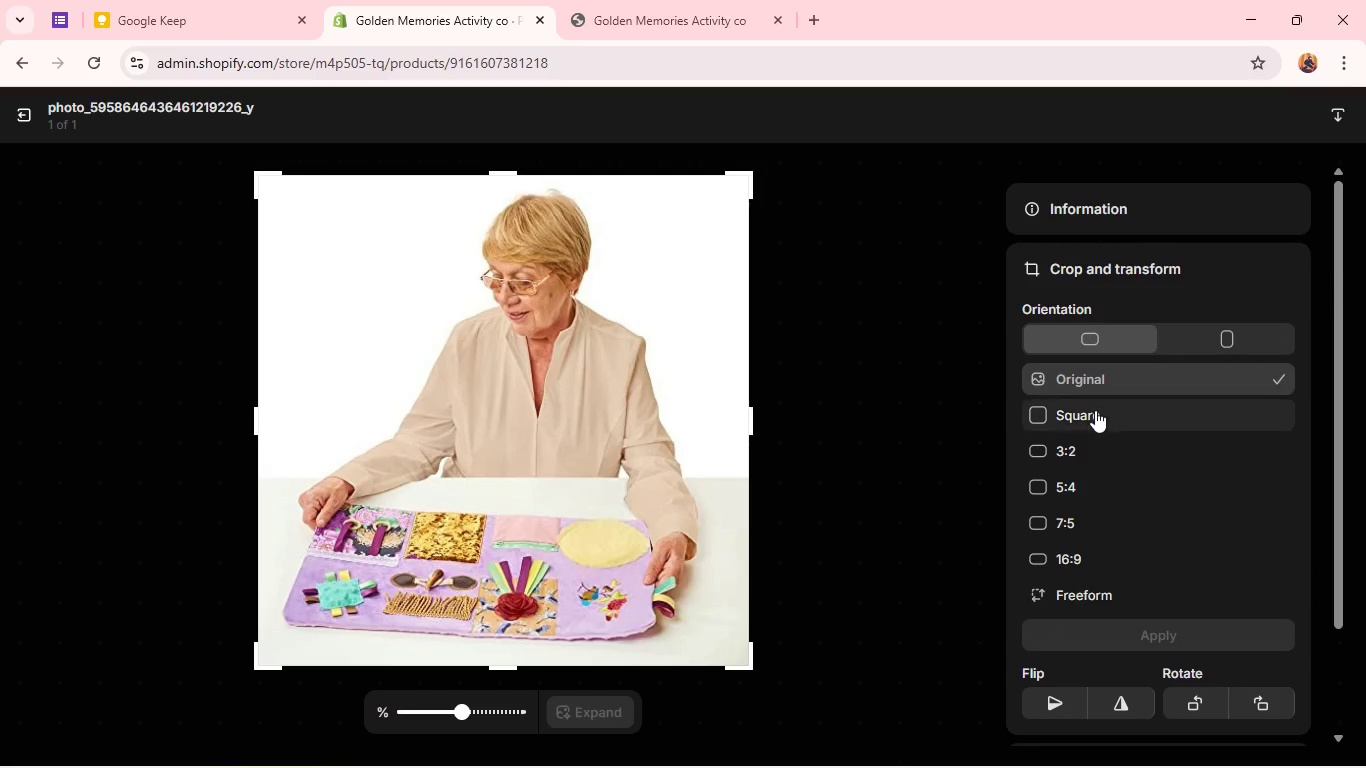 
left_click([1095, 410])
 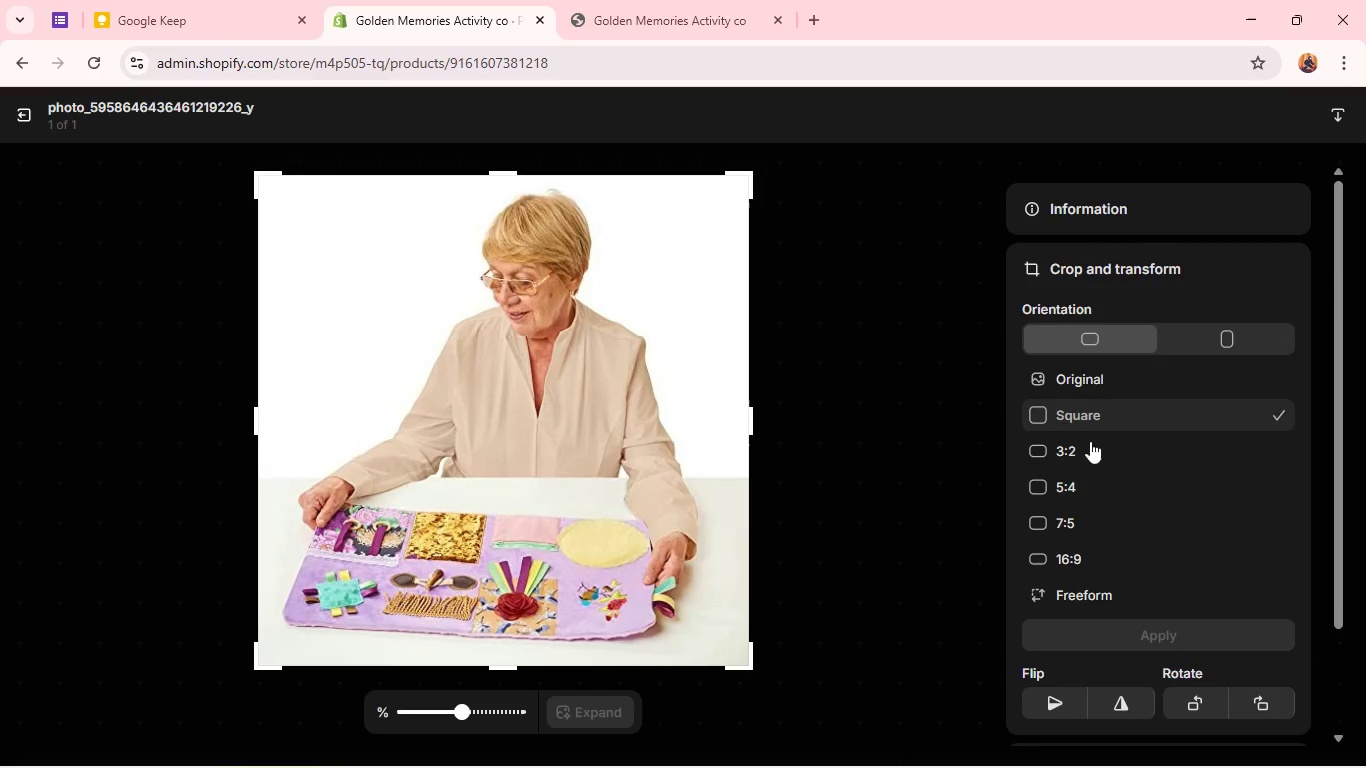 
left_click([1077, 463])
 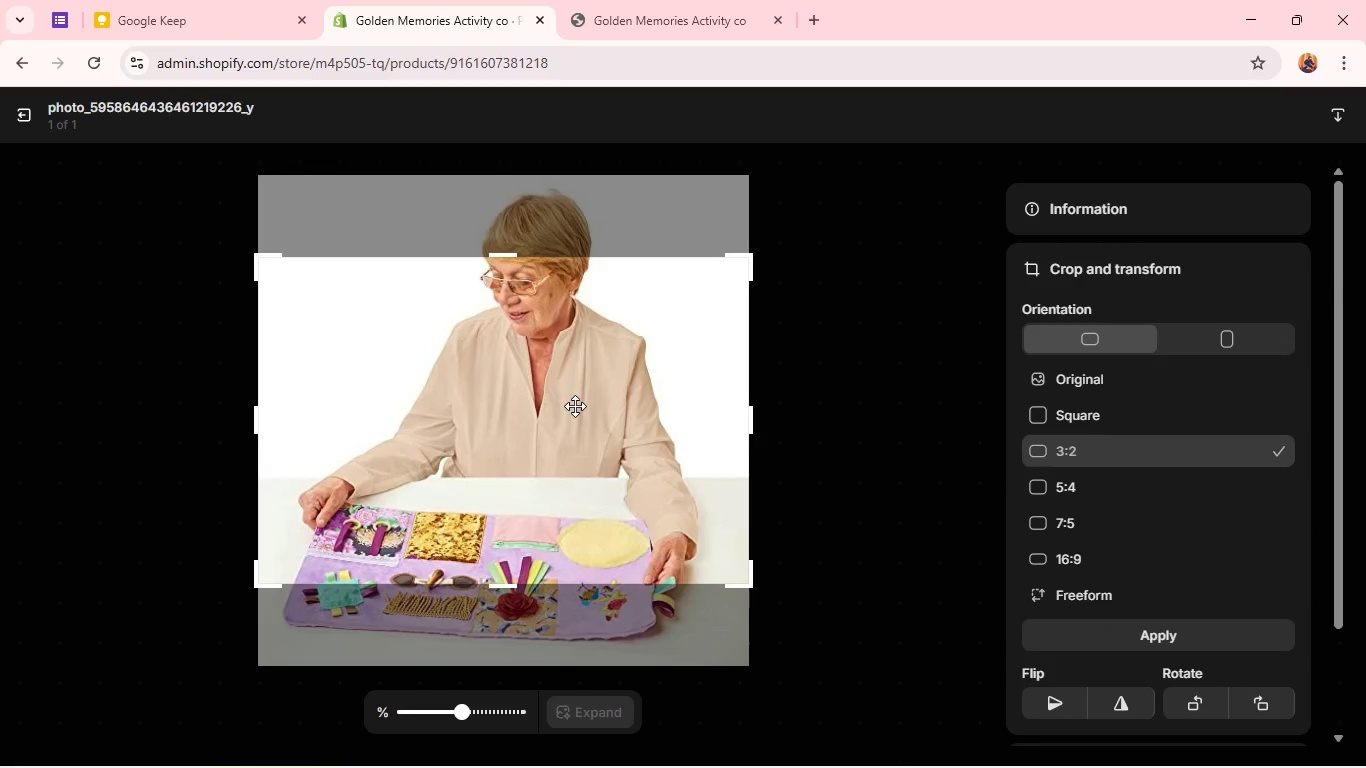 
left_click_drag(start_coordinate=[575, 406], to_coordinate=[609, 340])
 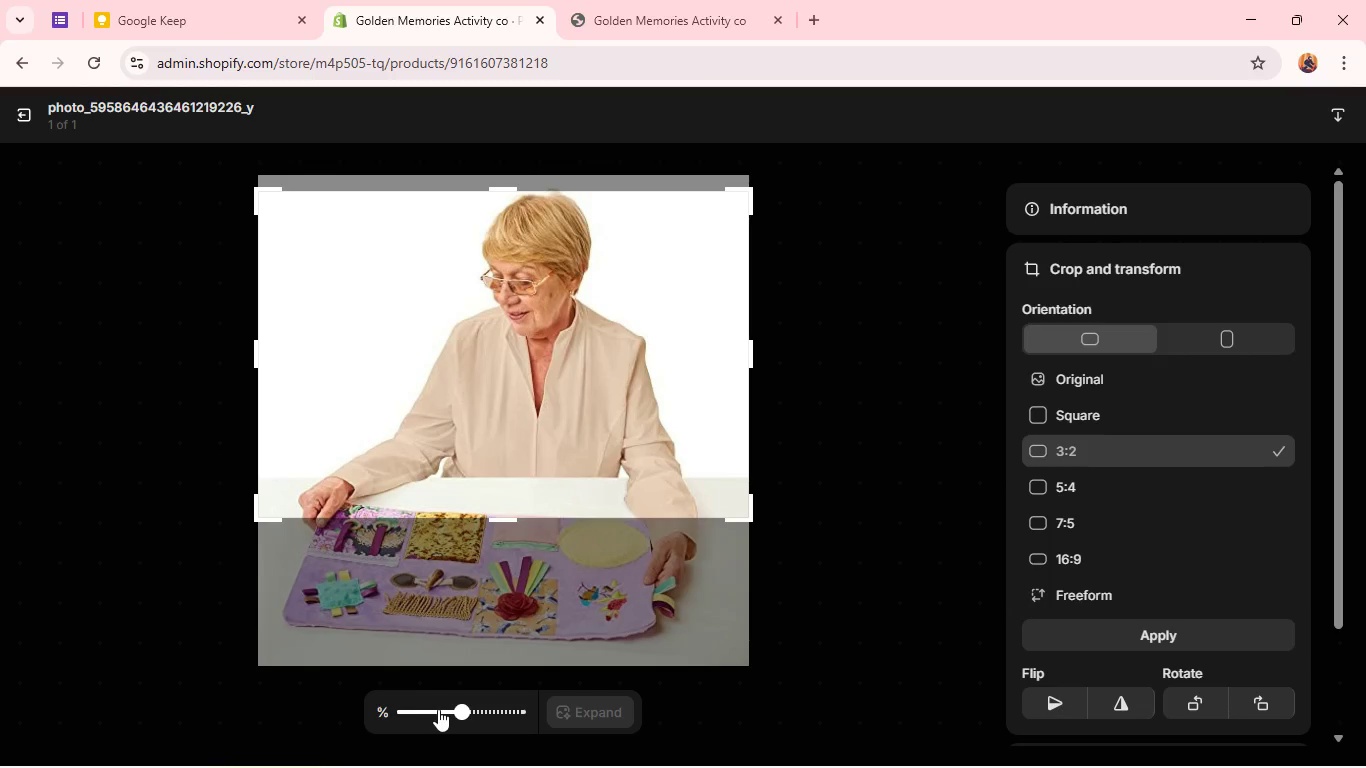 
left_click([438, 709])
 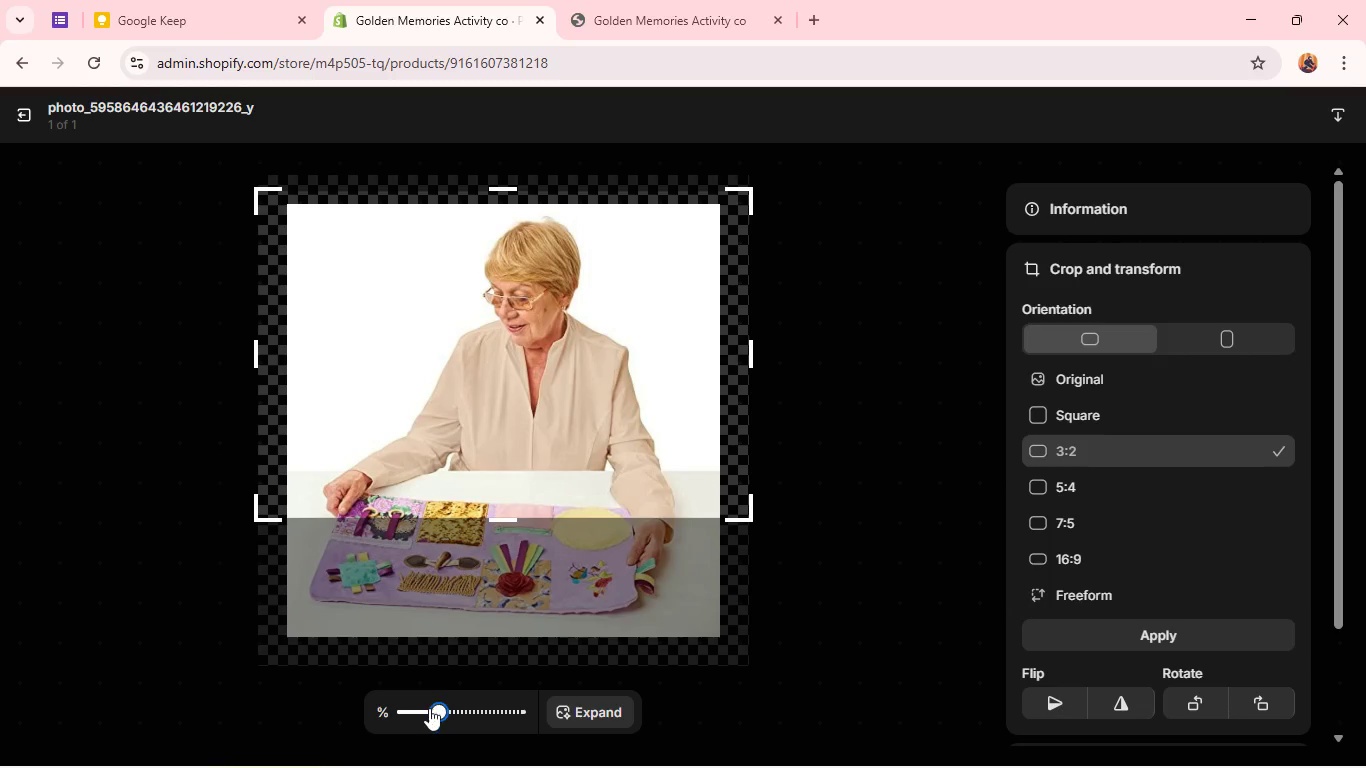 
left_click([423, 709])
 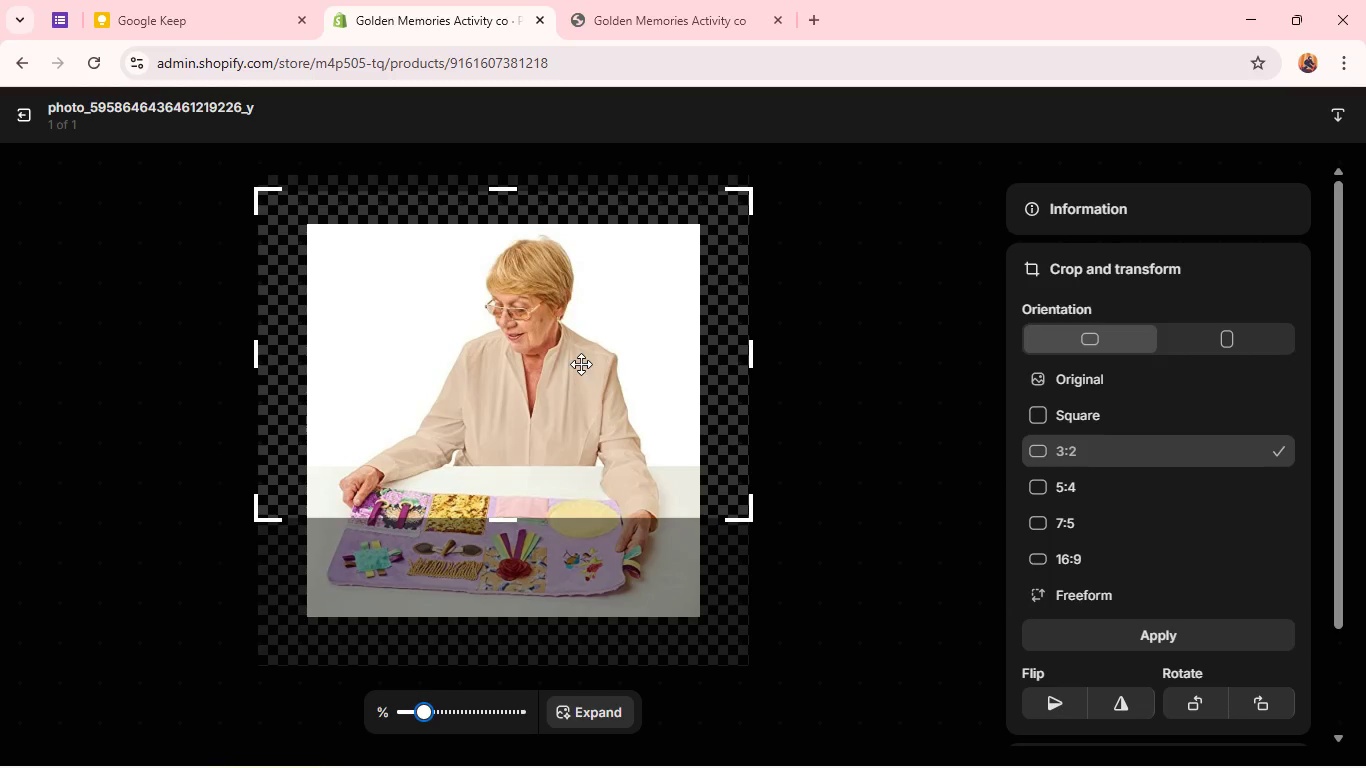 
left_click_drag(start_coordinate=[581, 364], to_coordinate=[565, 395])
 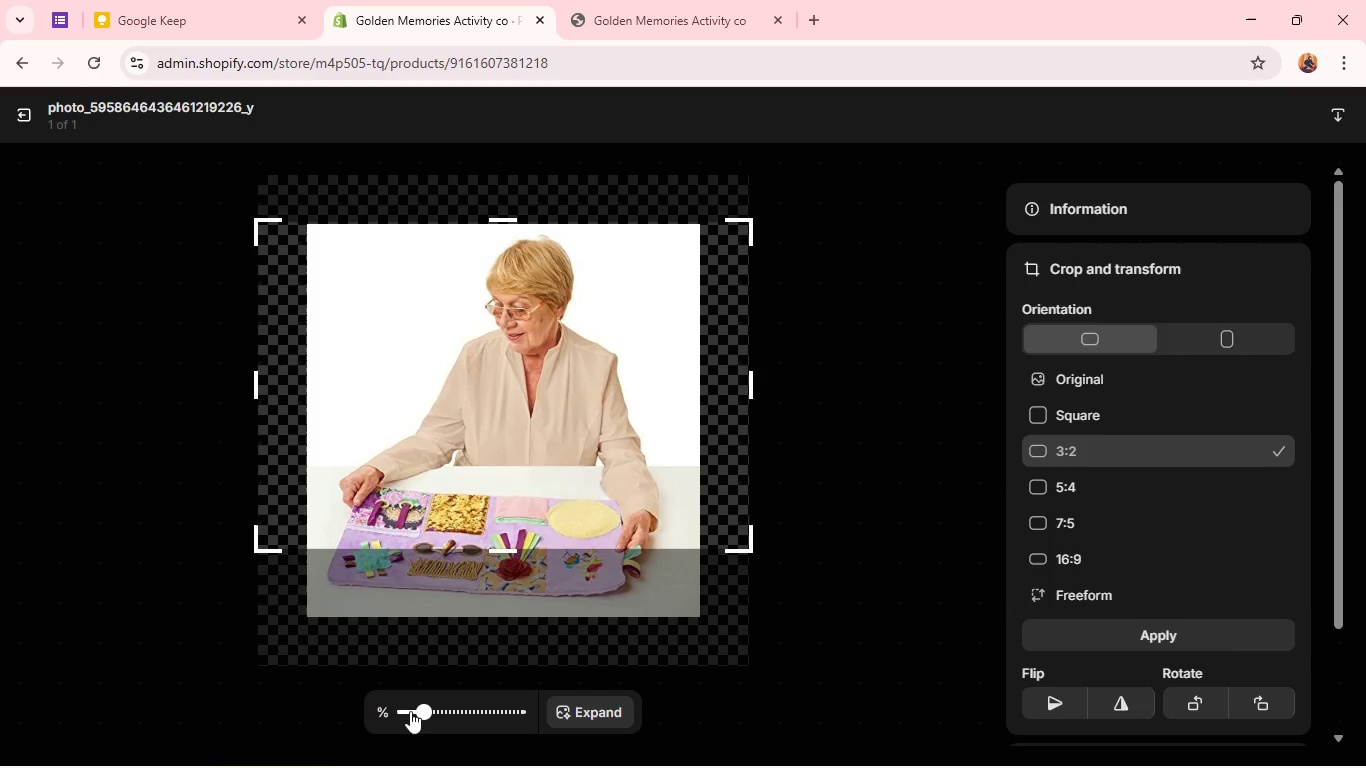 
left_click([409, 711])
 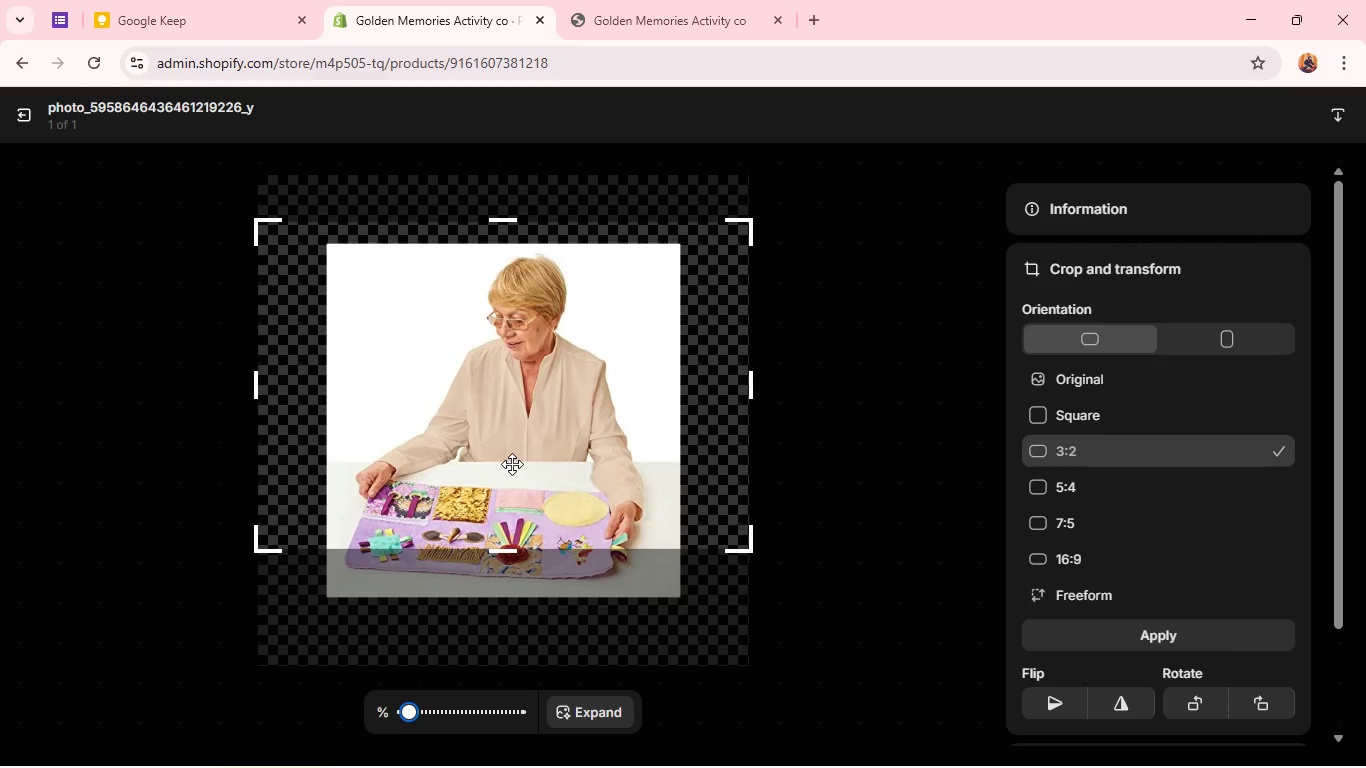 
left_click_drag(start_coordinate=[512, 463], to_coordinate=[512, 491])
 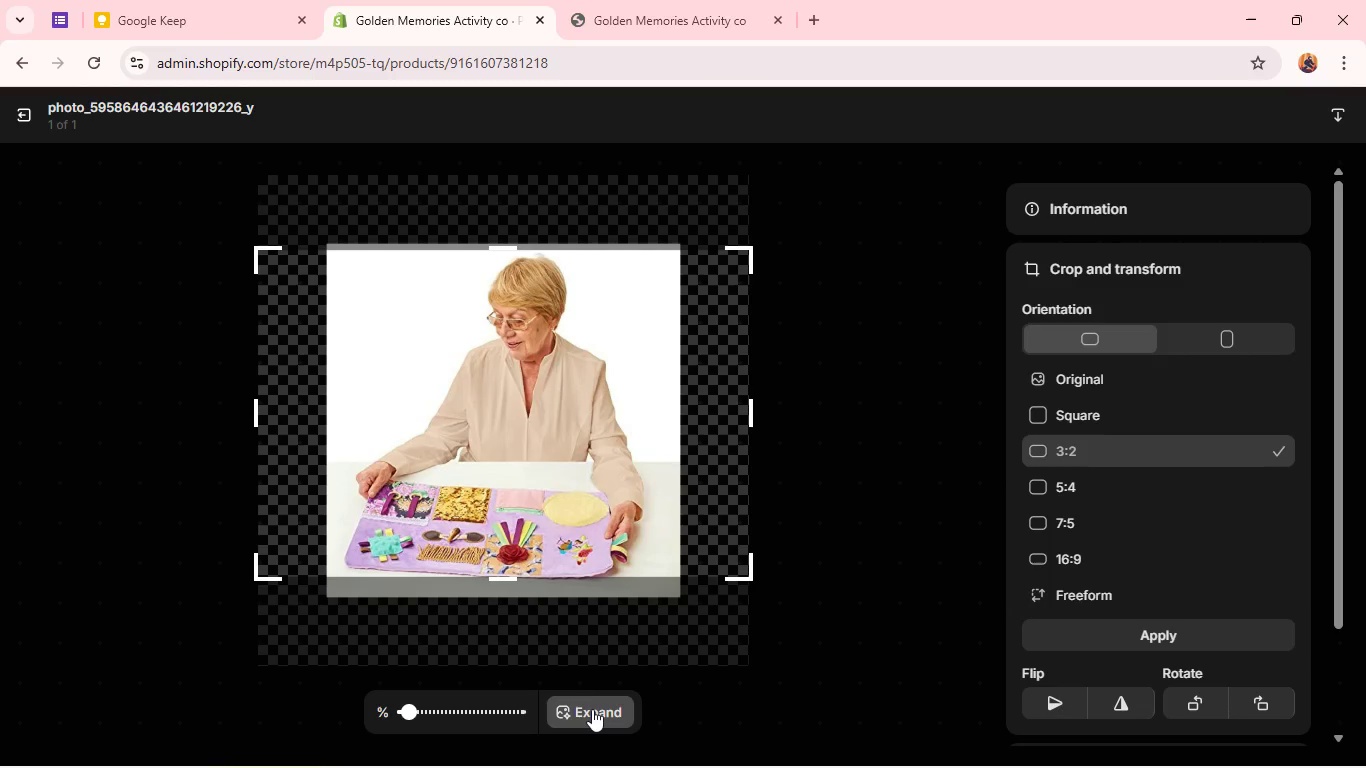 
left_click([592, 710])
 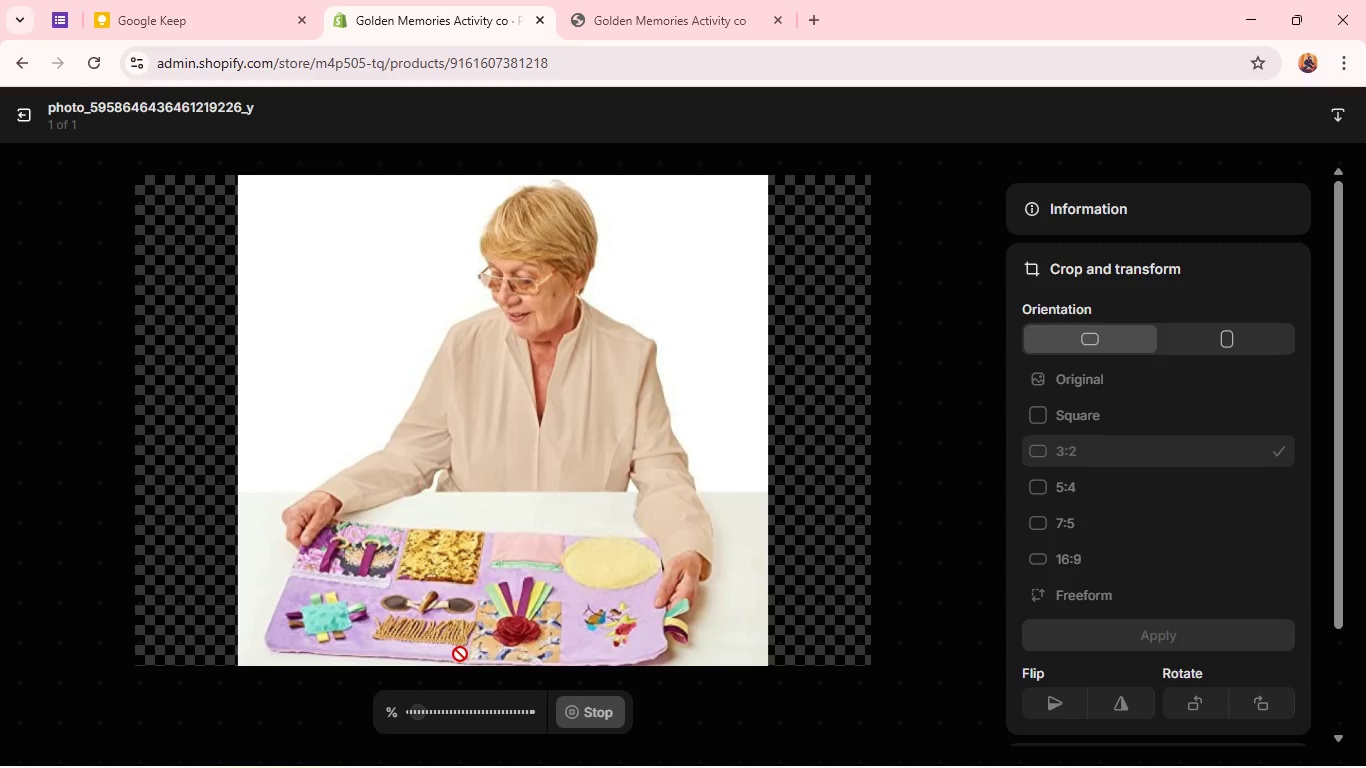 
wait(17.12)
 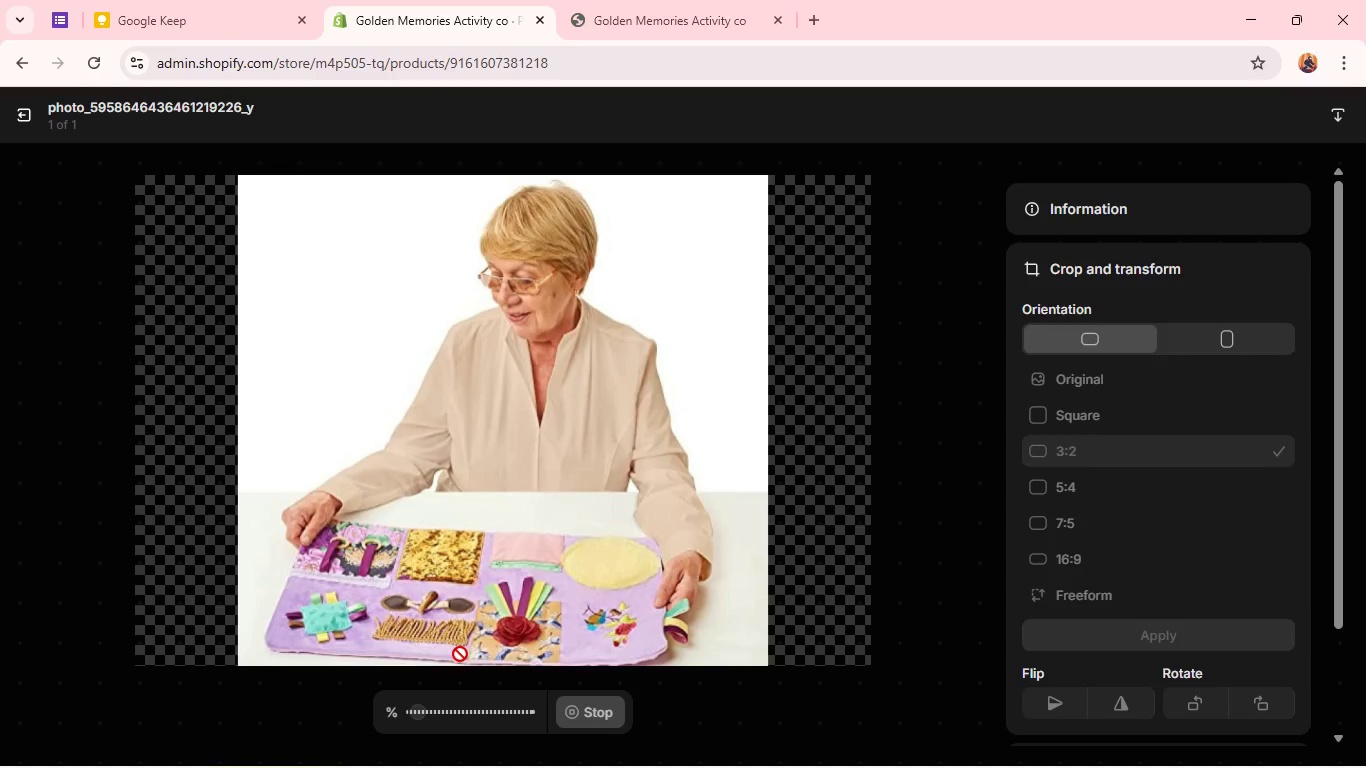 
left_click([1102, 449])
 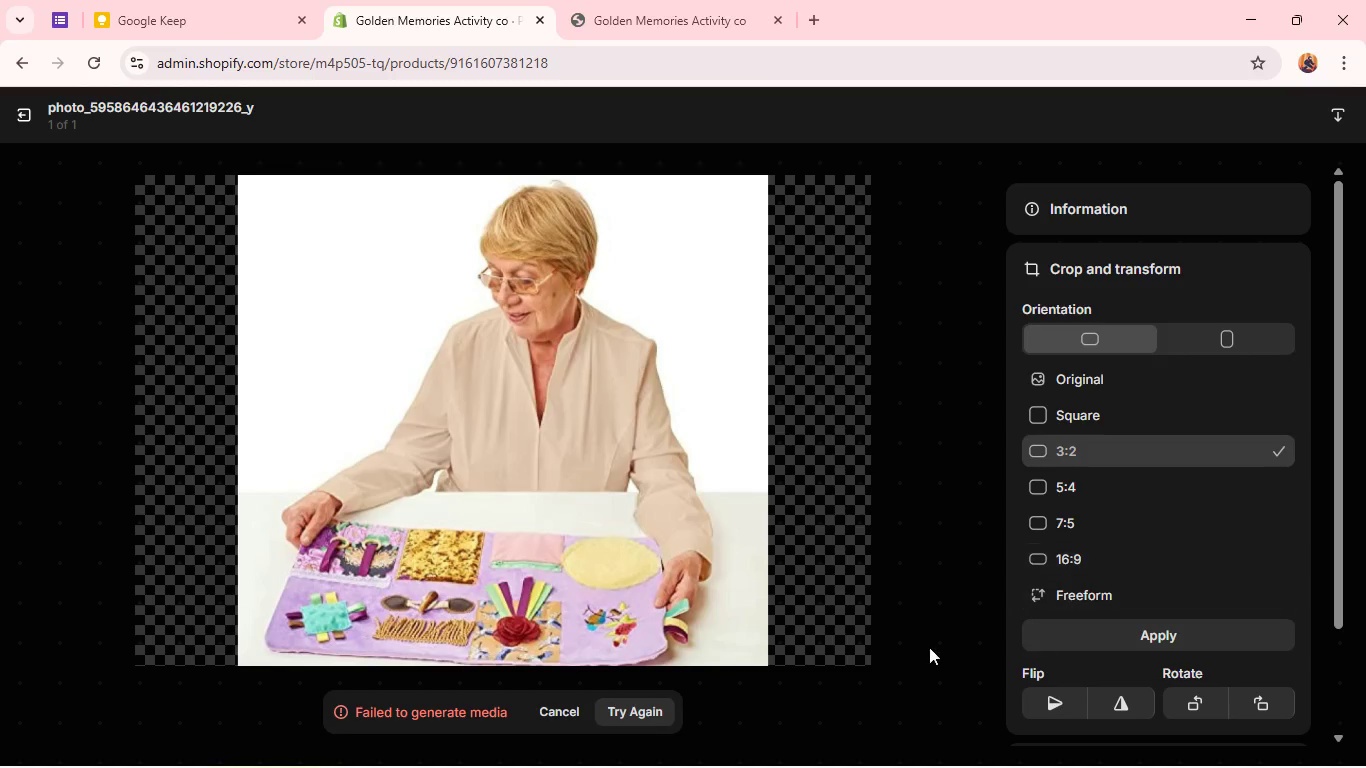 
left_click([564, 710])
 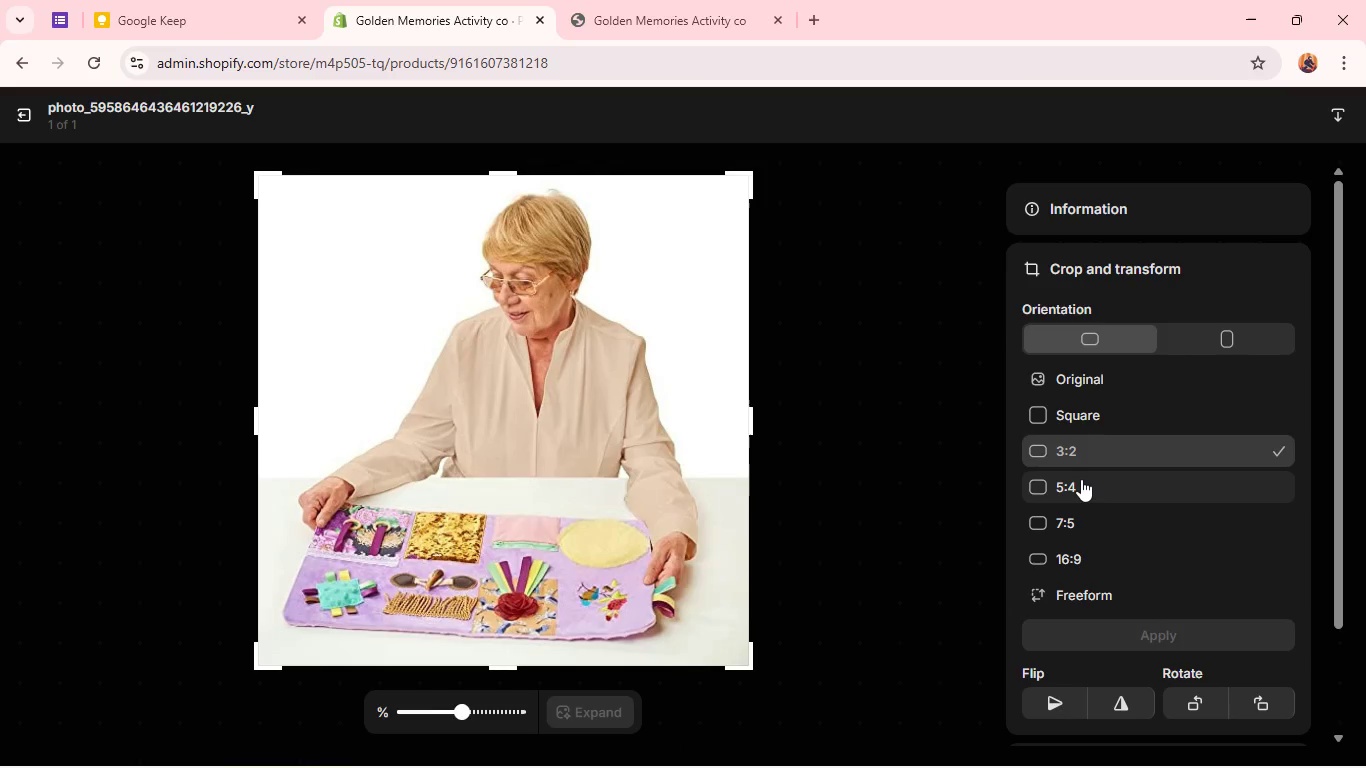 
left_click([1081, 479])
 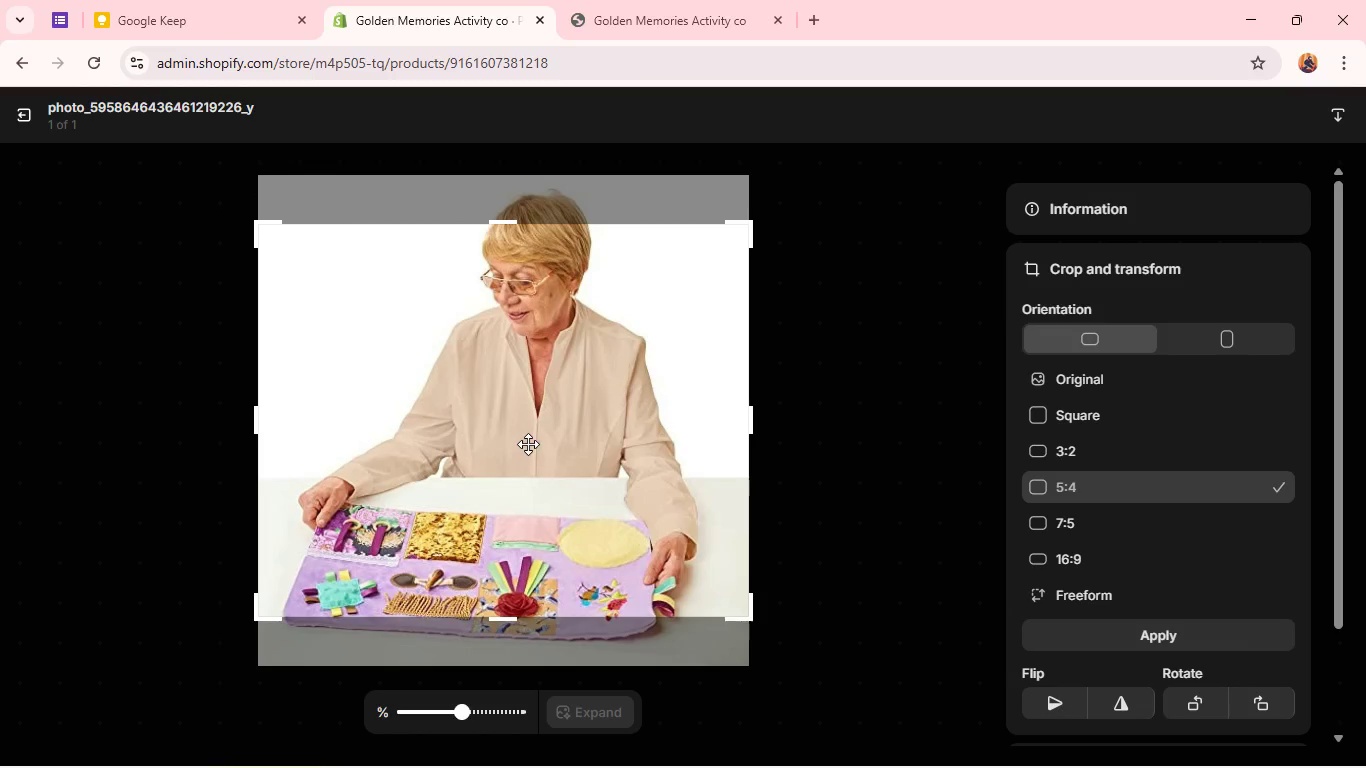 
left_click_drag(start_coordinate=[529, 444], to_coordinate=[538, 412])
 